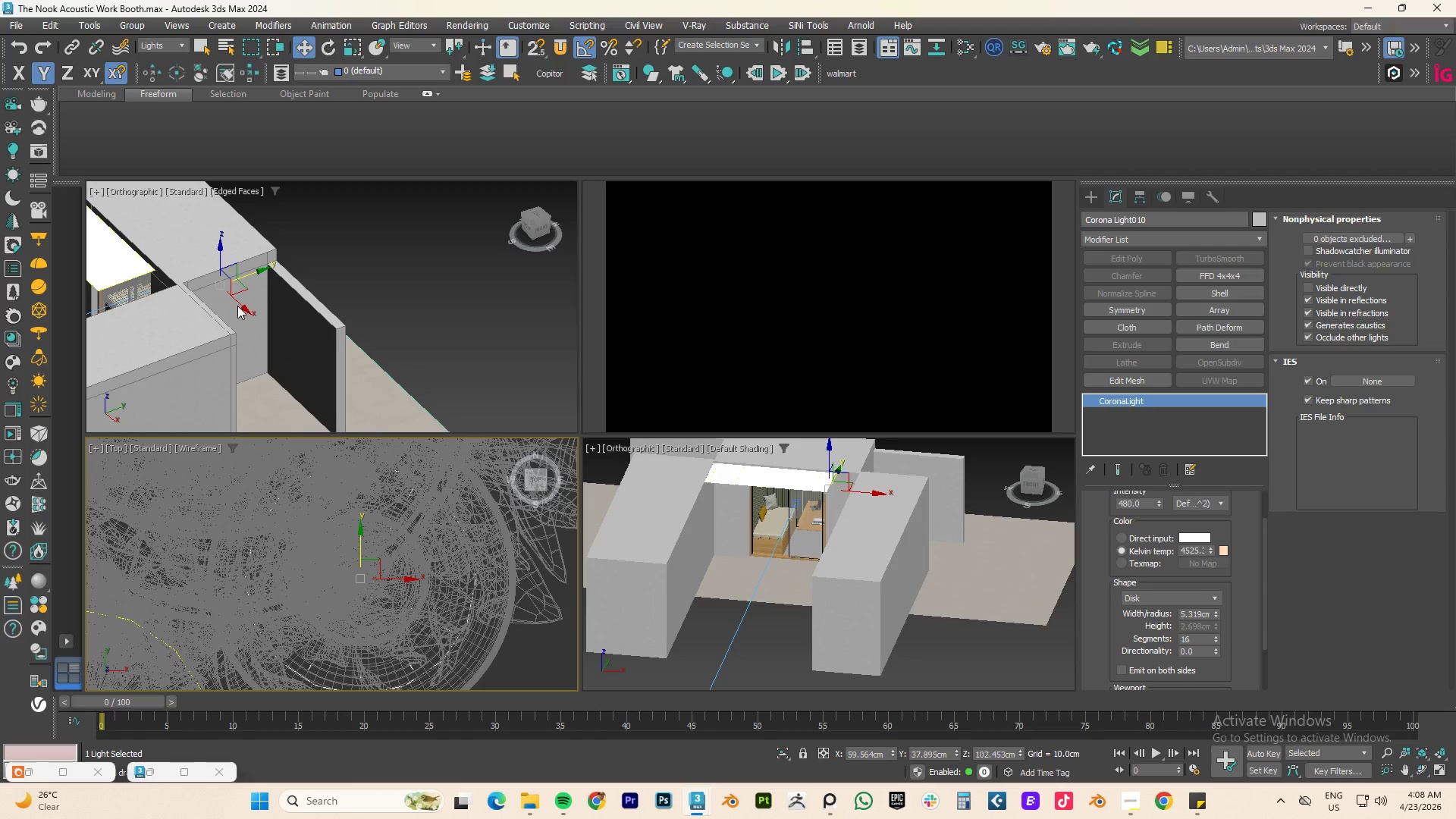 
type(tz)
 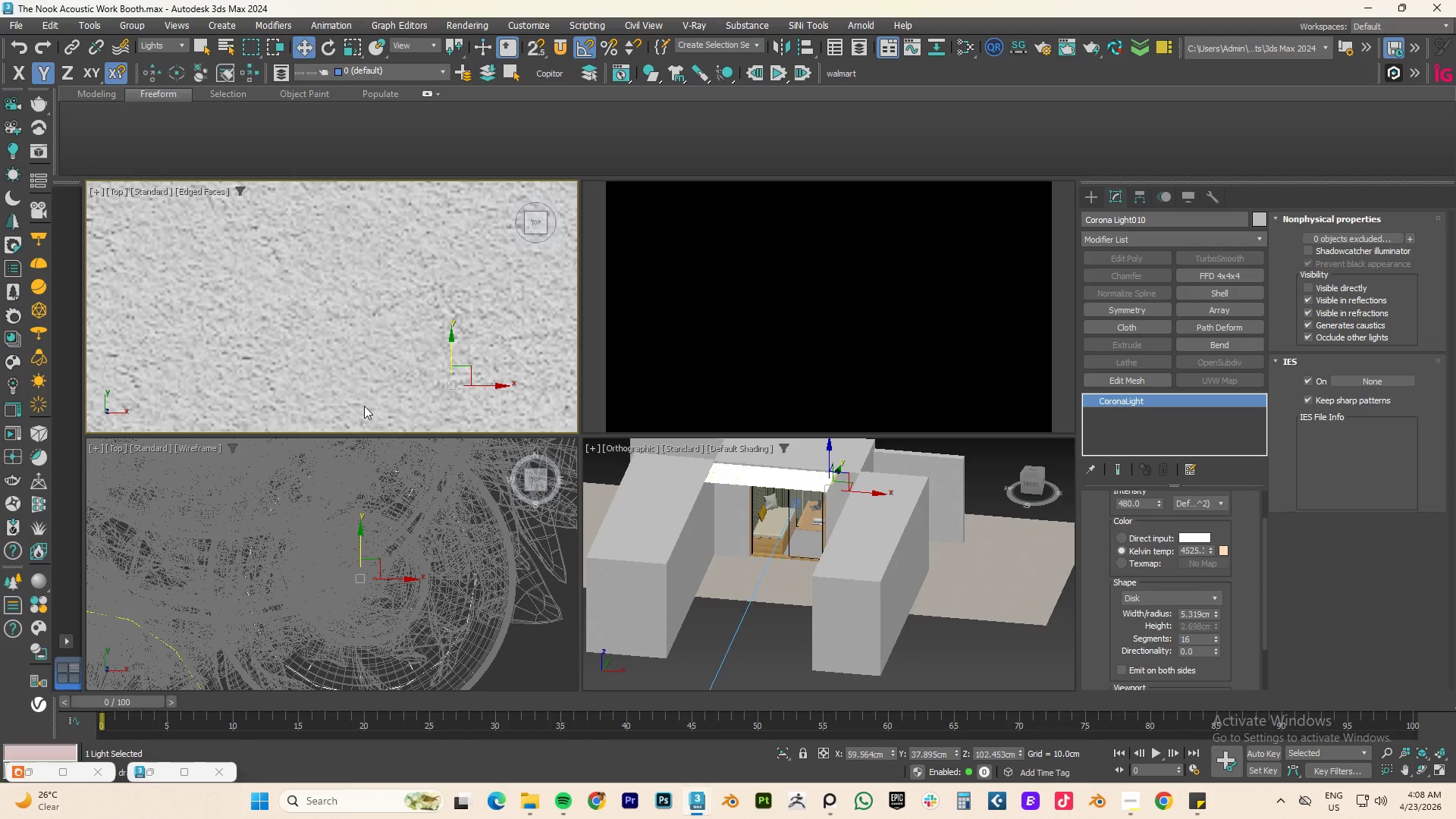 
scroll: coordinate [422, 392], scroll_direction: down, amount: 13.0
 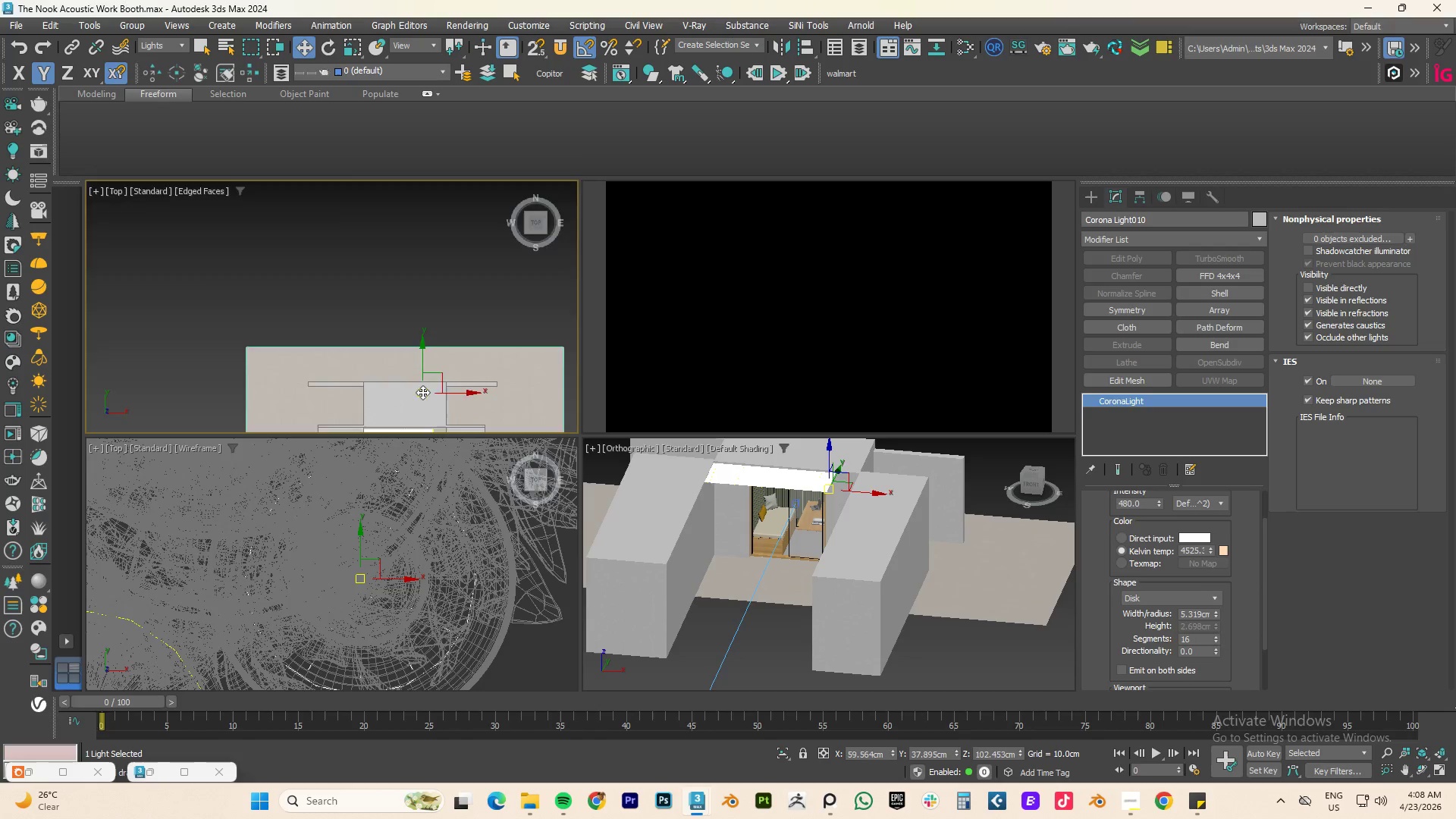 
key(F3)
 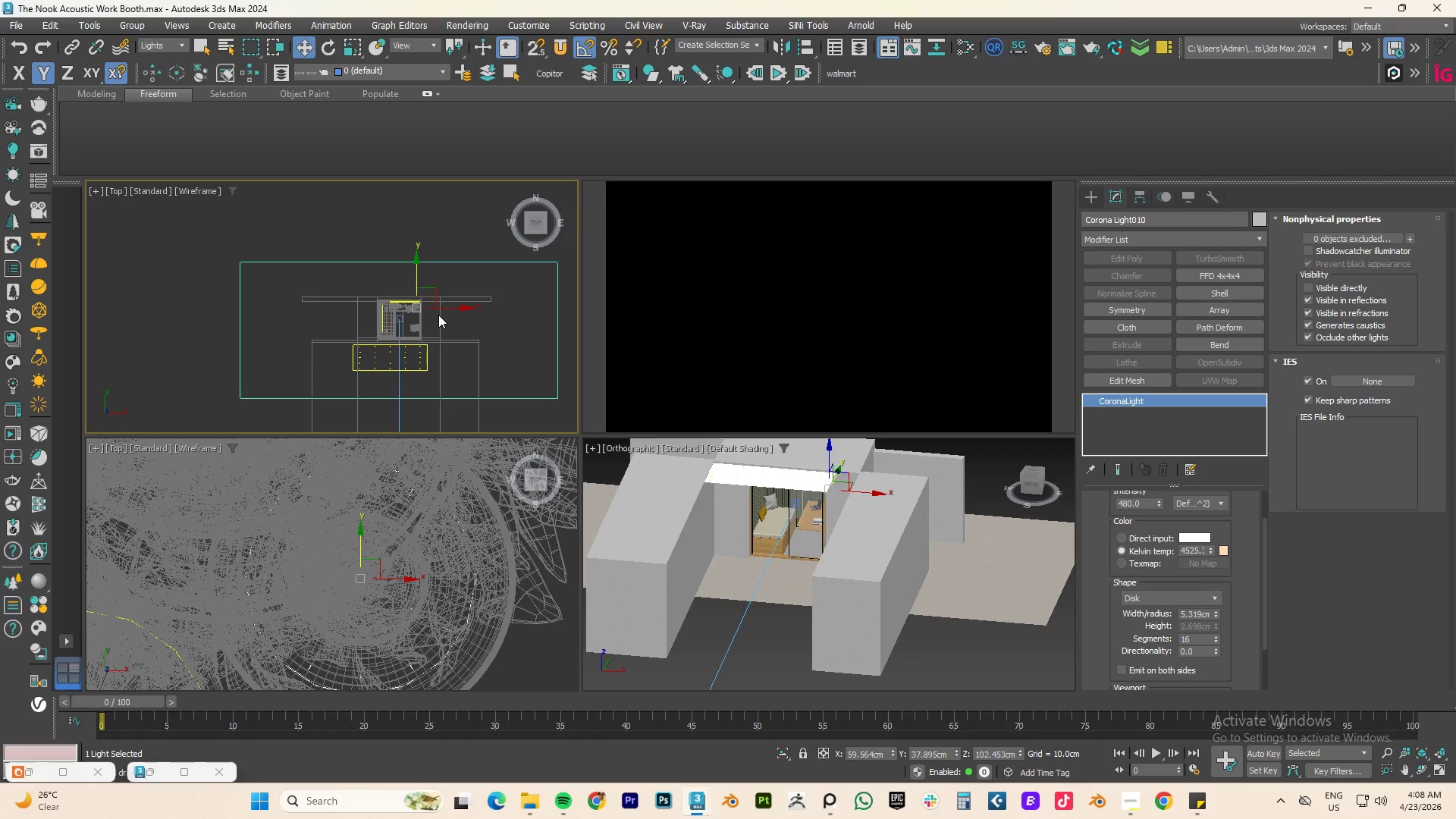 
scroll: coordinate [408, 318], scroll_direction: up, amount: 6.0
 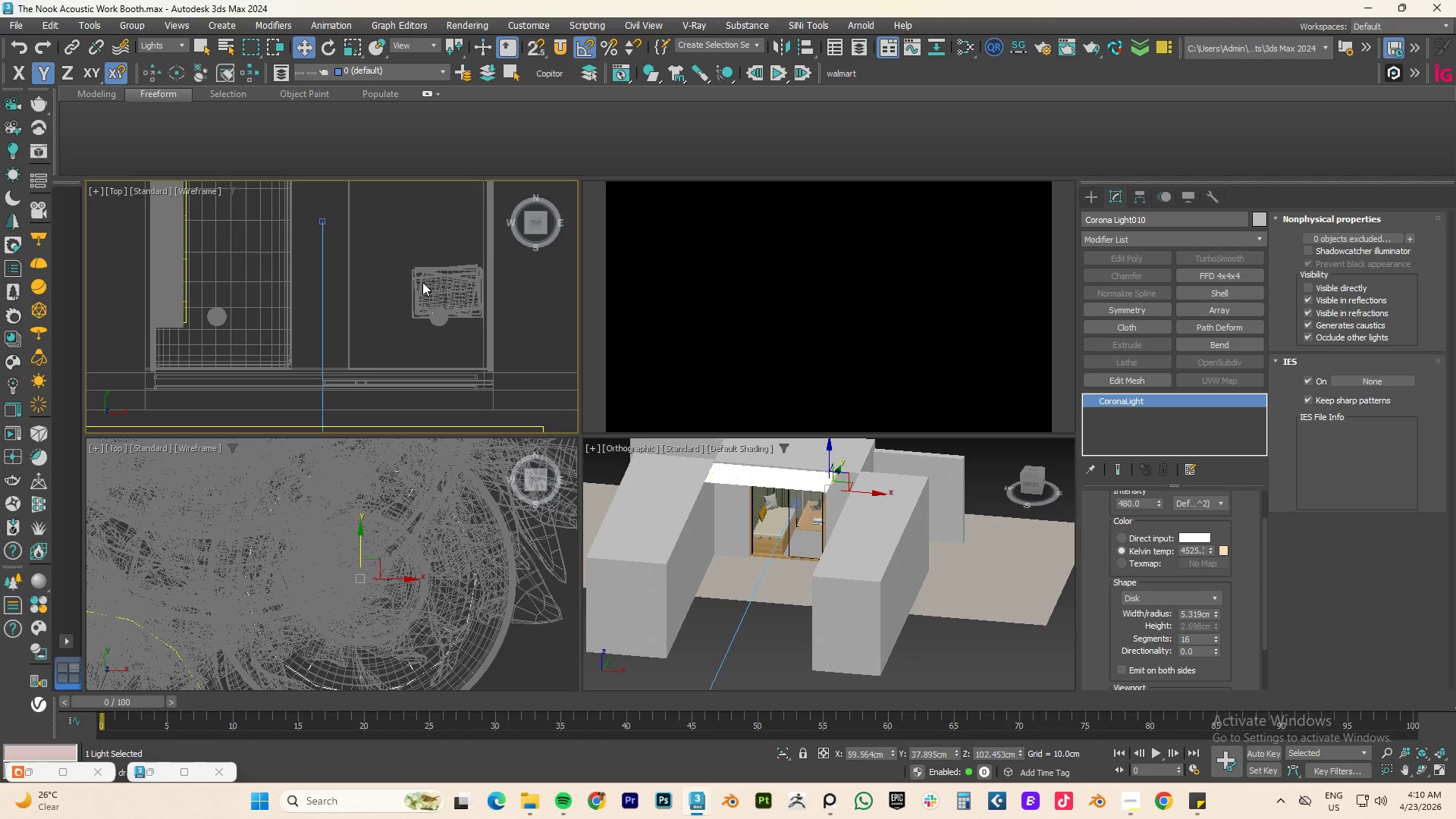 
wait(66.1)
 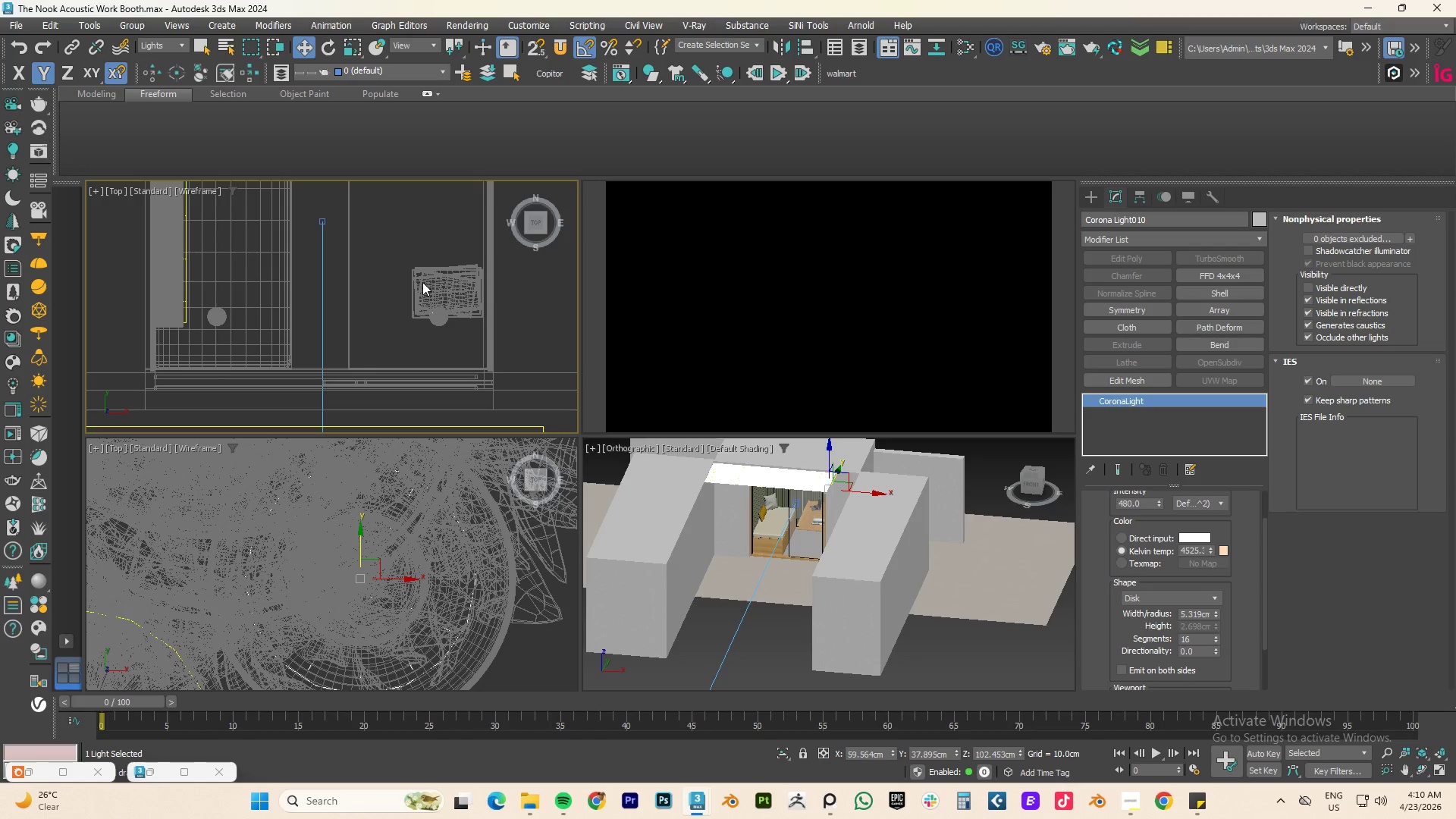 
scroll: coordinate [447, 273], scroll_direction: down, amount: 2.0
 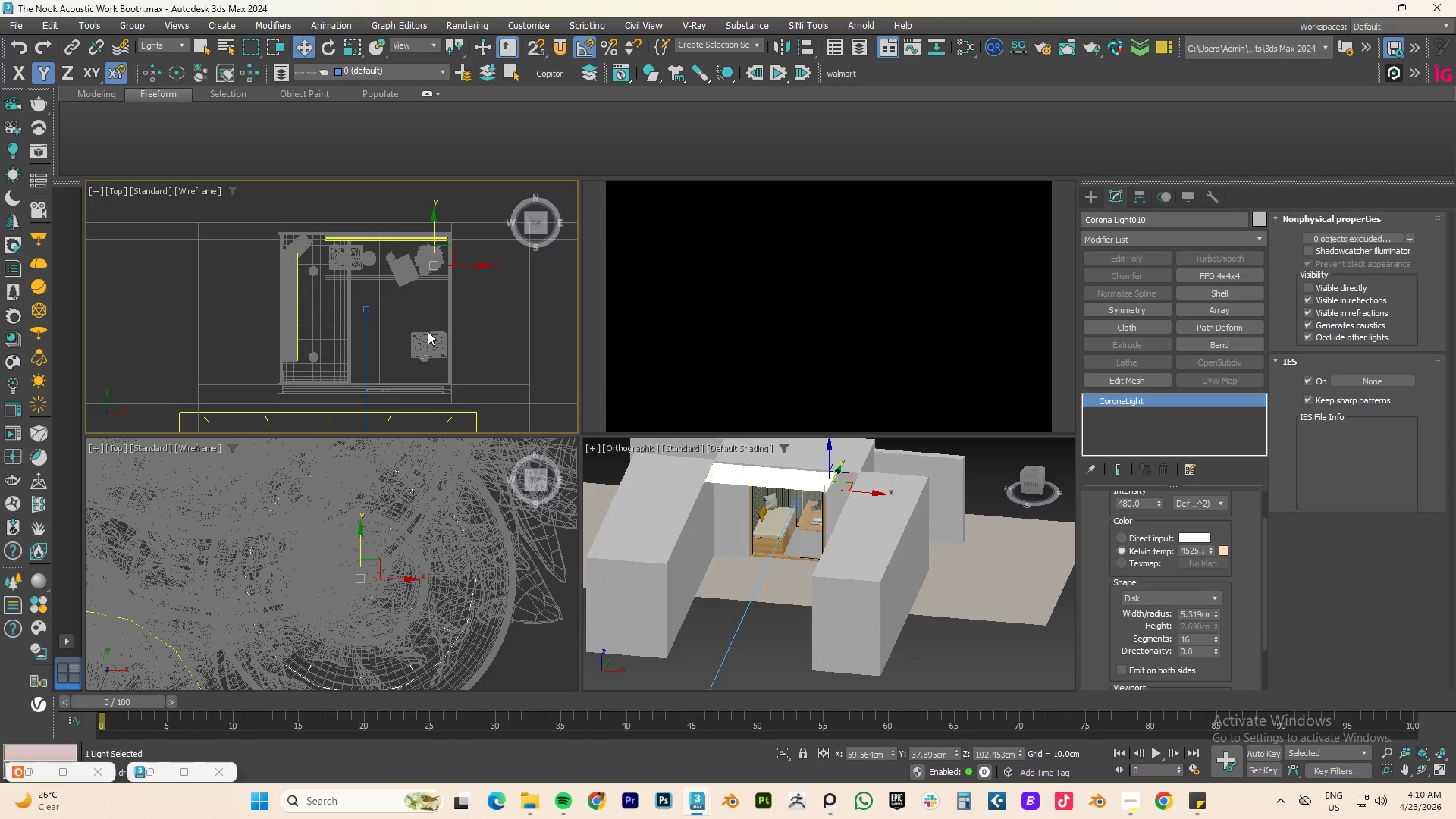 
wait(14.1)
 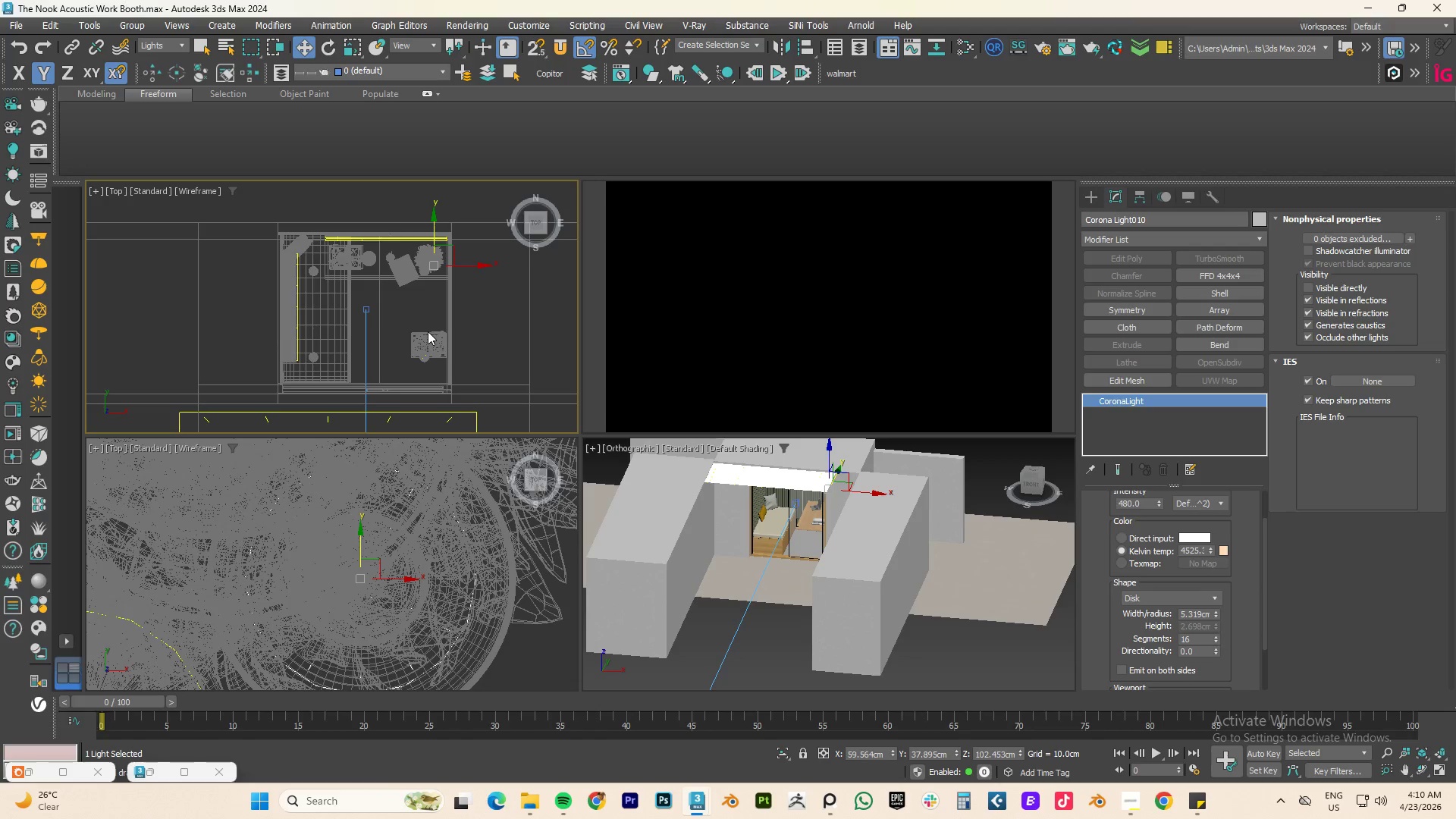 
scroll: coordinate [436, 332], scroll_direction: up, amount: 1.0
 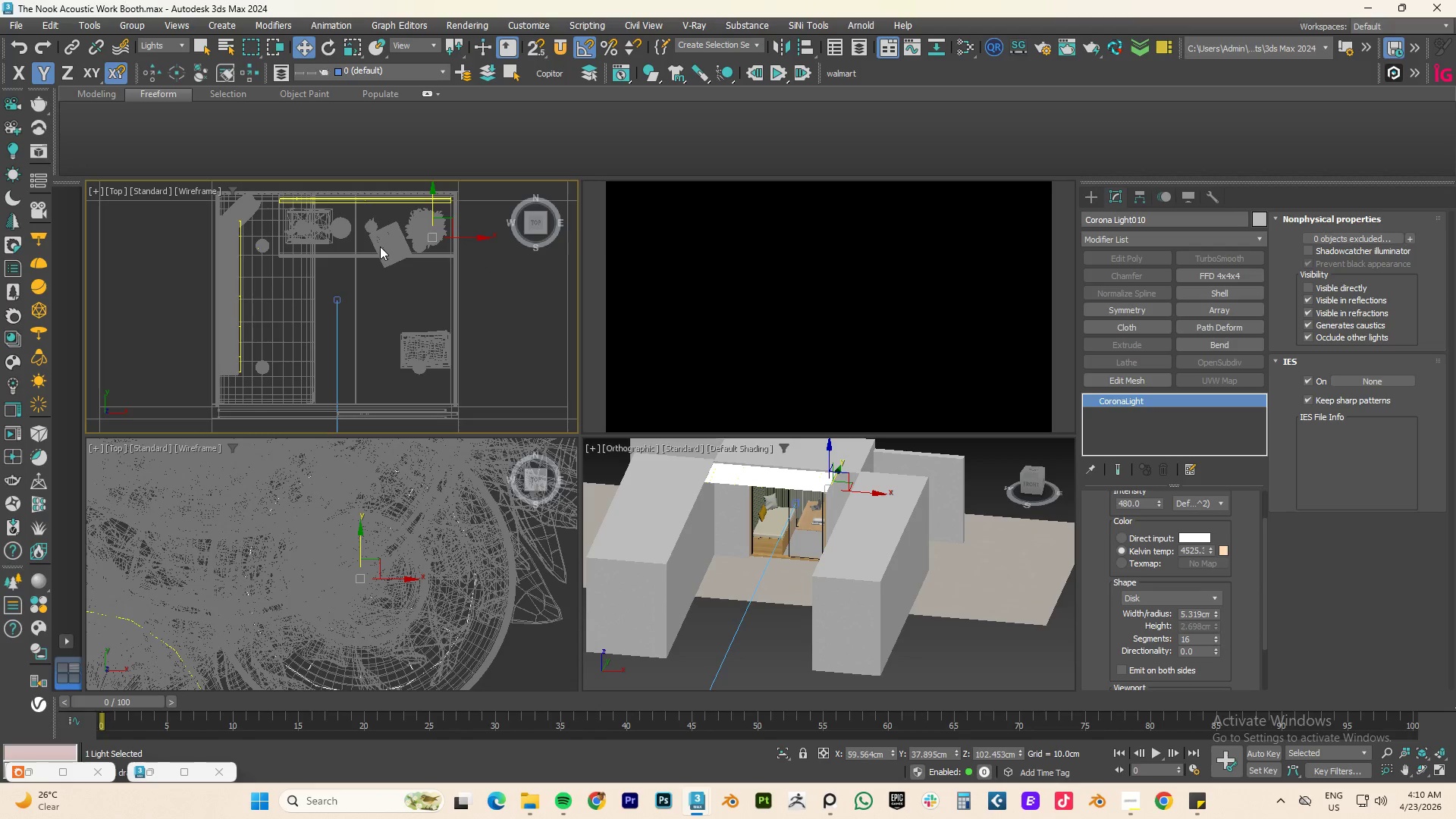 
scroll: coordinate [378, 246], scroll_direction: down, amount: 1.0
 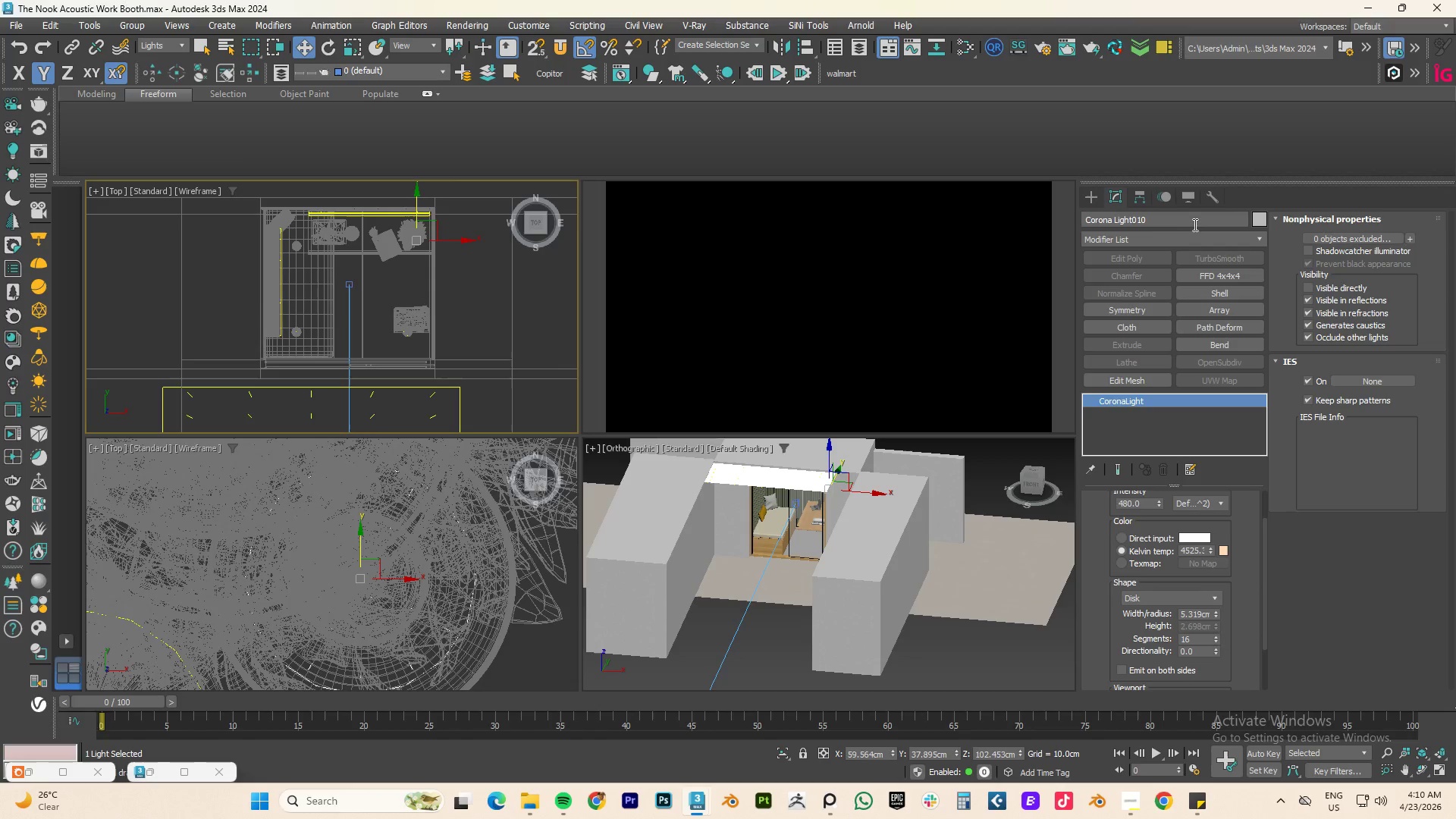 
wait(6.51)
 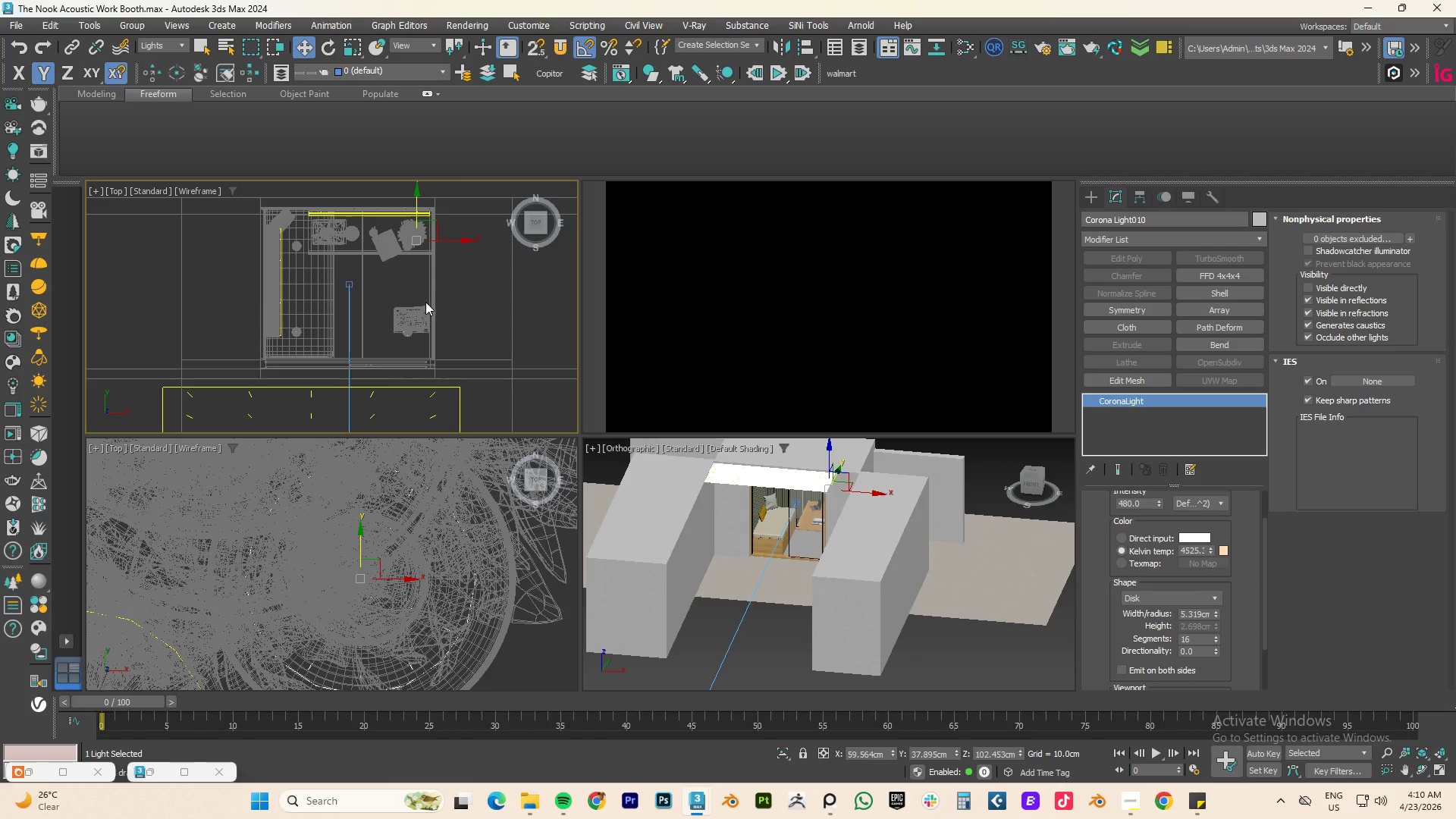 
left_click([1093, 197])
 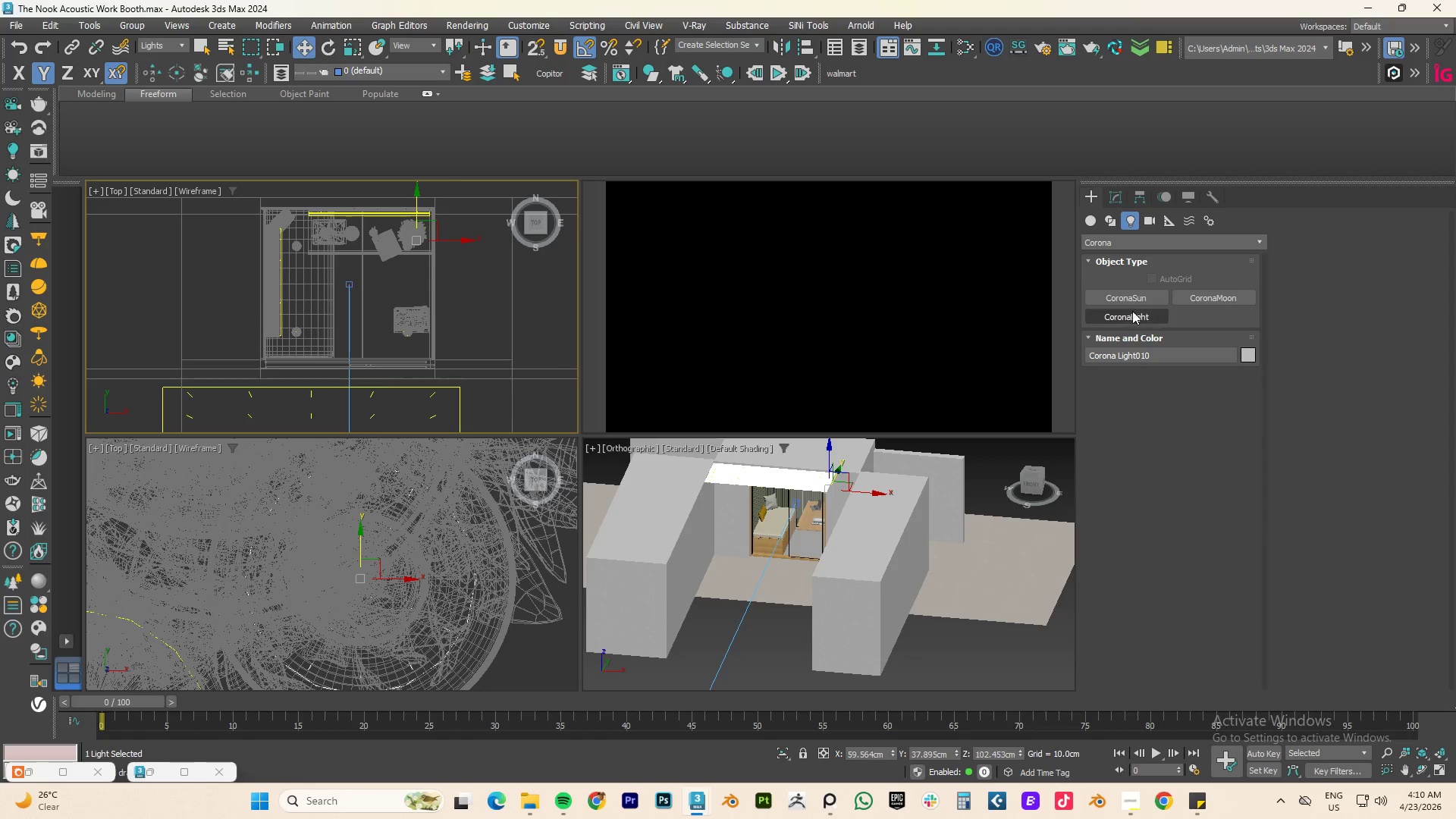 
left_click([1125, 314])
 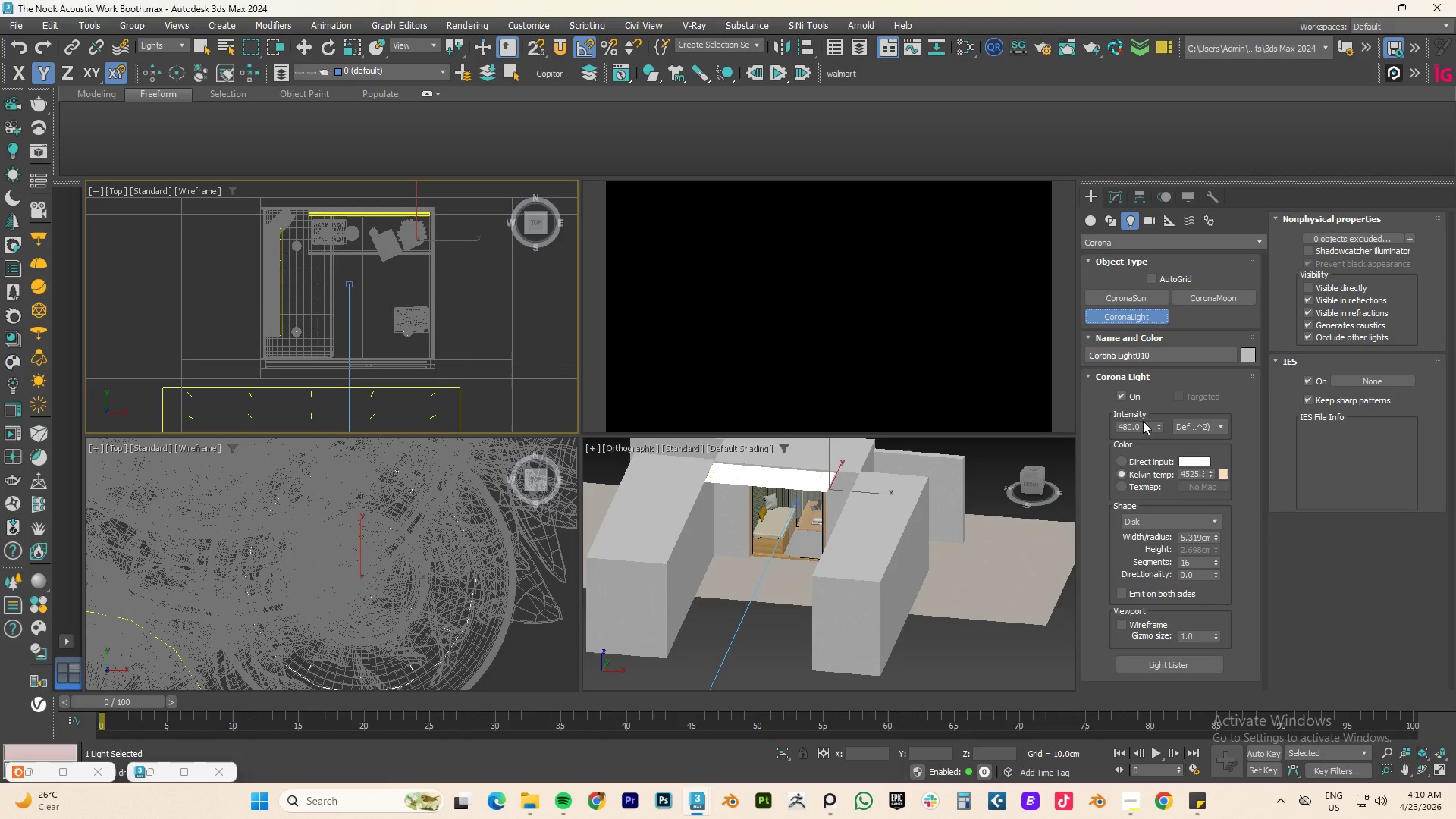 
double_click([1141, 424])
 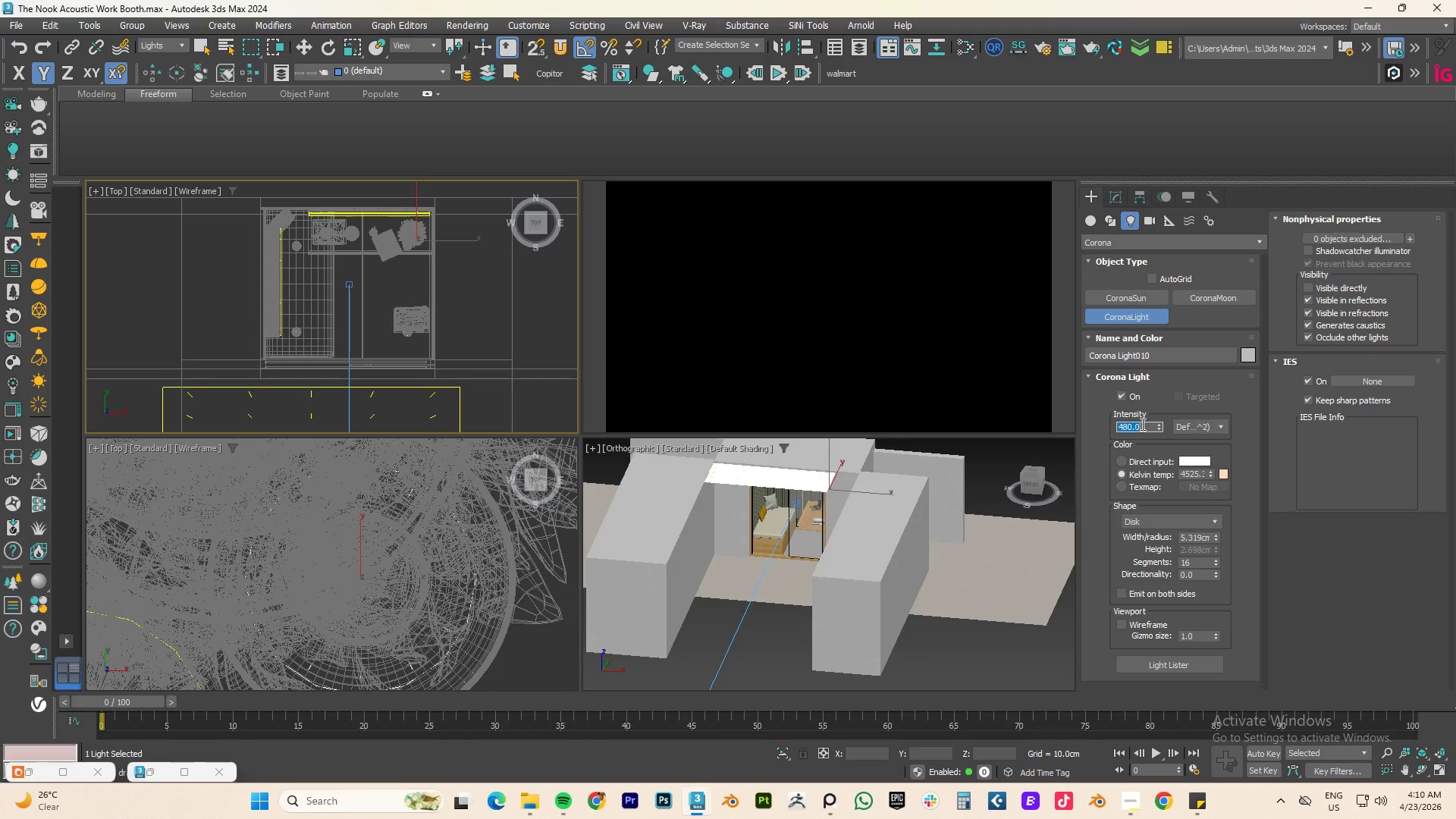 
triple_click([1141, 424])
 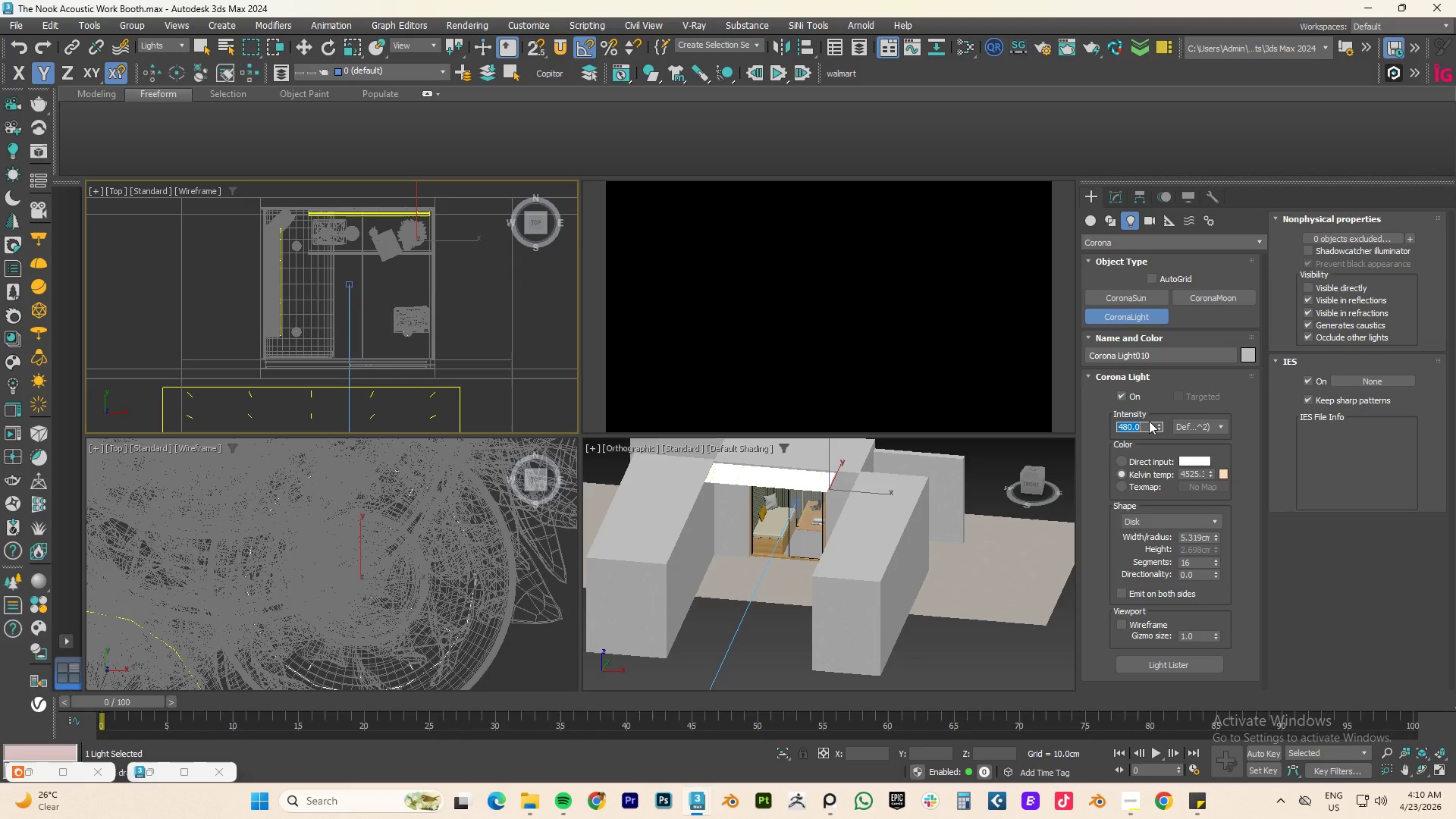 
key(Numpad5)
 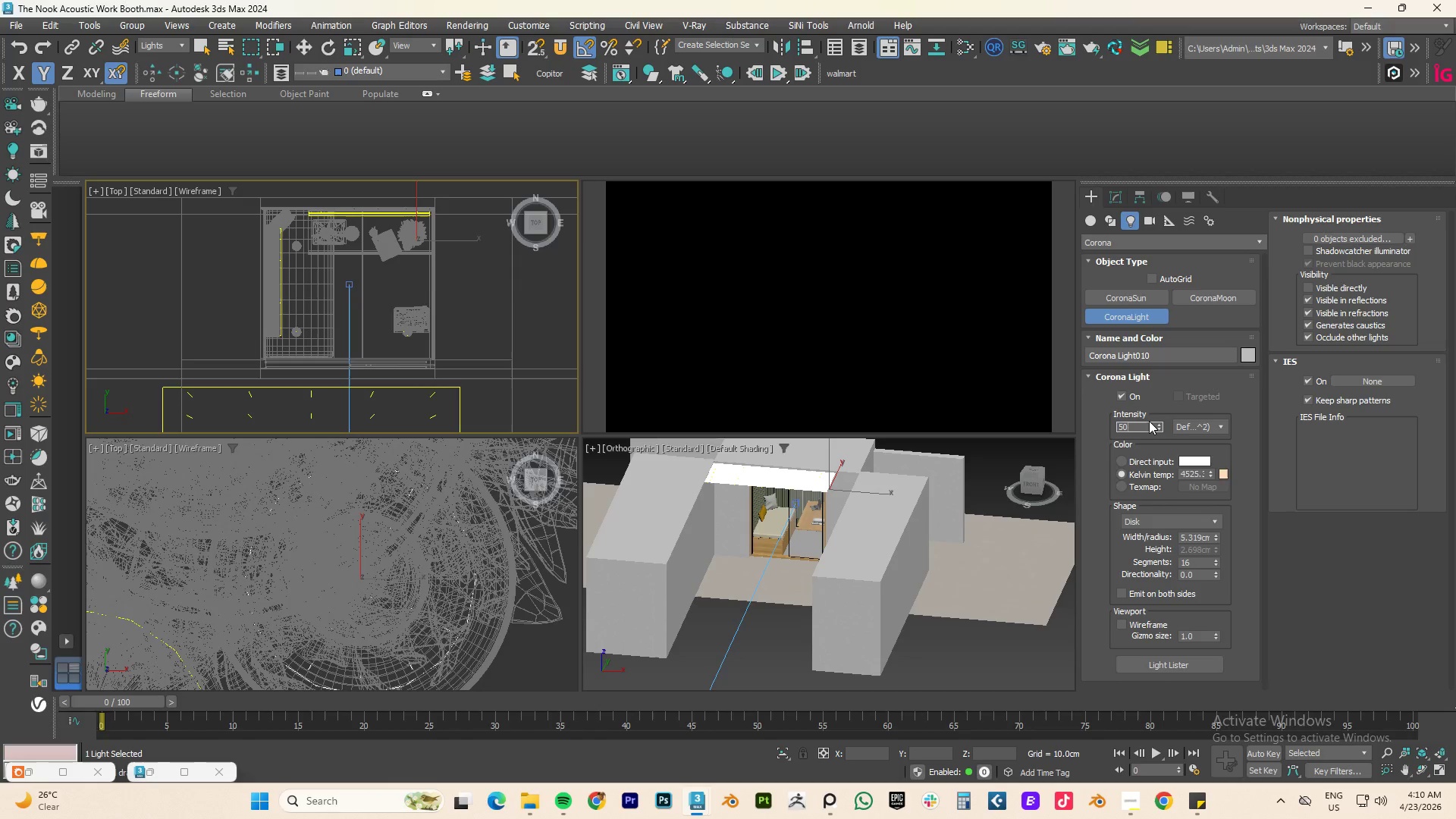 
key(Numpad0)
 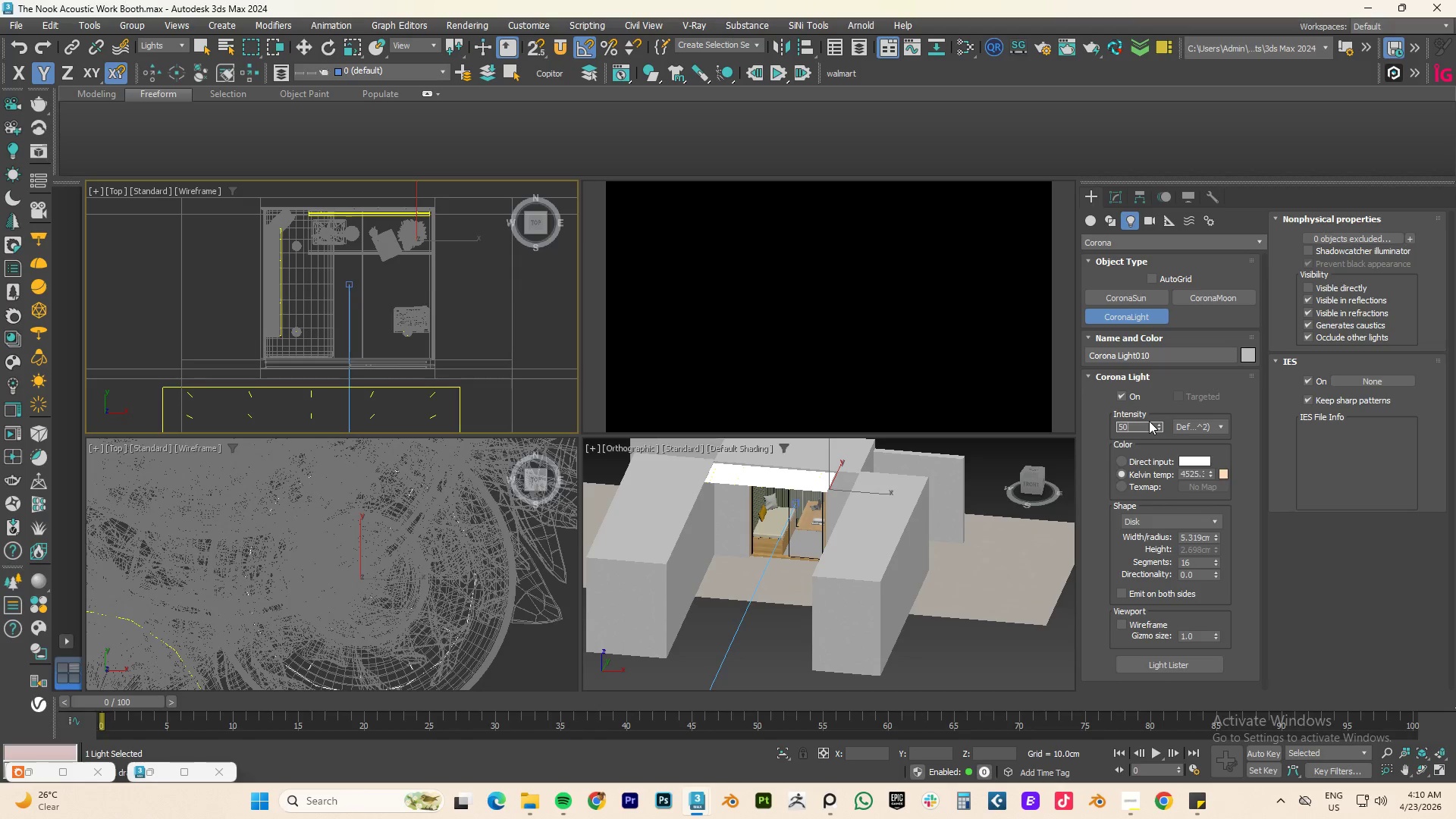 
key(NumpadEnter)
 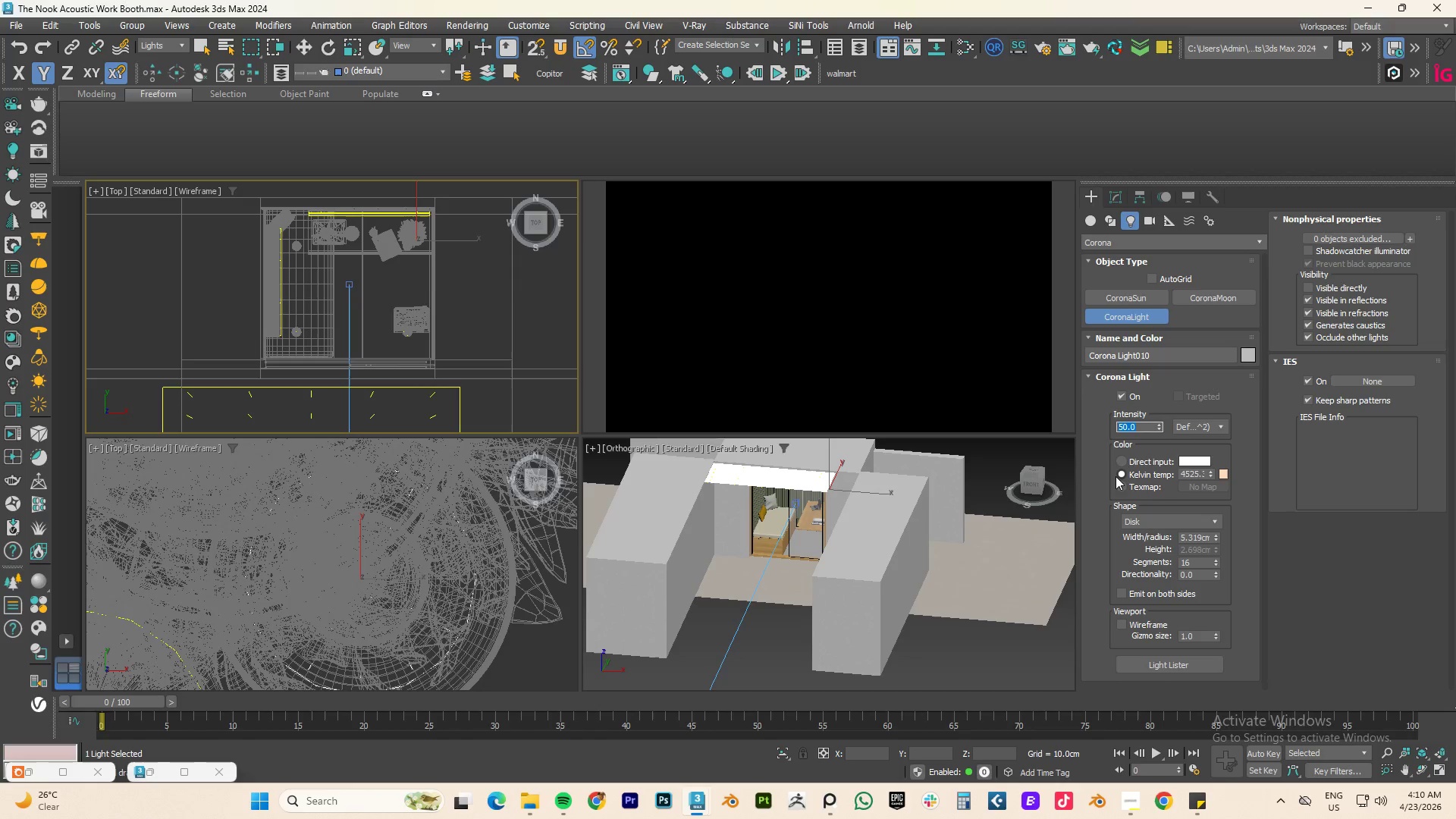 
left_click([1120, 458])
 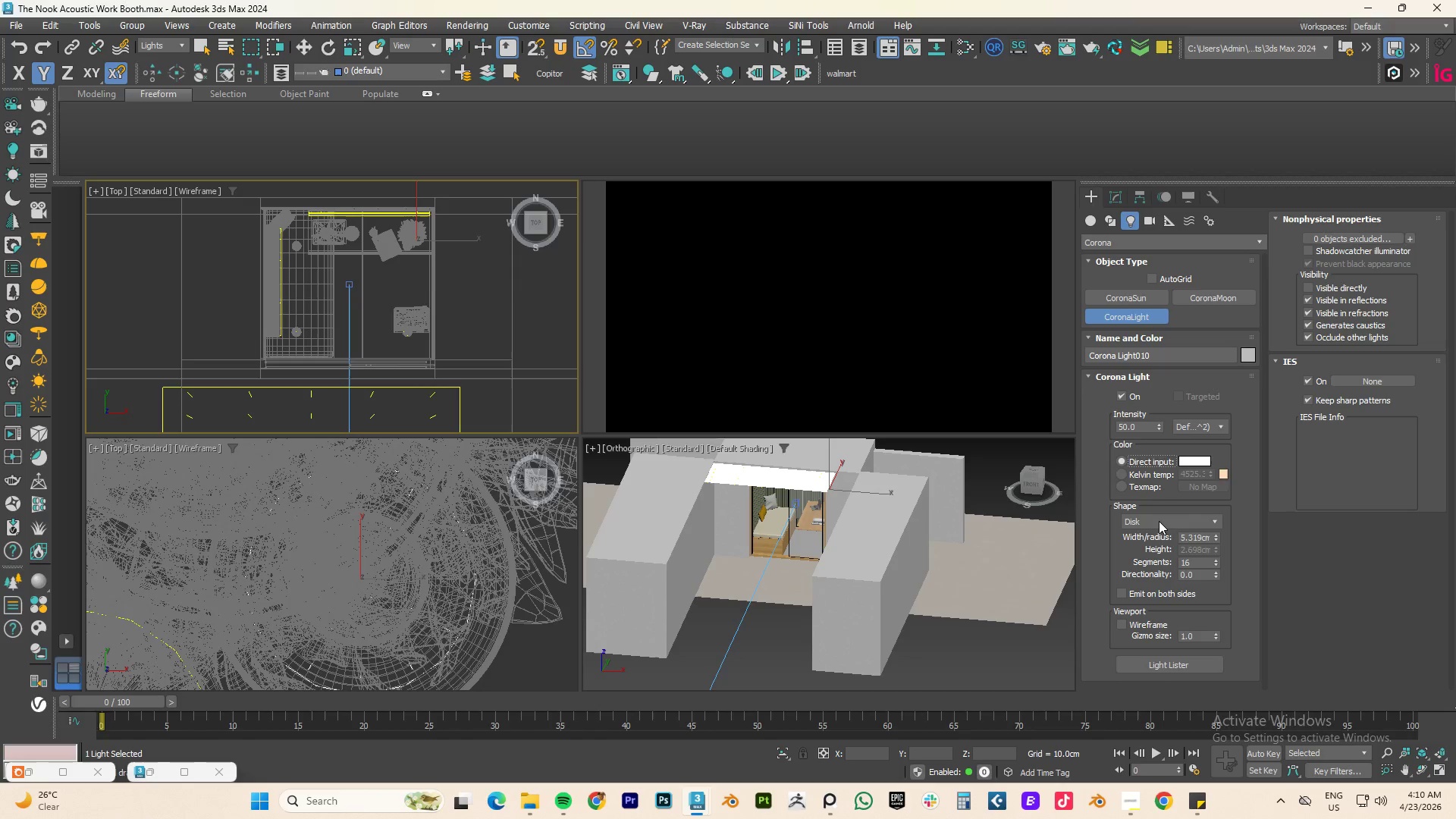 
left_click([1158, 522])
 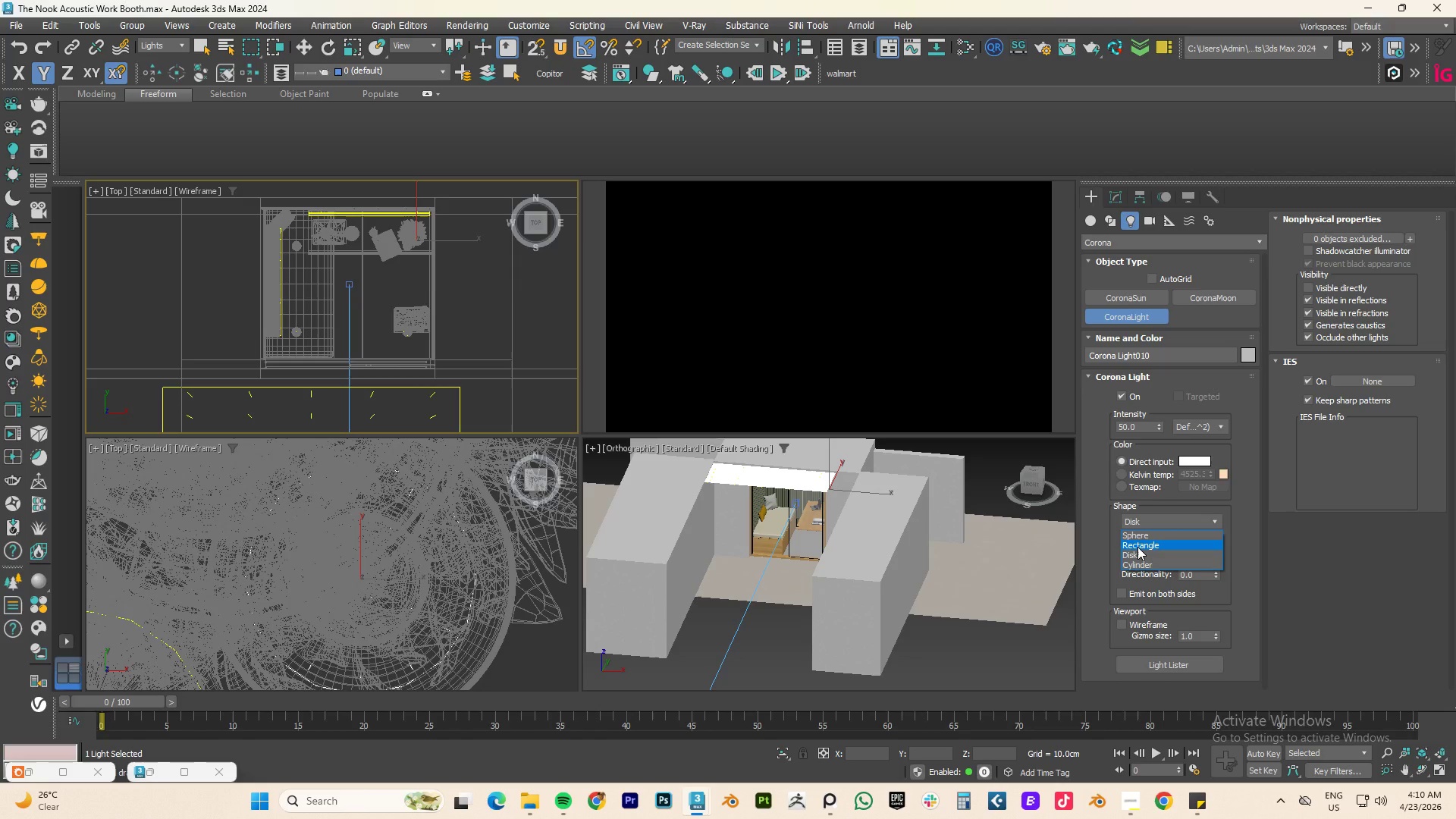 
left_click([1138, 547])
 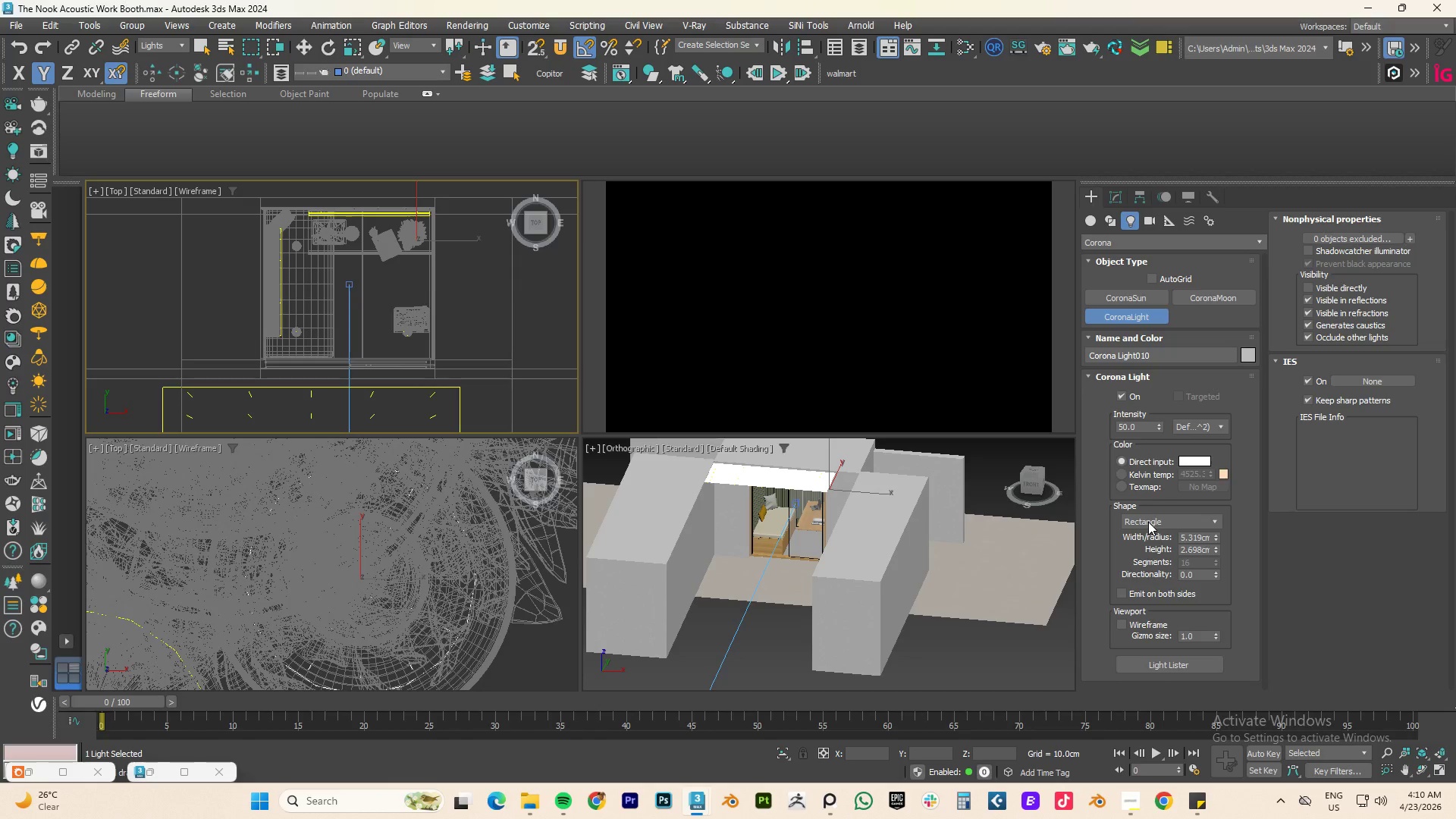 
wait(9.22)
 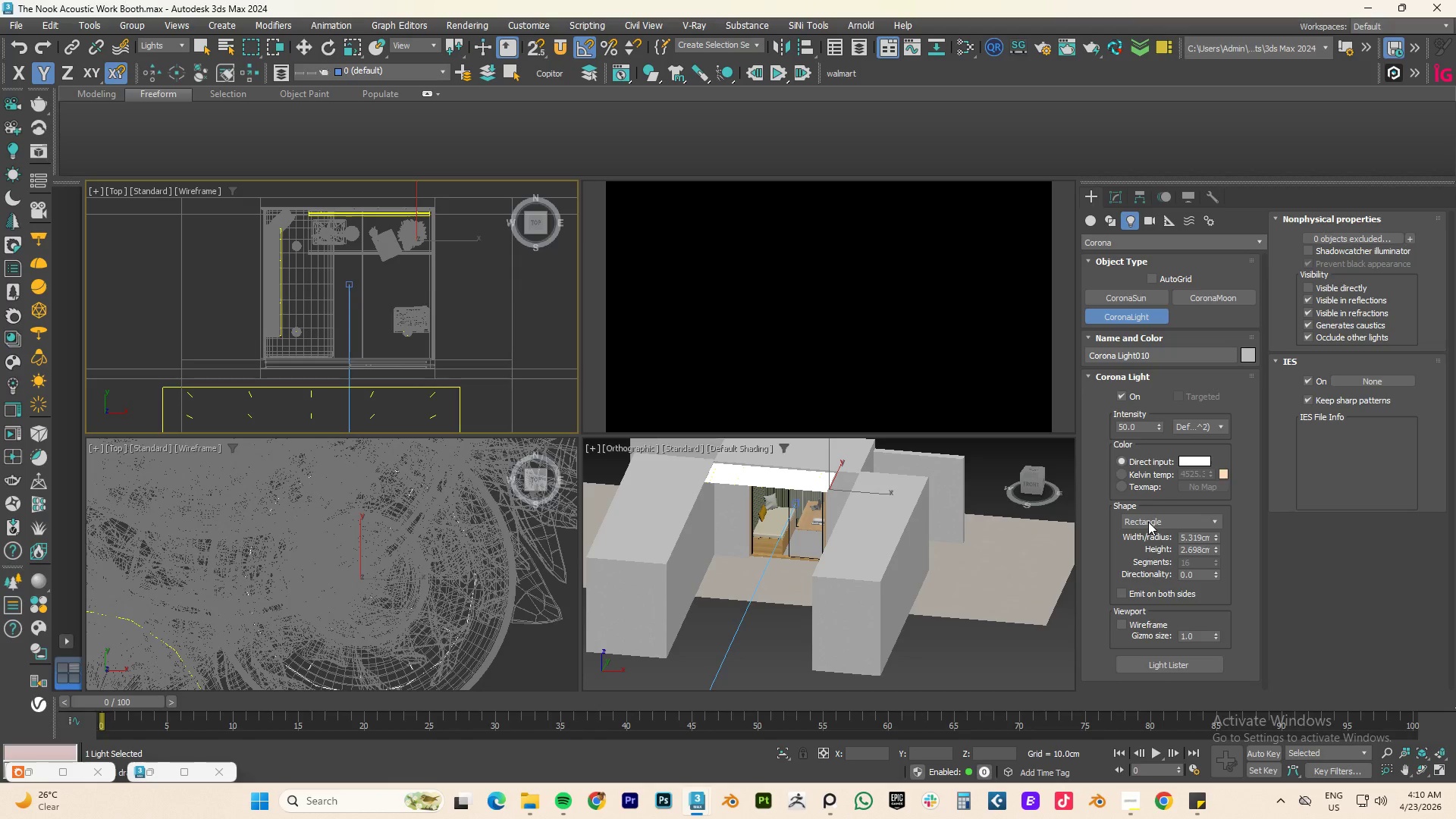 
left_click_drag(start_coordinate=[423, 255], to_coordinate=[431, 359])
 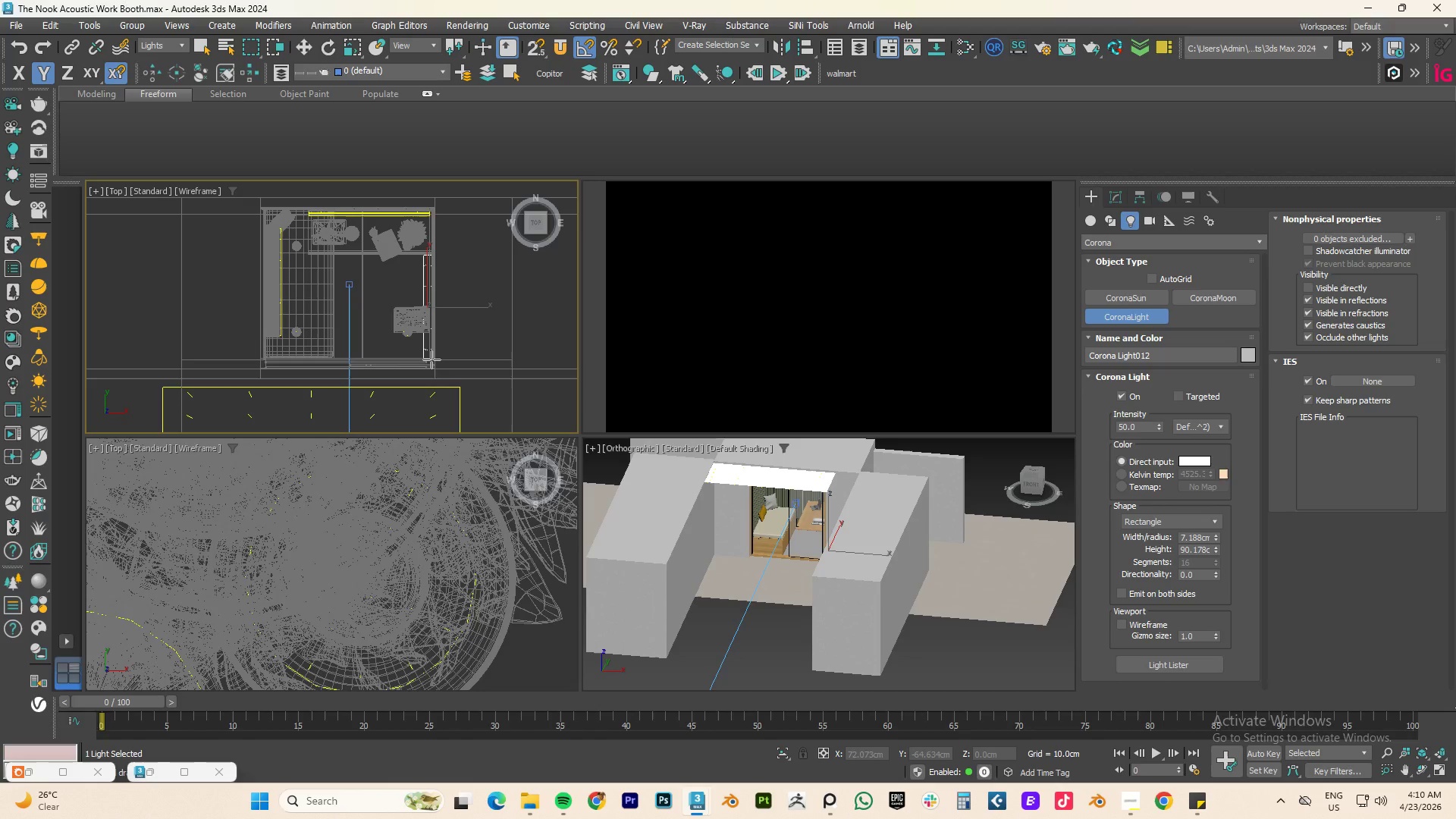 
right_click([431, 359])
 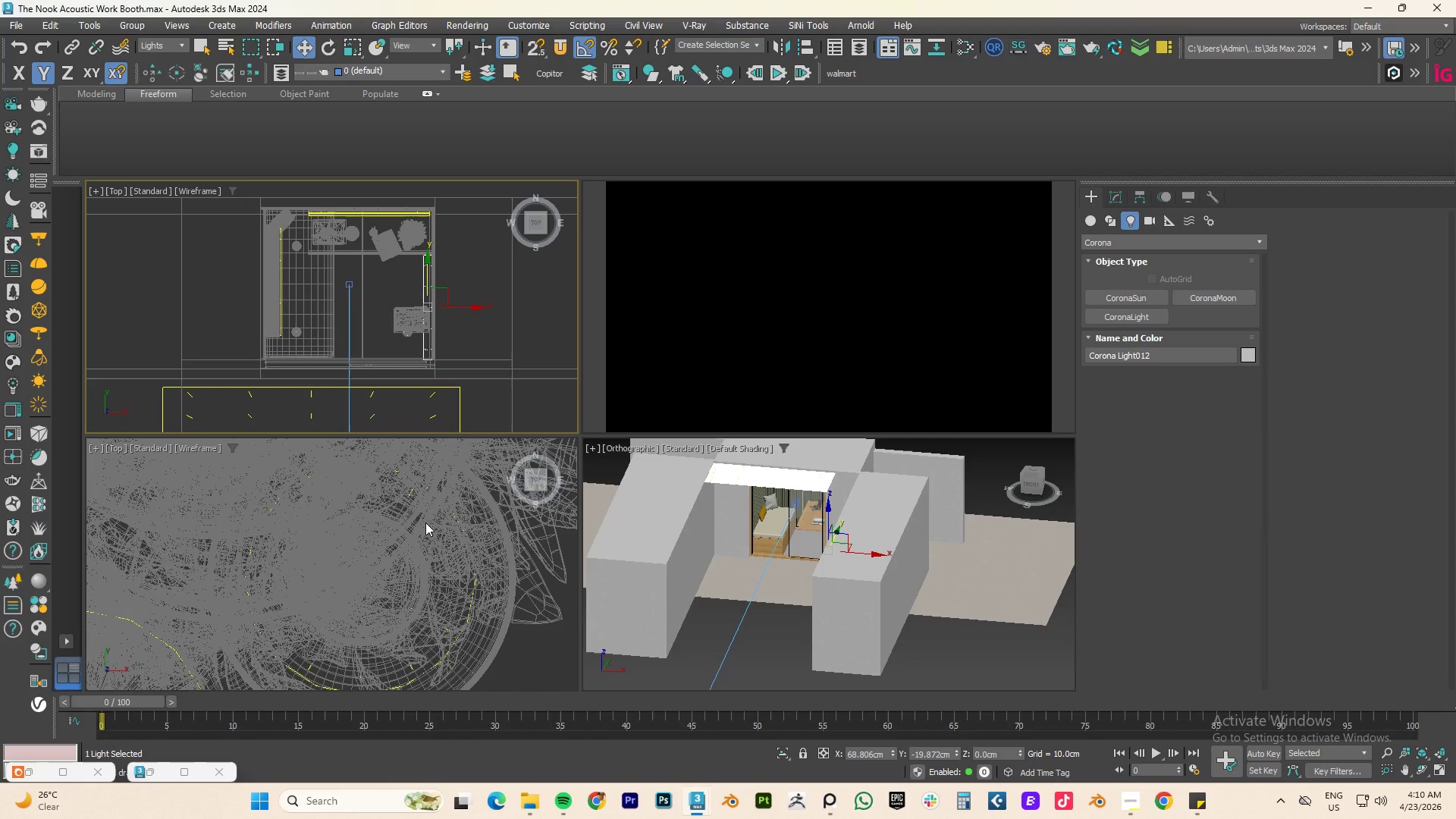 
scroll: coordinate [421, 538], scroll_direction: down, amount: 12.0
 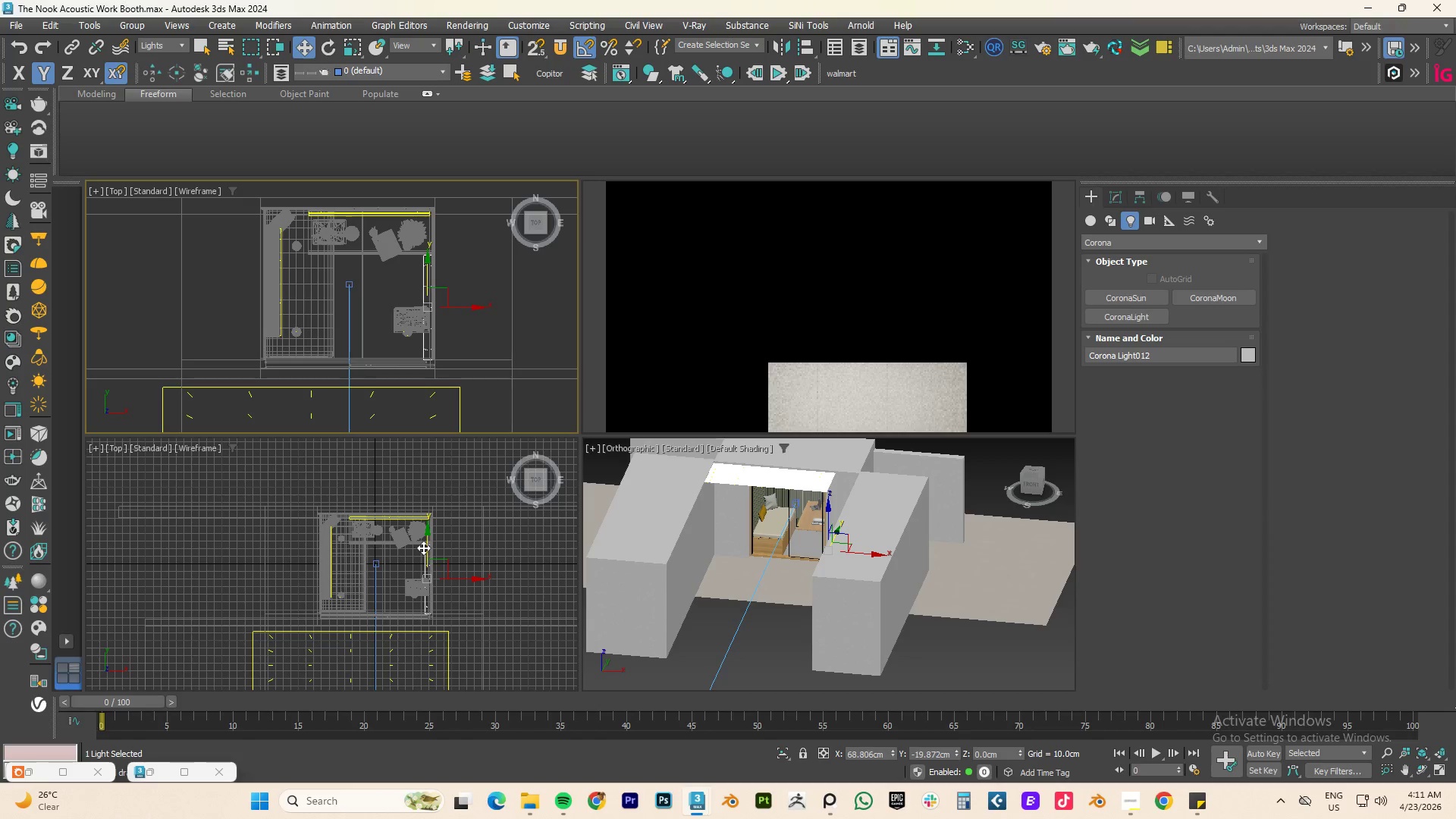 
type(fz)
 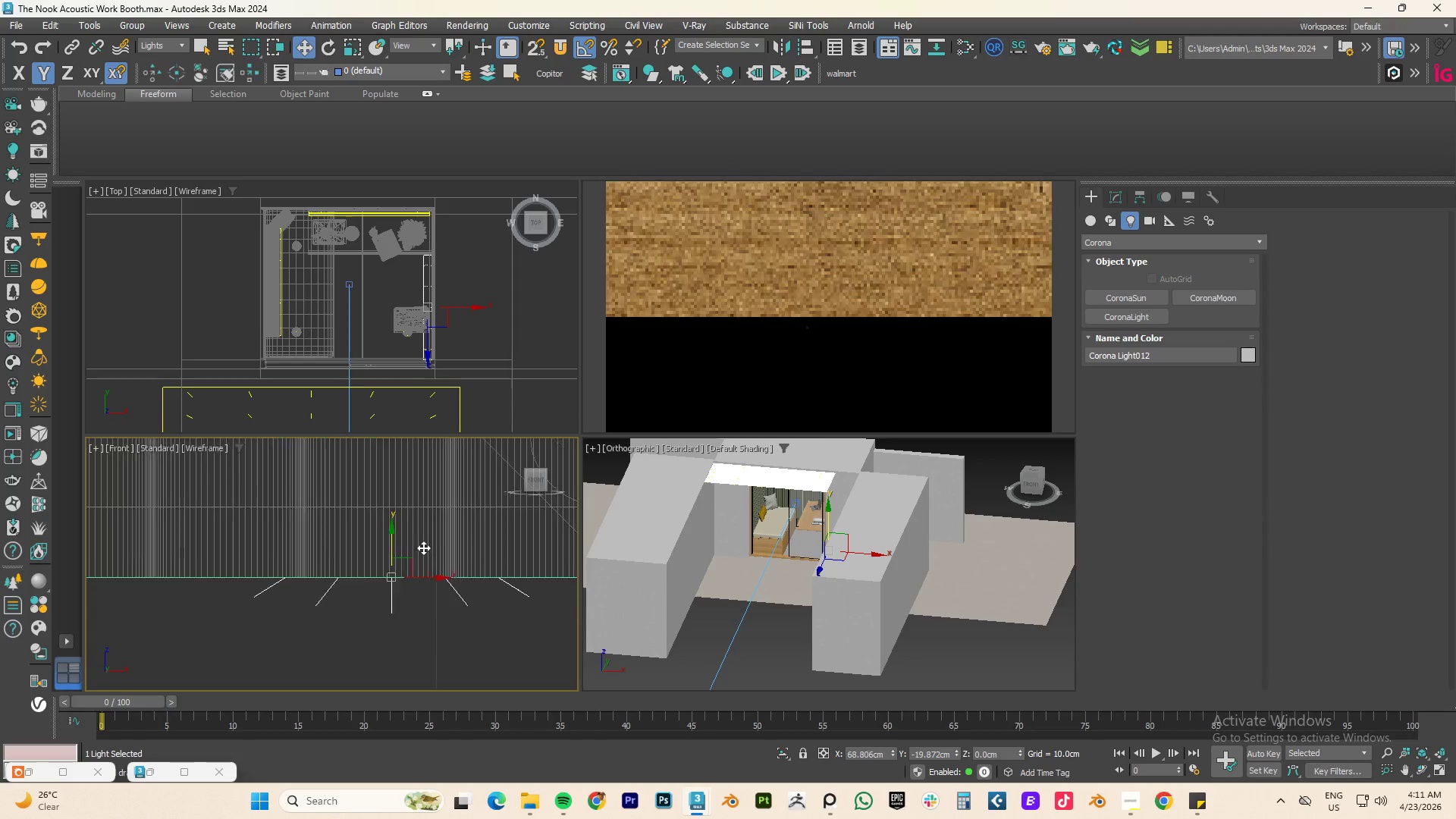 
scroll: coordinate [426, 602], scroll_direction: down, amount: 10.0
 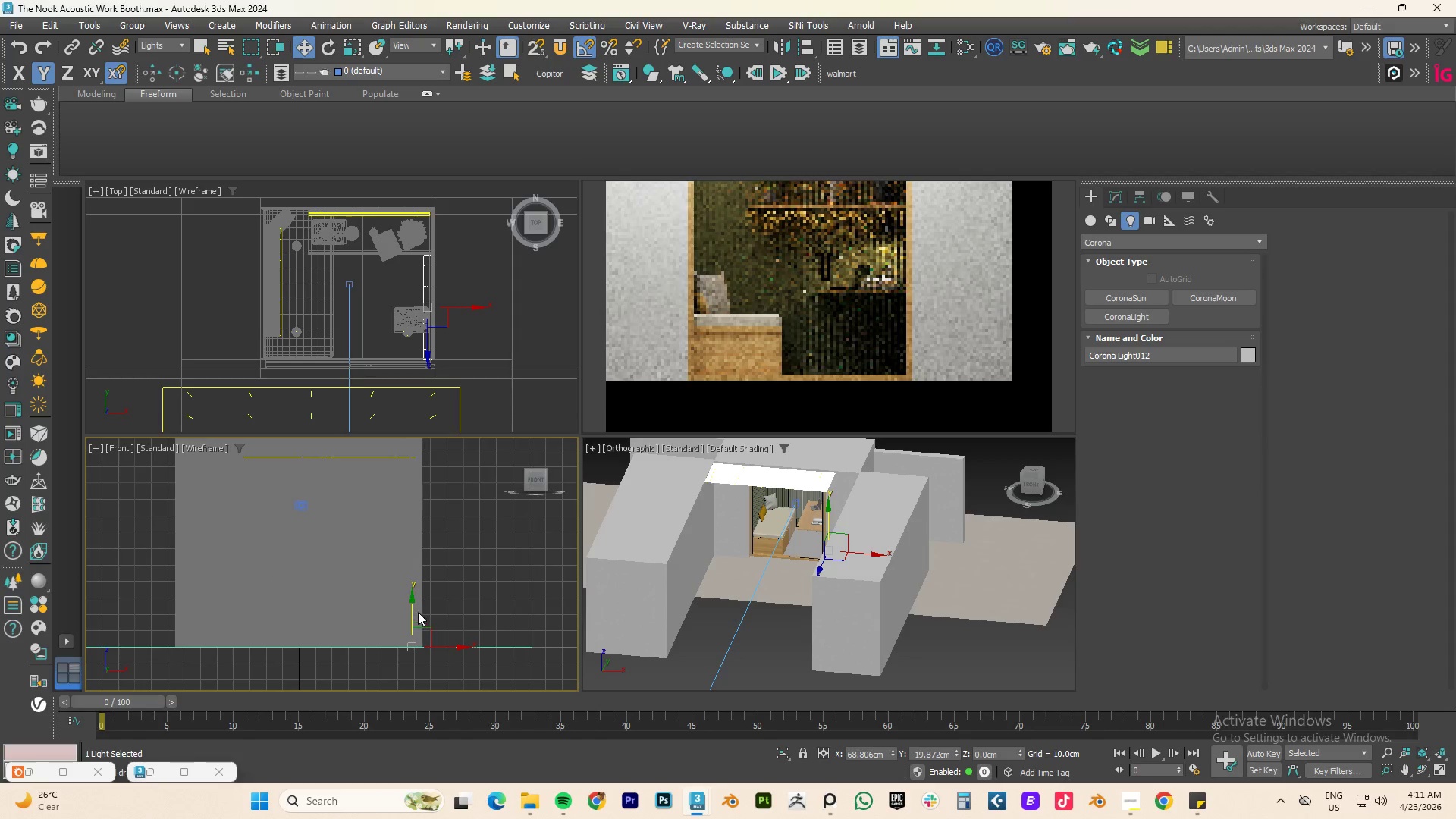 
left_click_drag(start_coordinate=[410, 609], to_coordinate=[411, 421])
 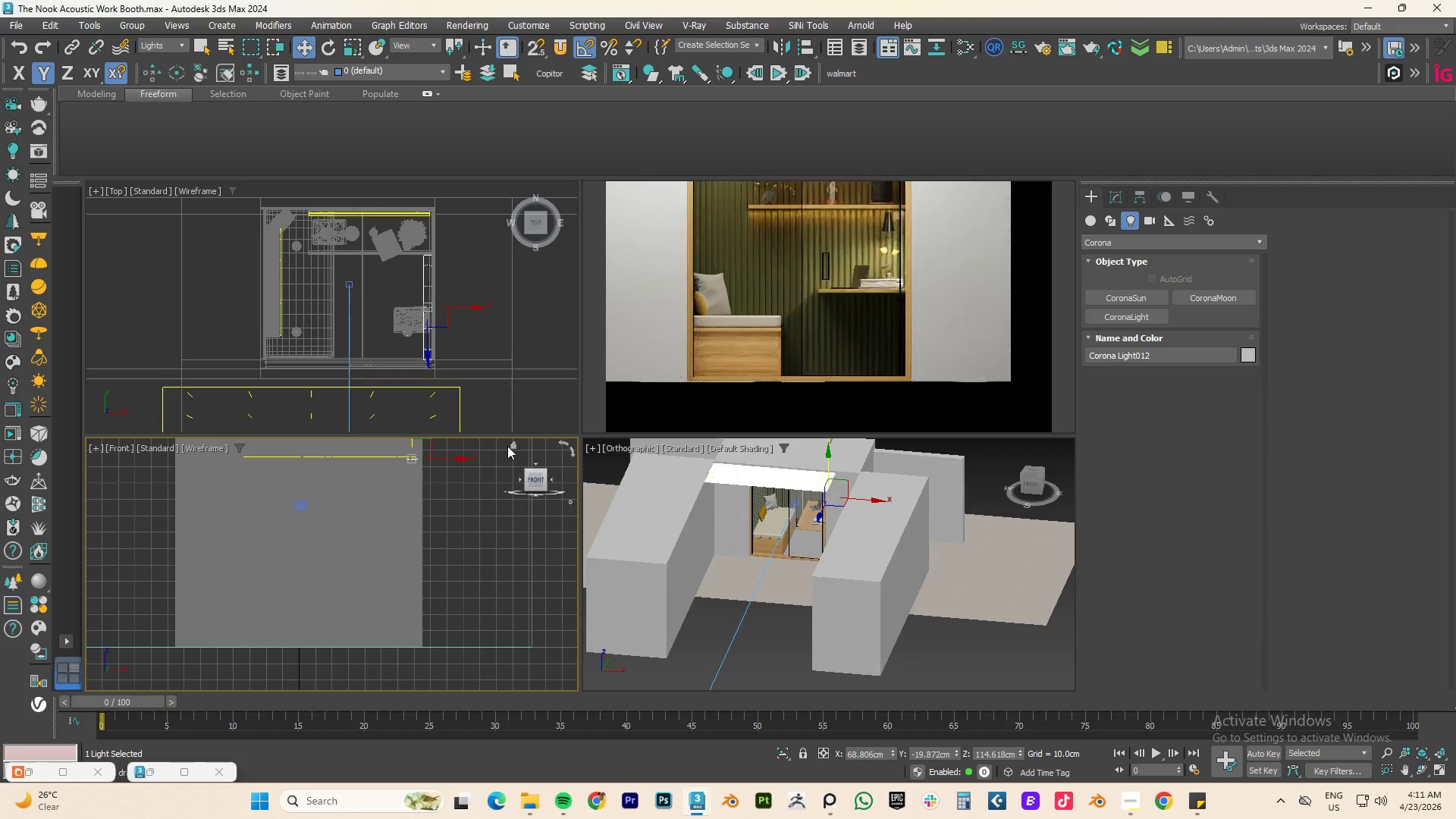 
hold_key(key=AltLeft, duration=2.45)
 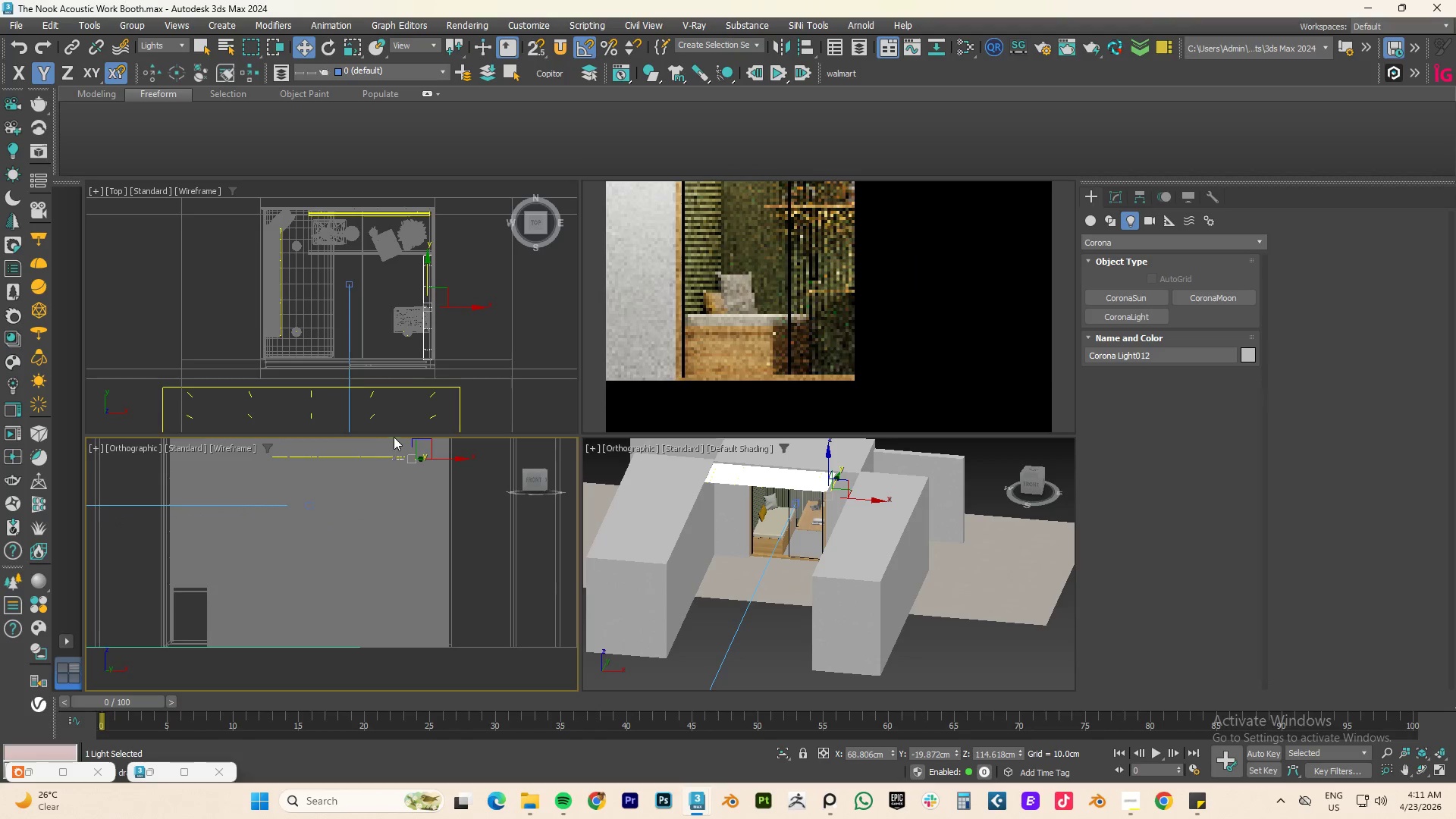 
type(fz[F3])
 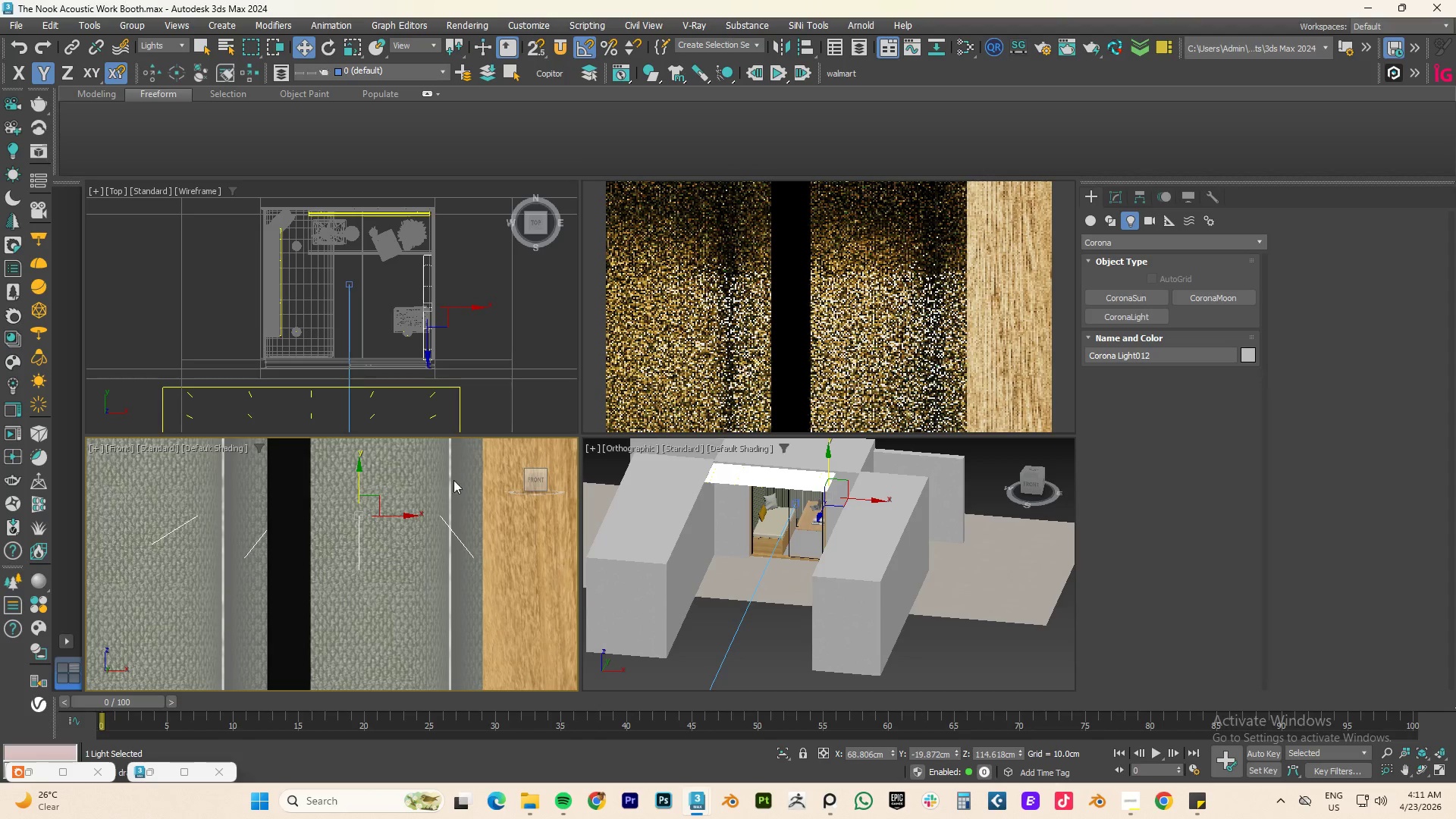 
scroll: coordinate [455, 506], scroll_direction: down, amount: 10.0
 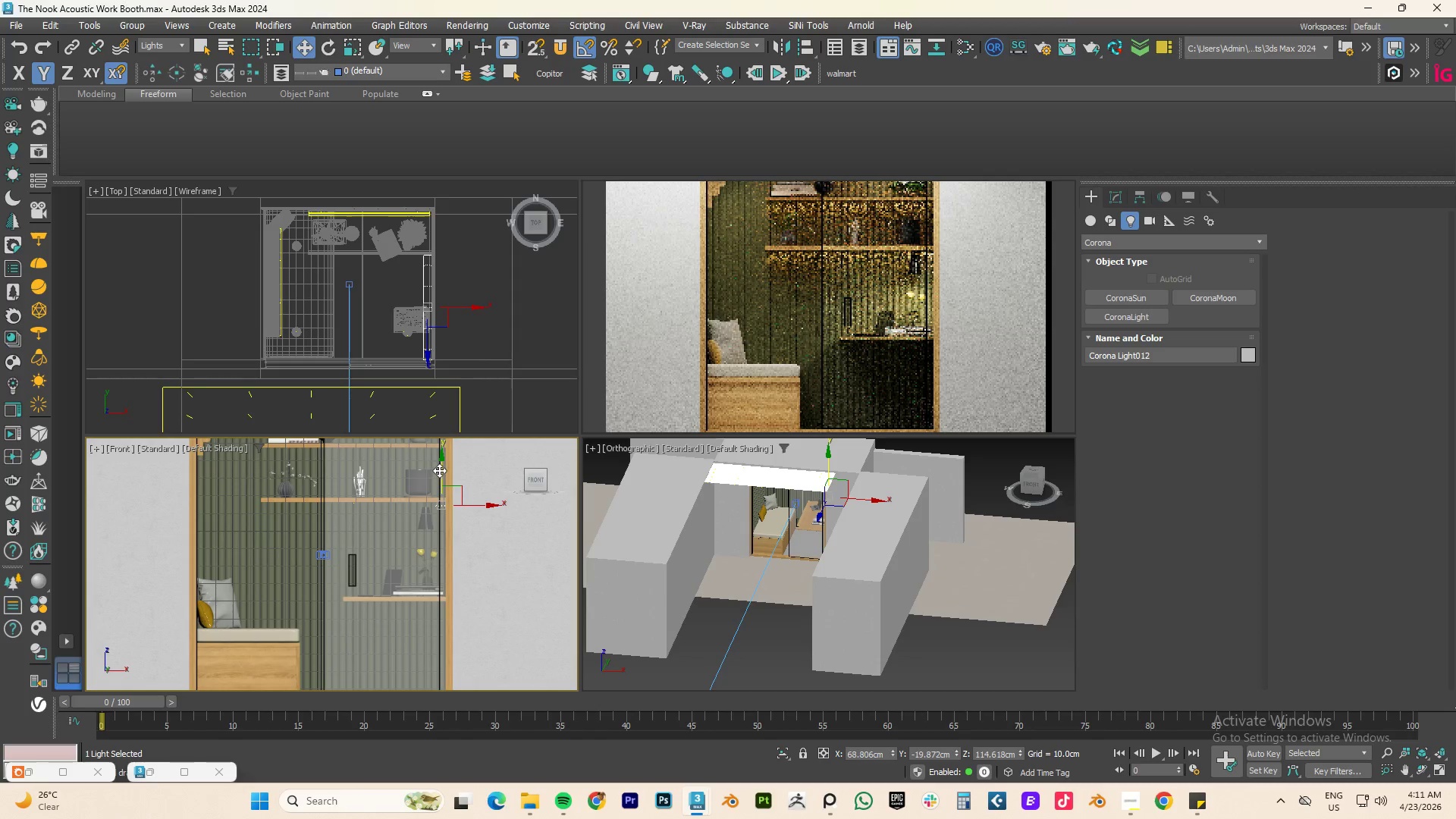 
left_click_drag(start_coordinate=[441, 470], to_coordinate=[433, 566])
 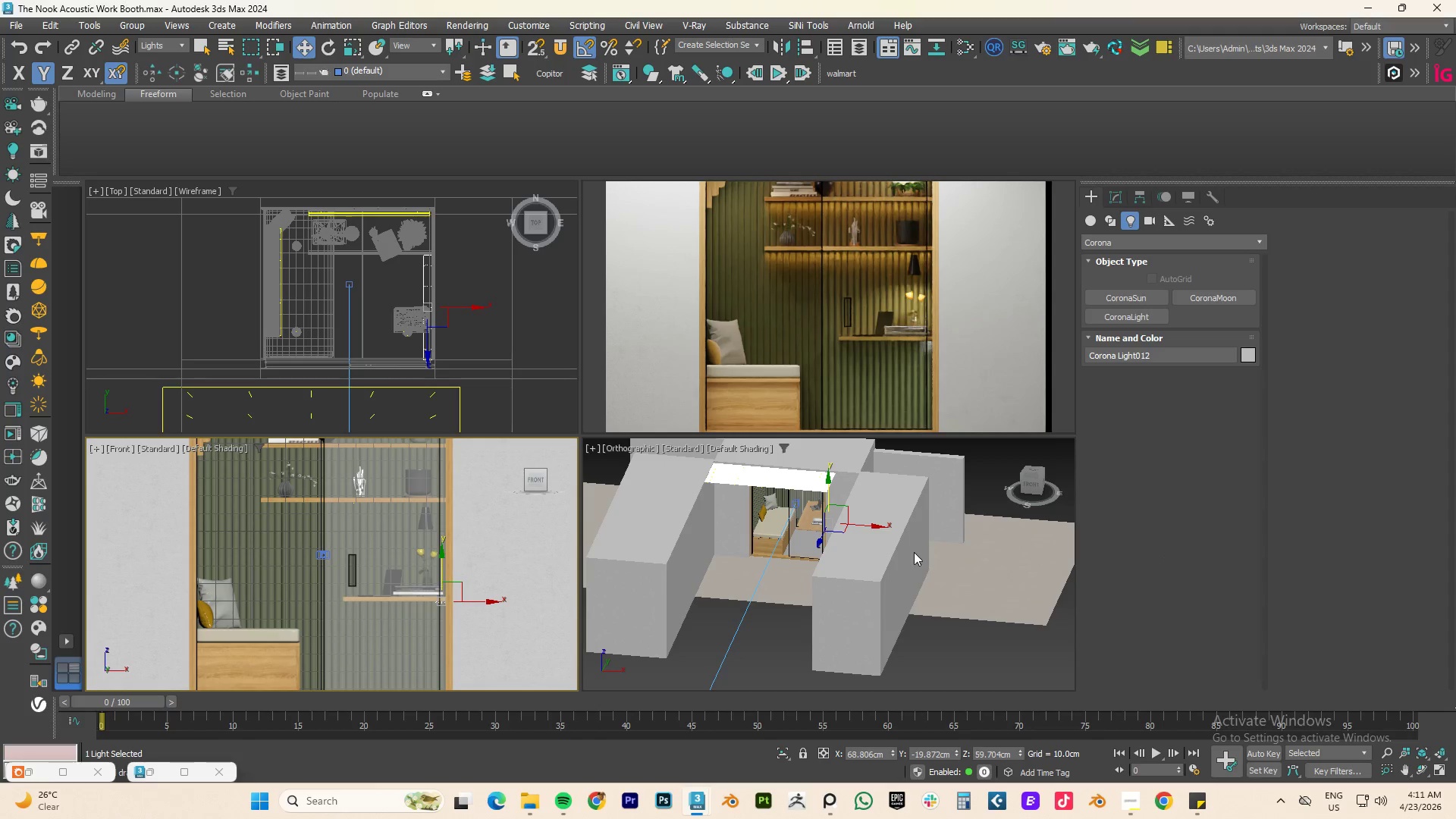 
left_click([1114, 196])
 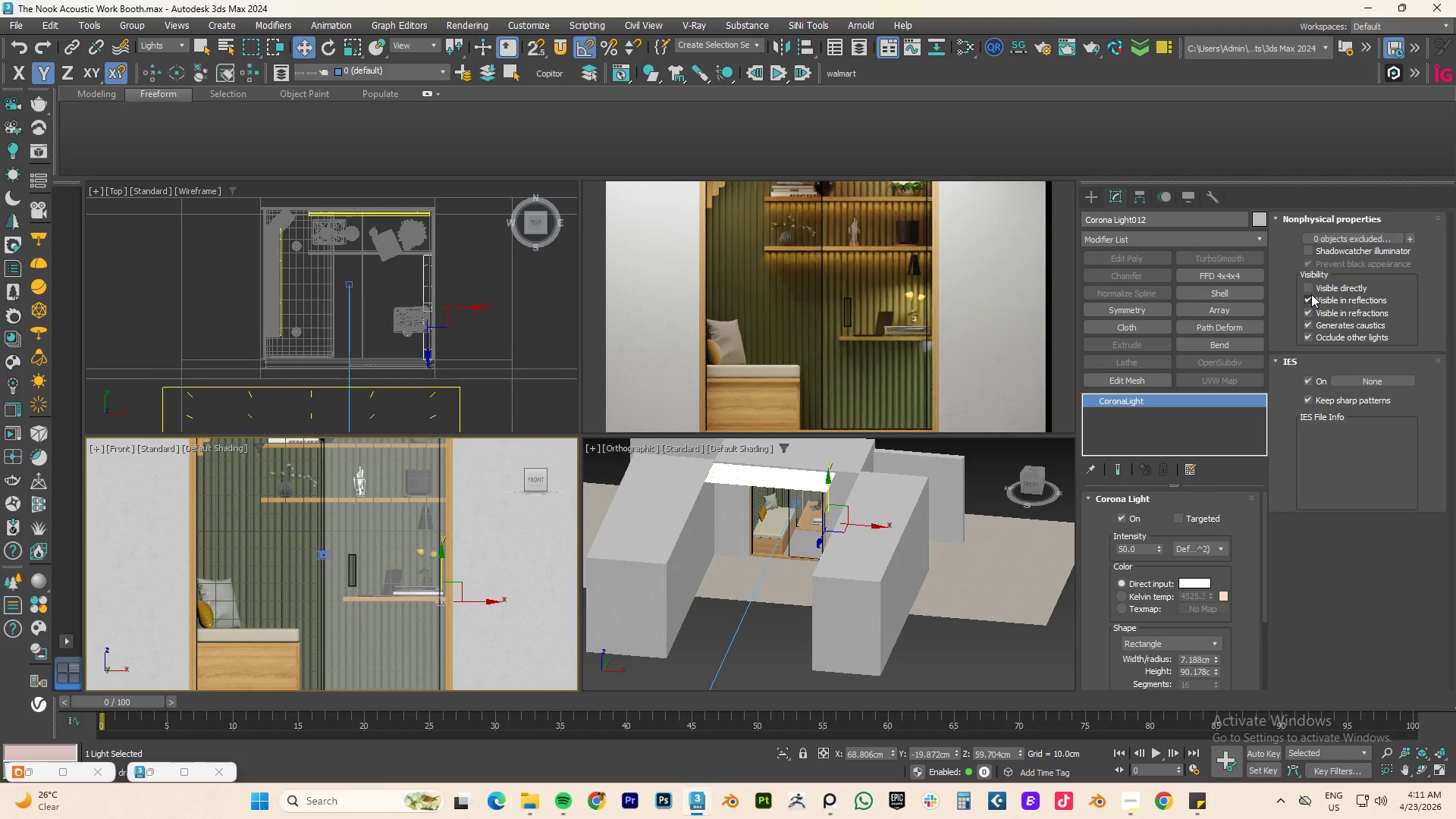 
left_click([1310, 298])
 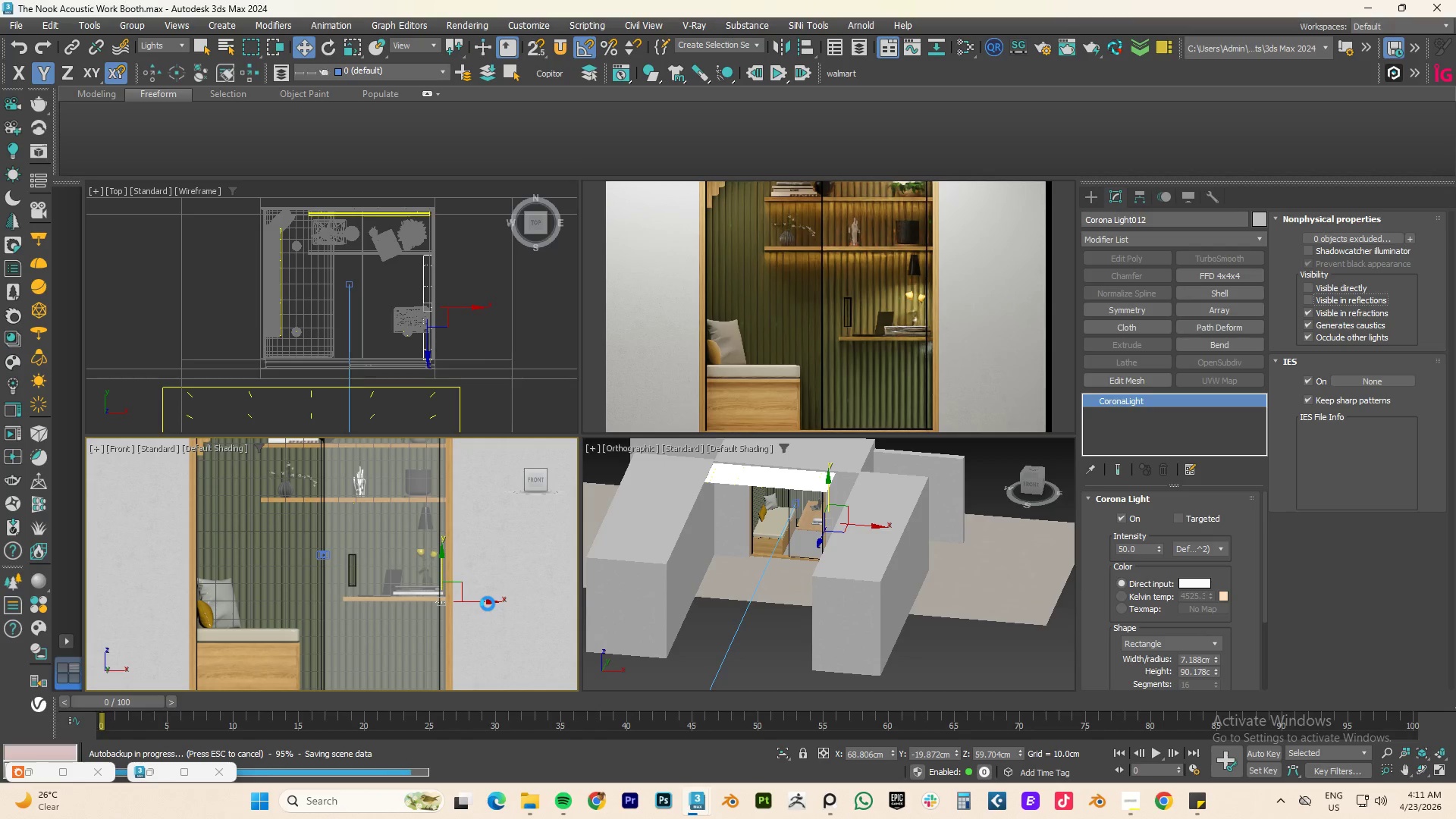 
left_click_drag(start_coordinate=[488, 604], to_coordinate=[481, 604])
 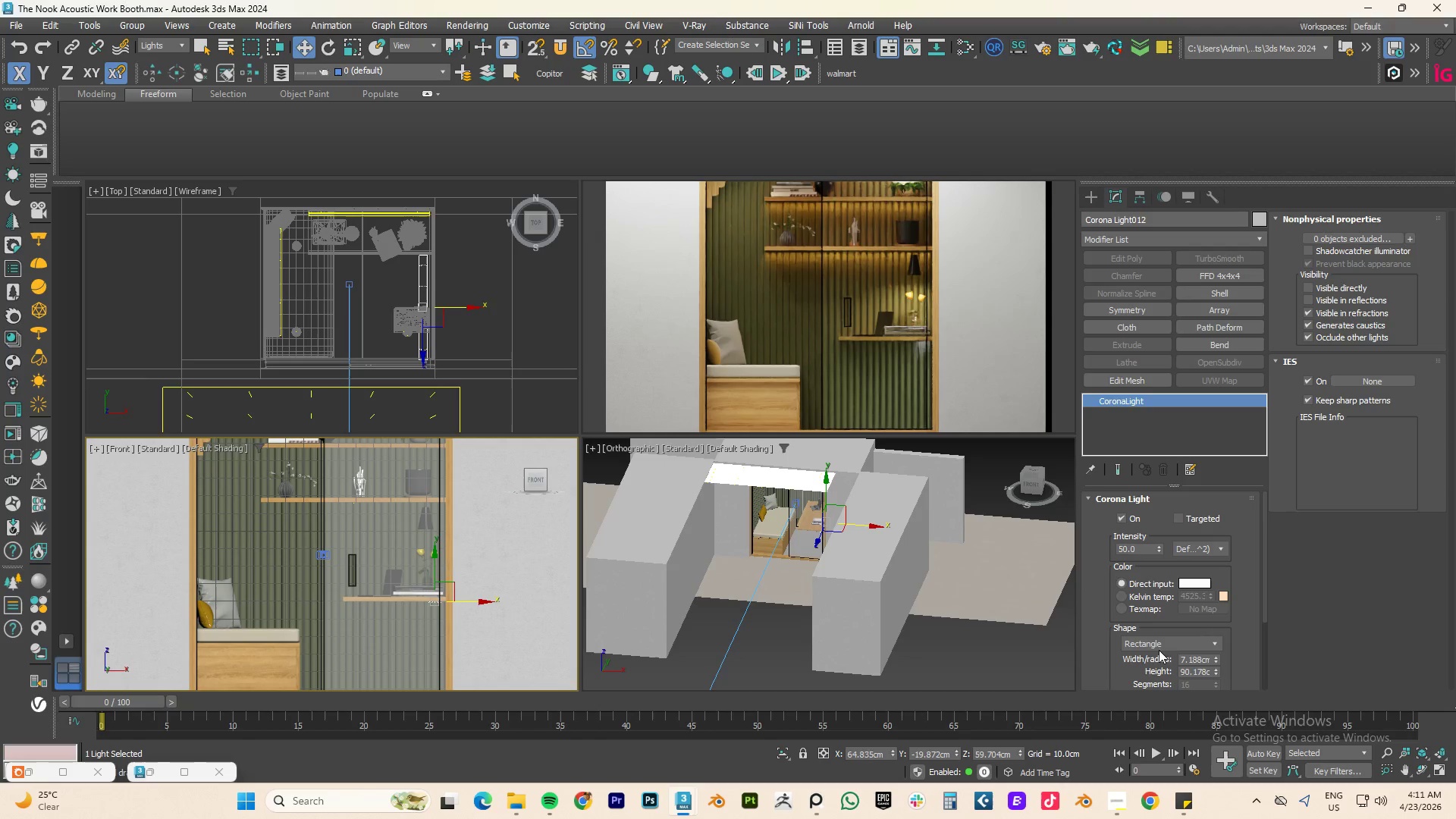 
wait(5.17)
 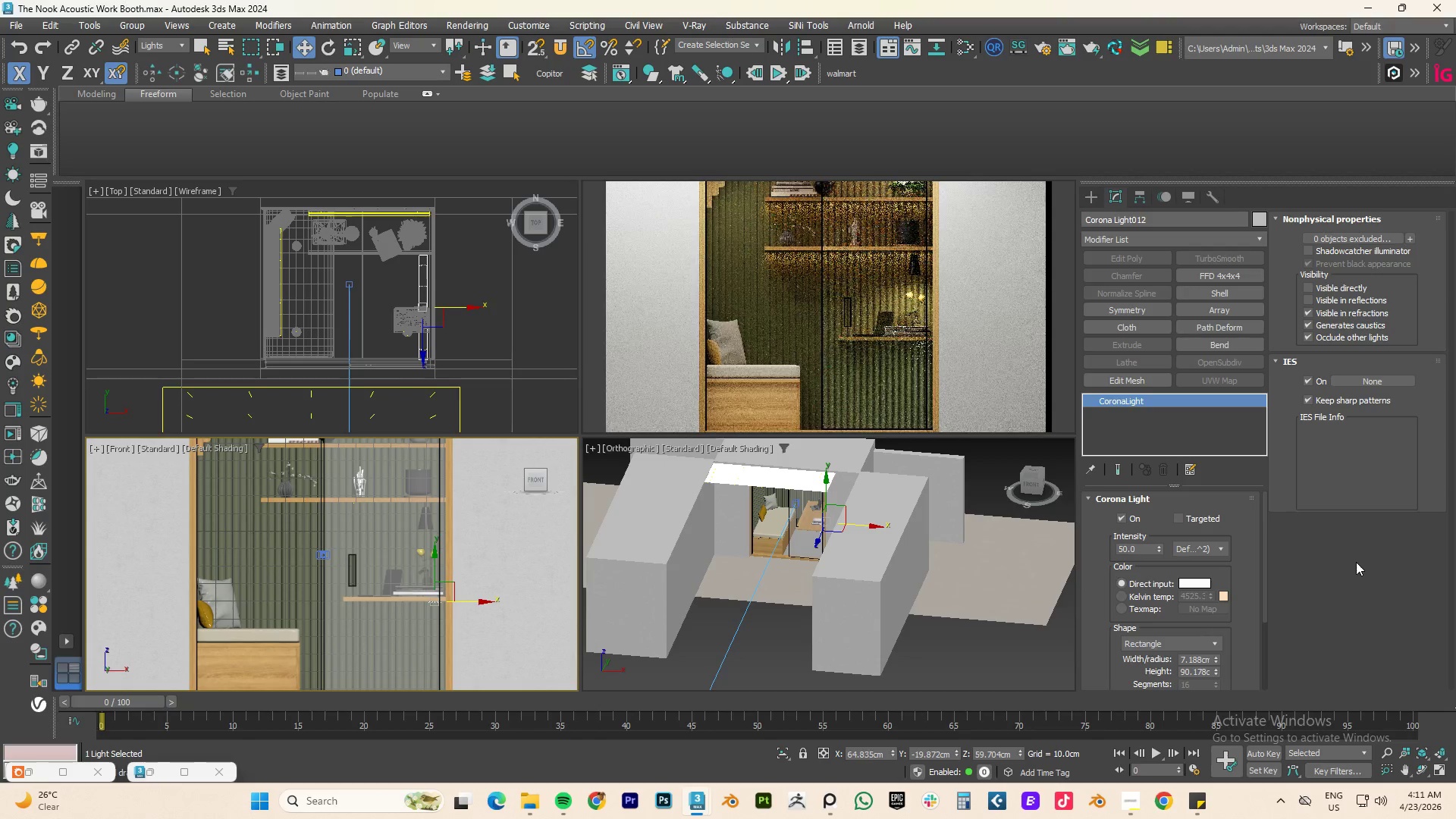 
left_click([1307, 313])
 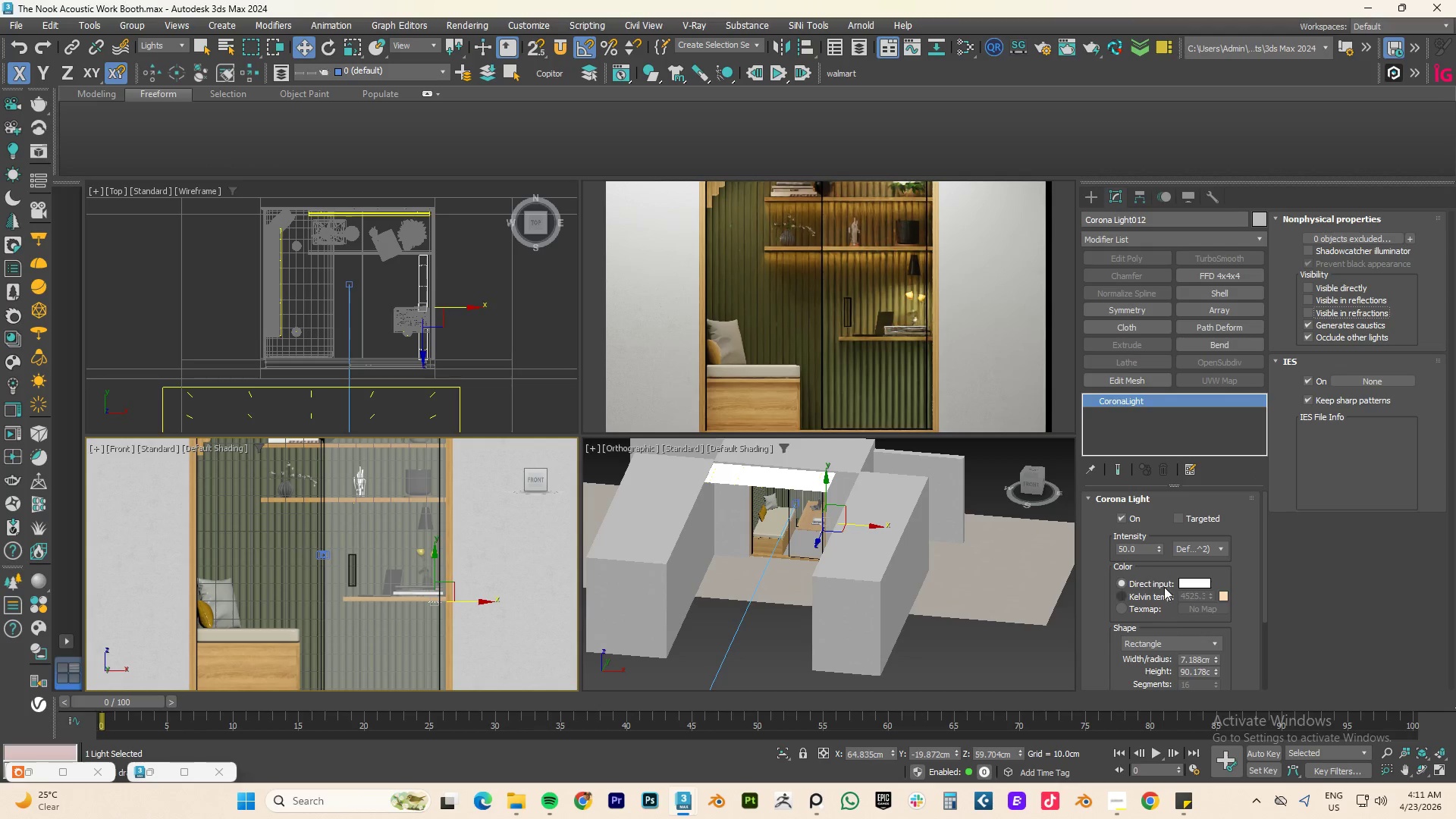 
double_click([1141, 548])
 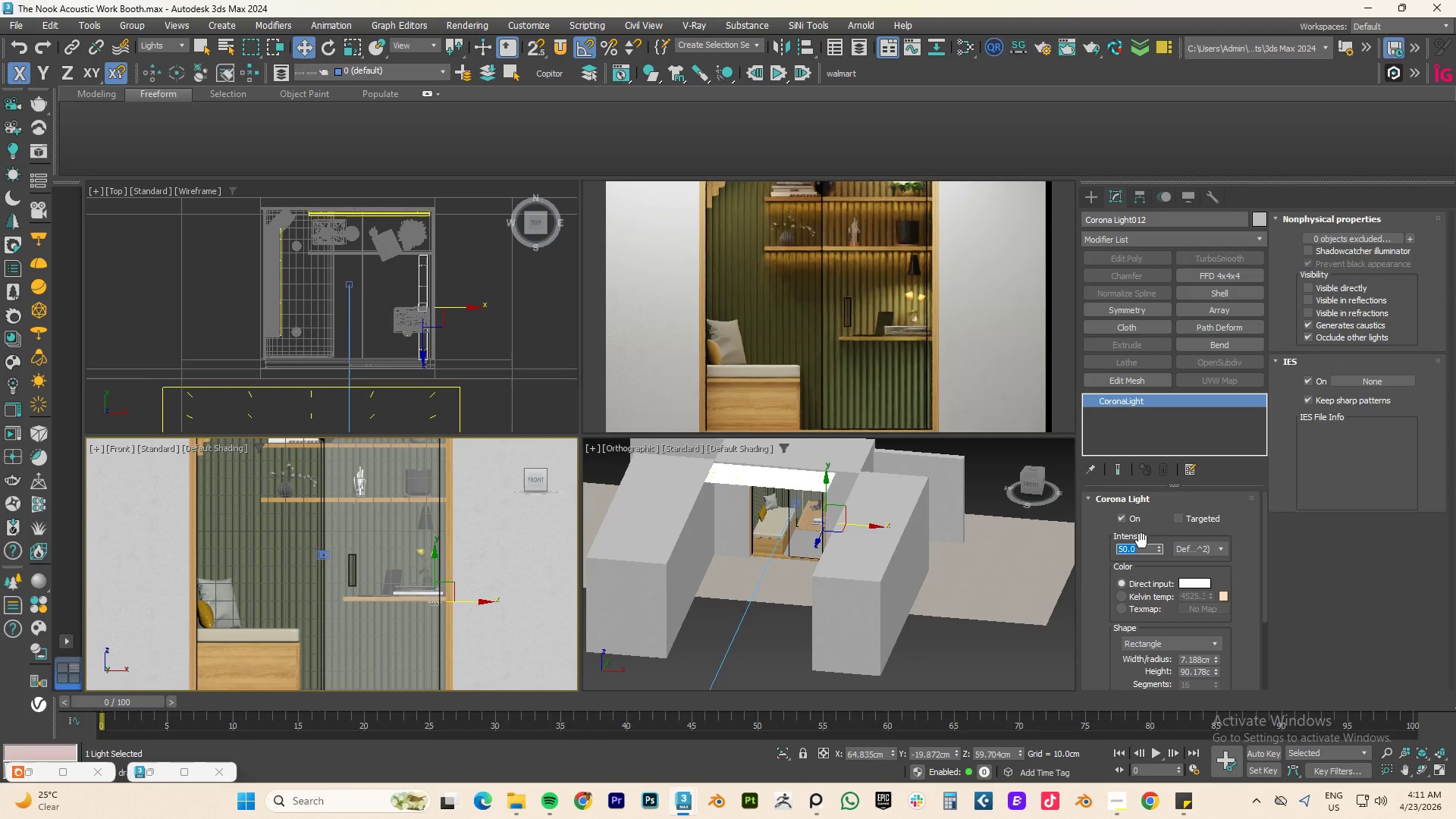 
key(Numpad1)
 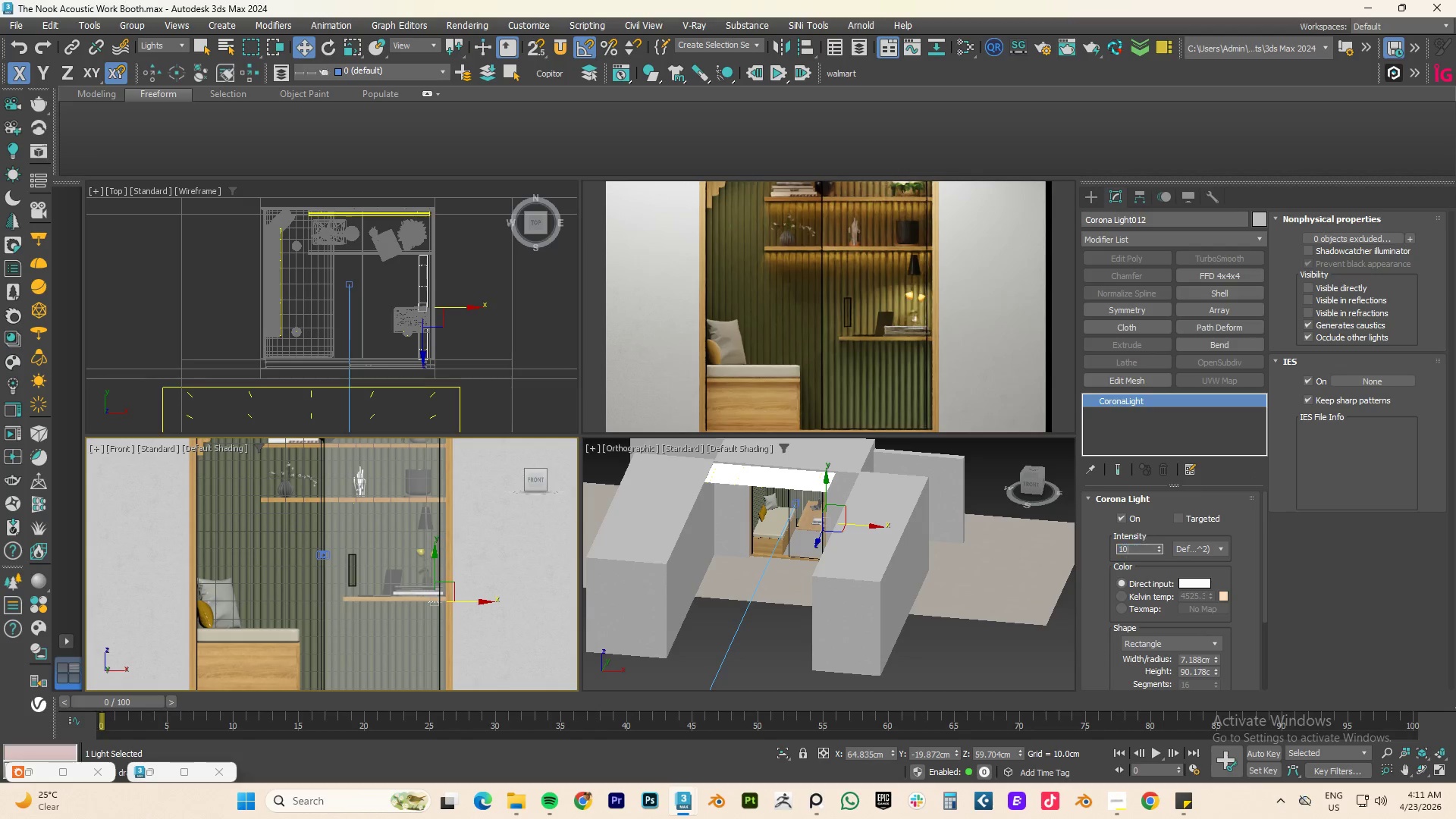 
key(Numpad0)
 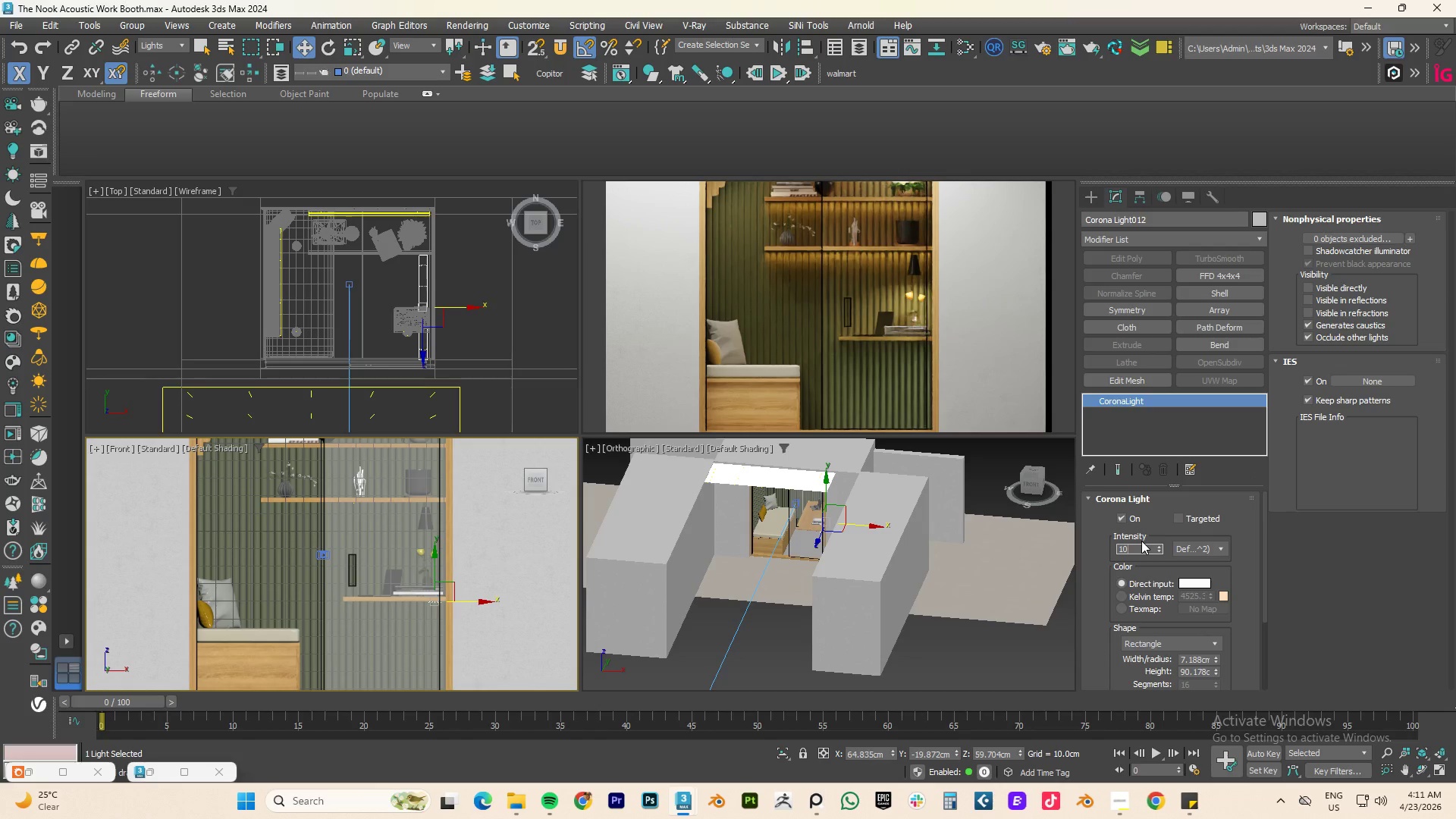 
key(Numpad0)
 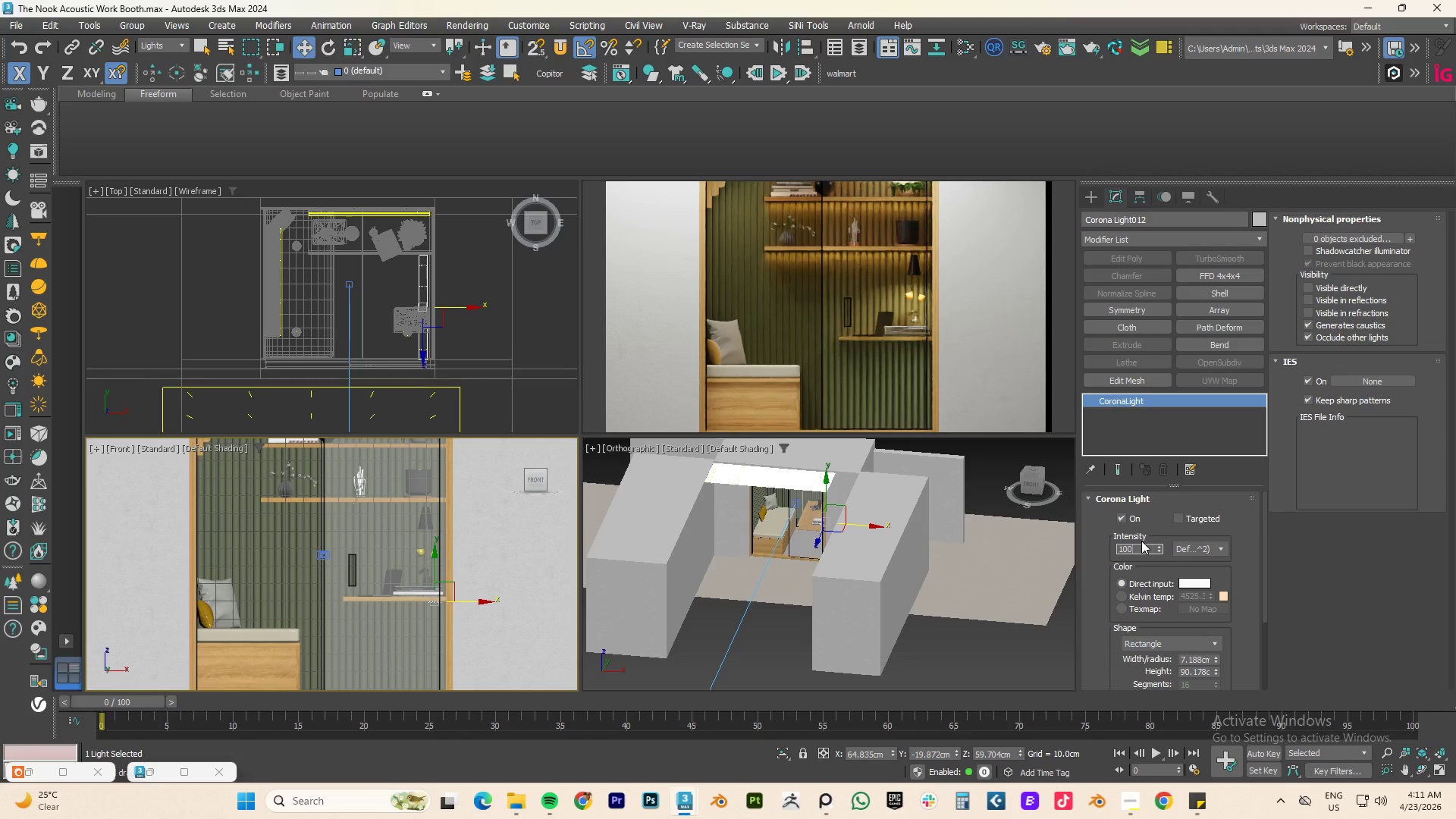 
key(NumpadEnter)
 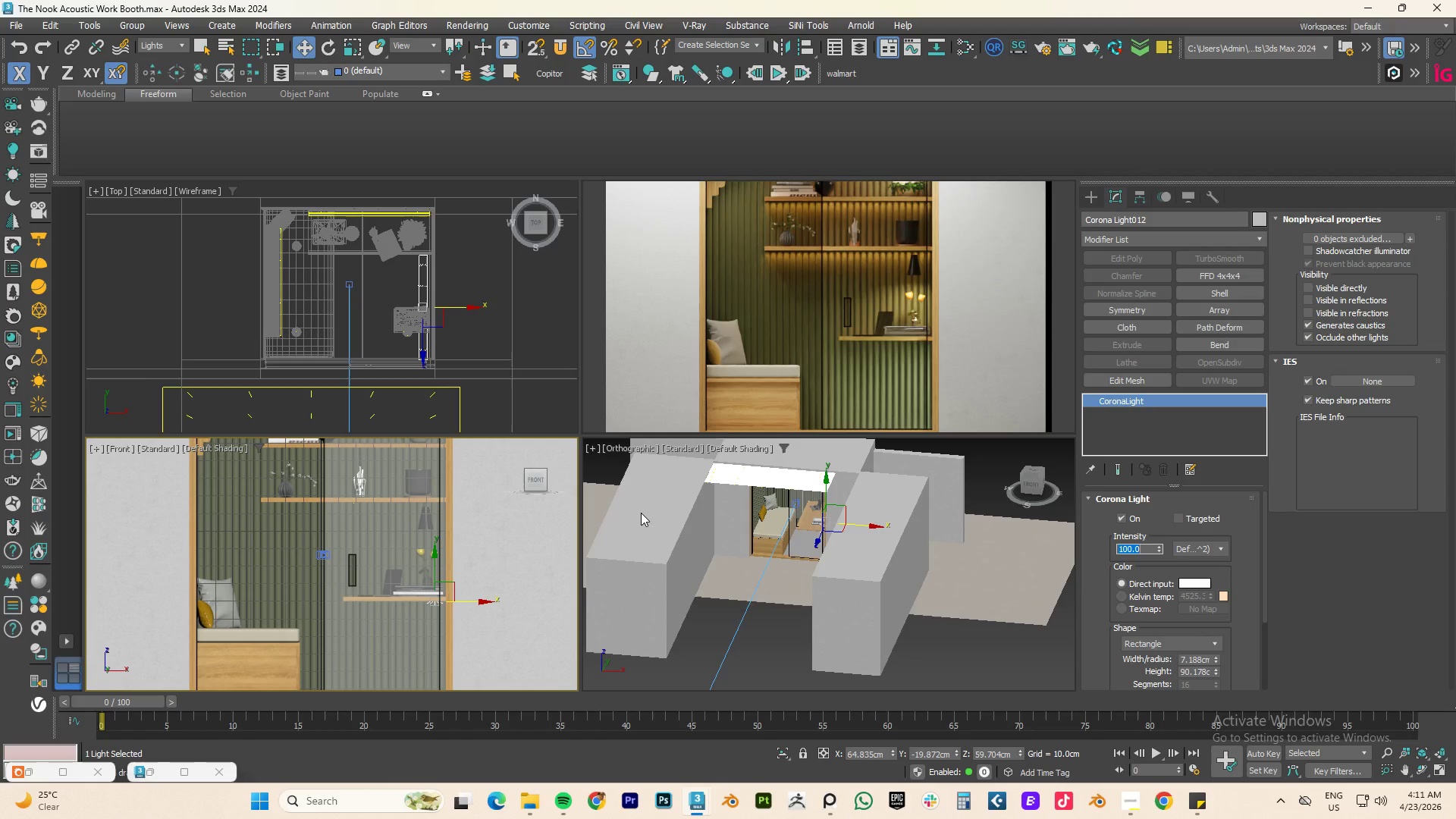 
wait(15.22)
 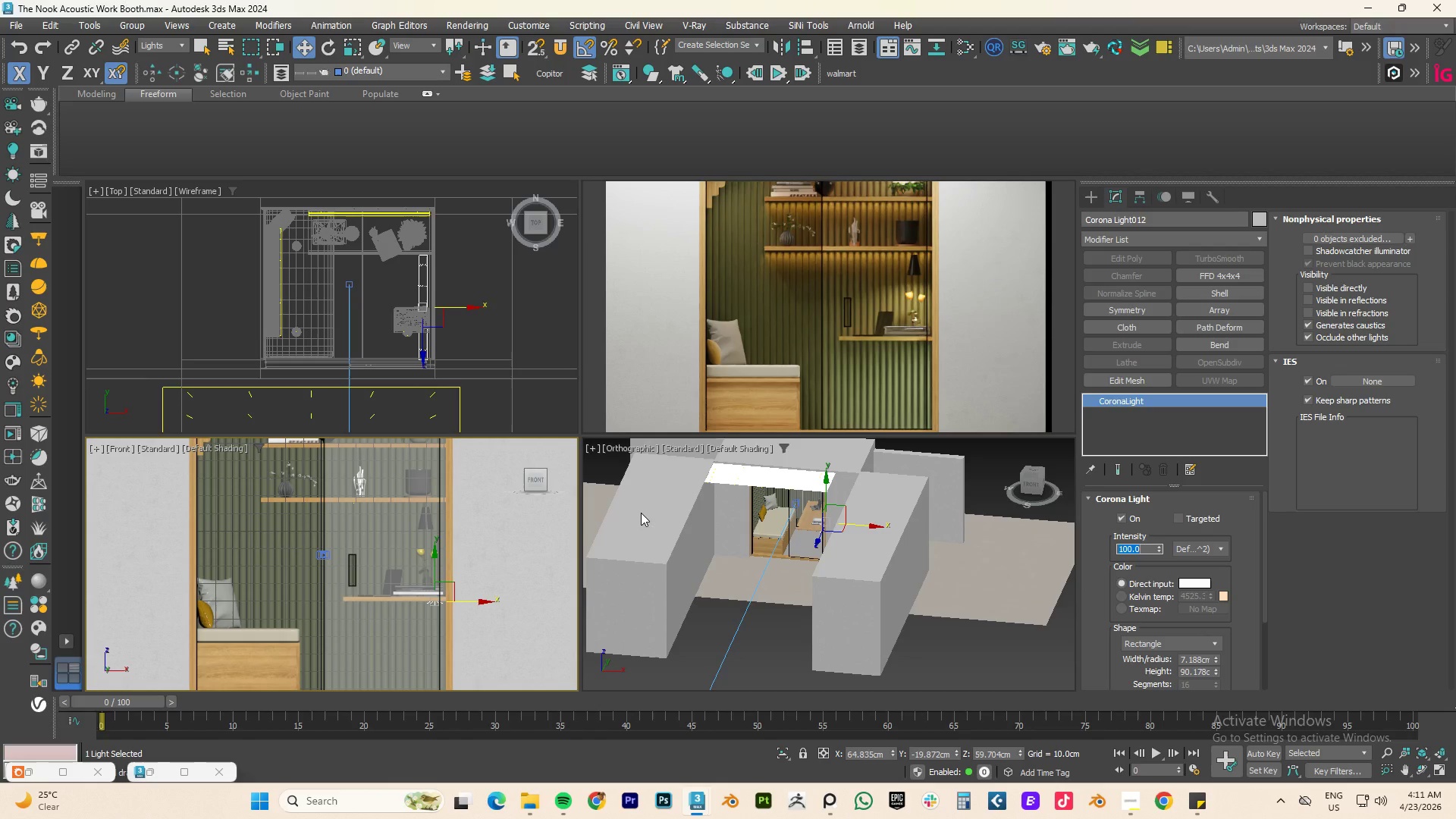 
key(Numpad7)
 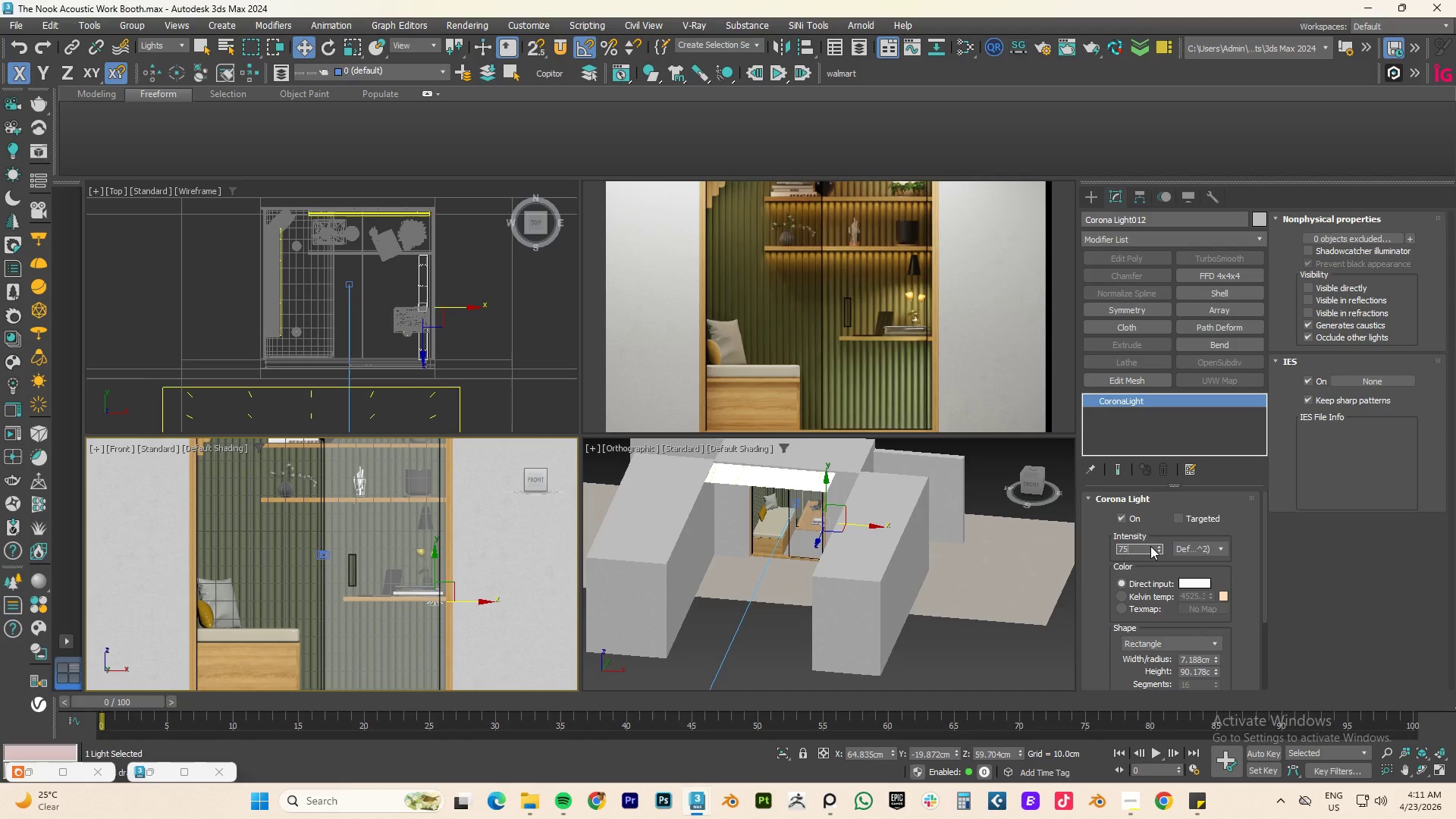 
key(Numpad5)
 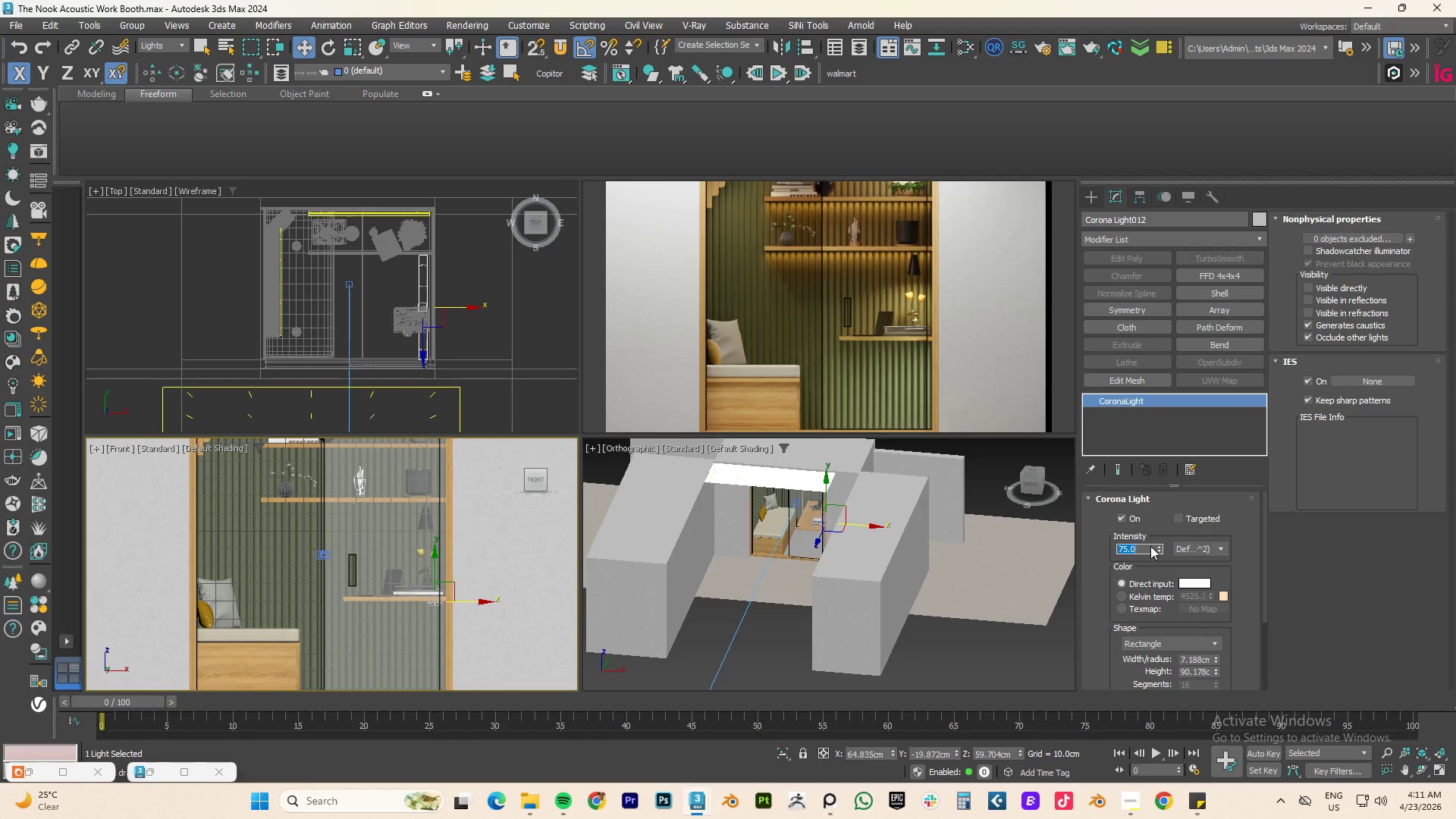 
key(NumpadEnter)
 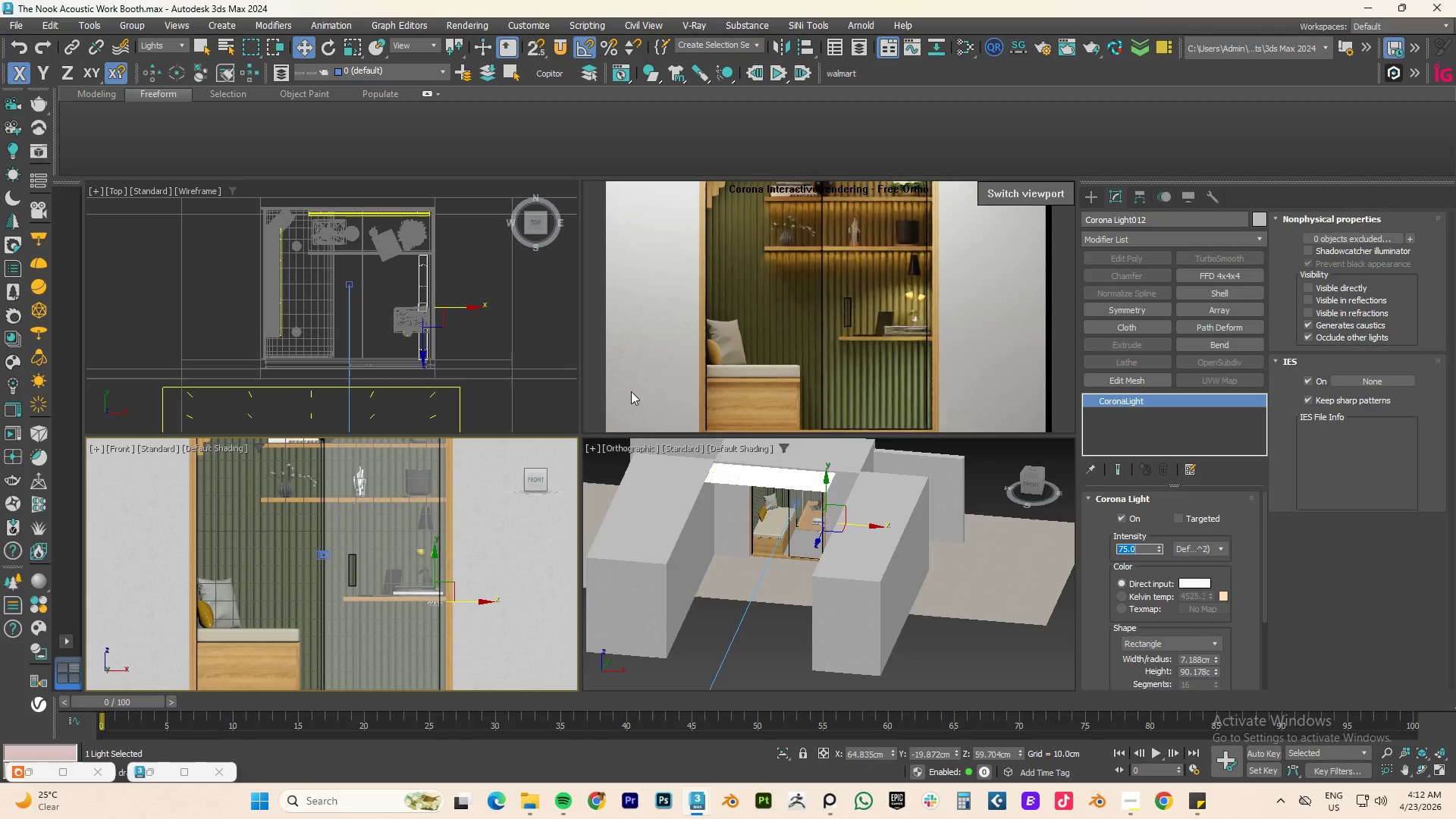 
left_click([124, 450])
 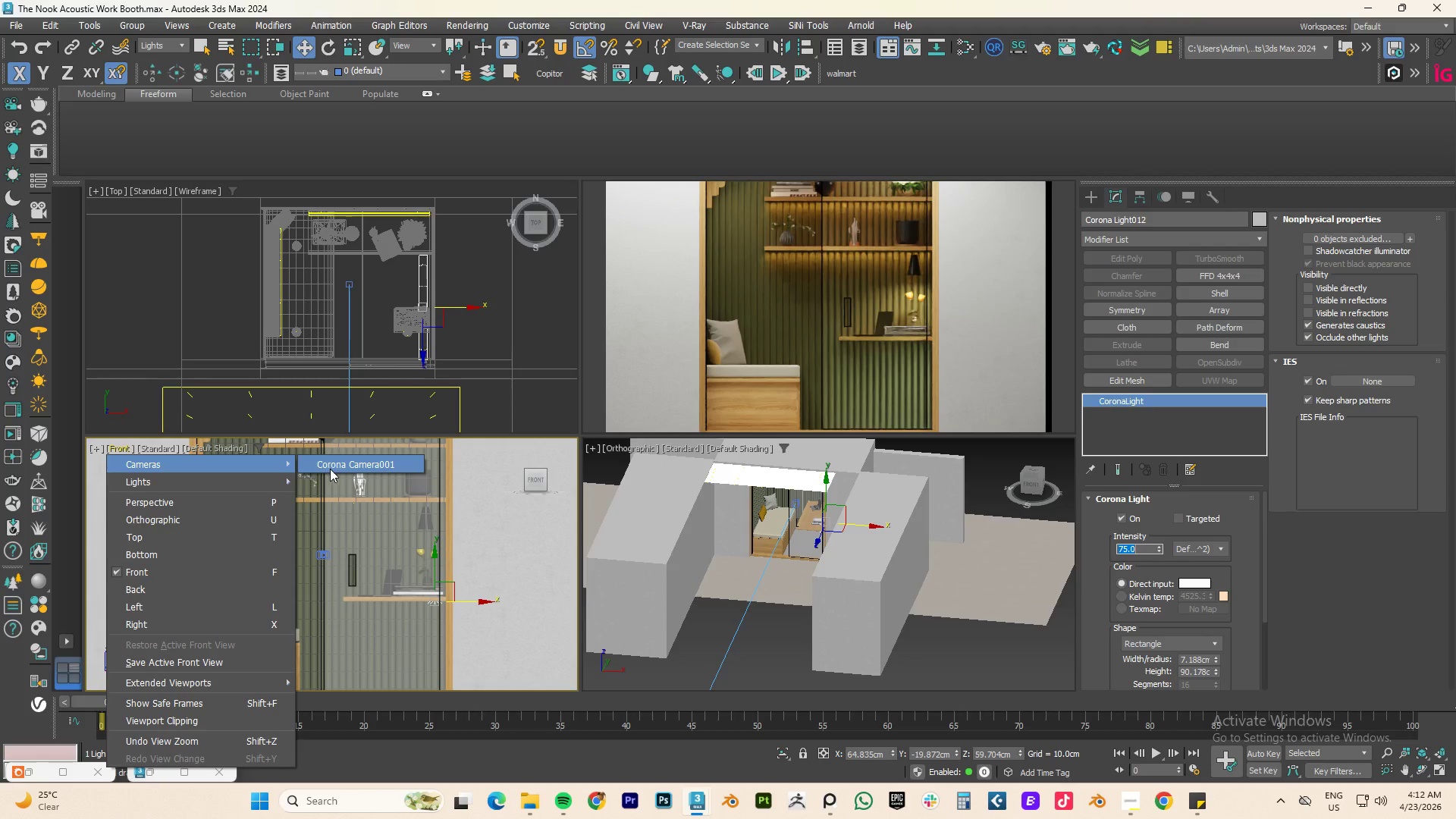 
left_click([347, 467])
 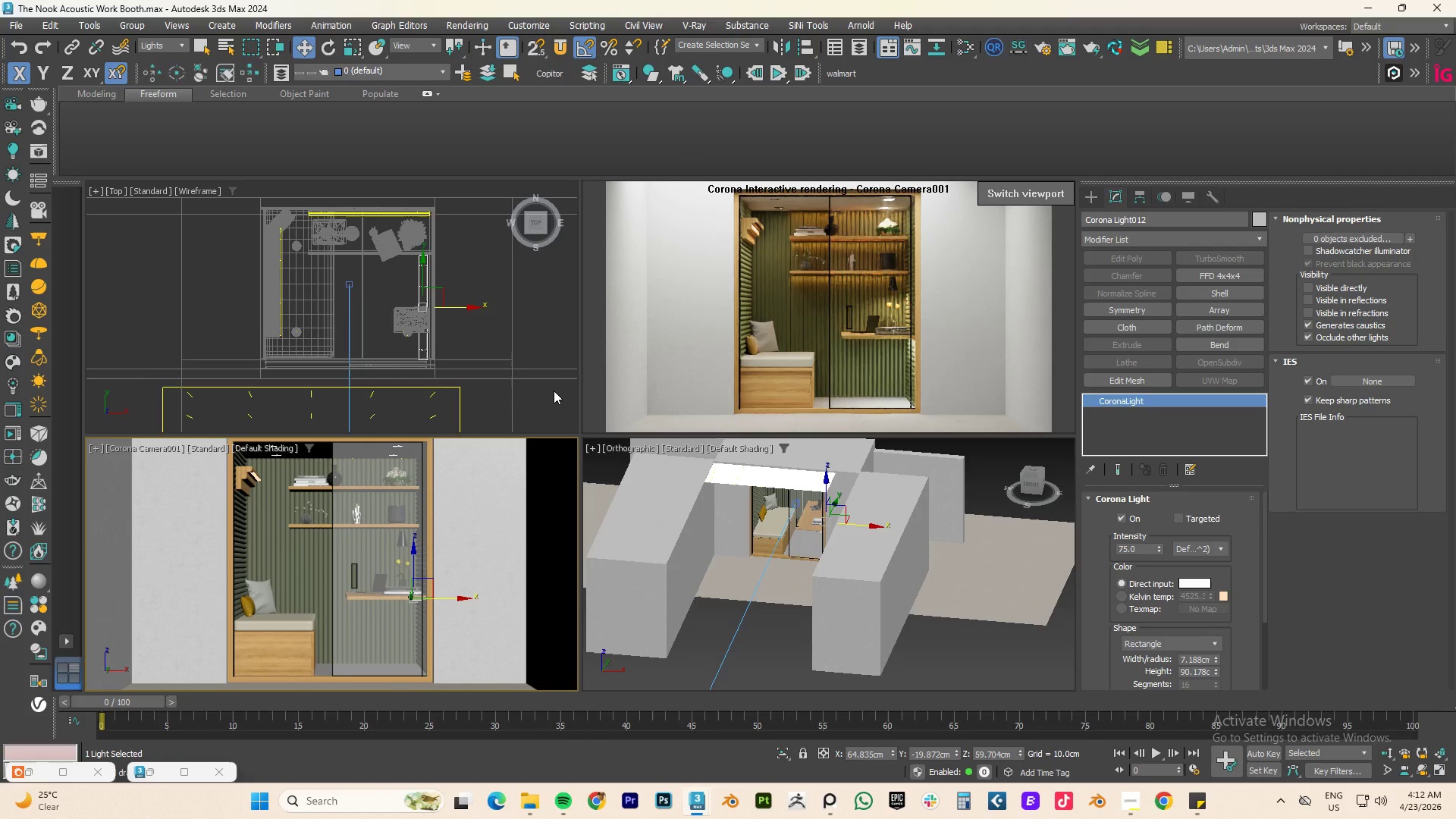 
left_click([763, 479])
 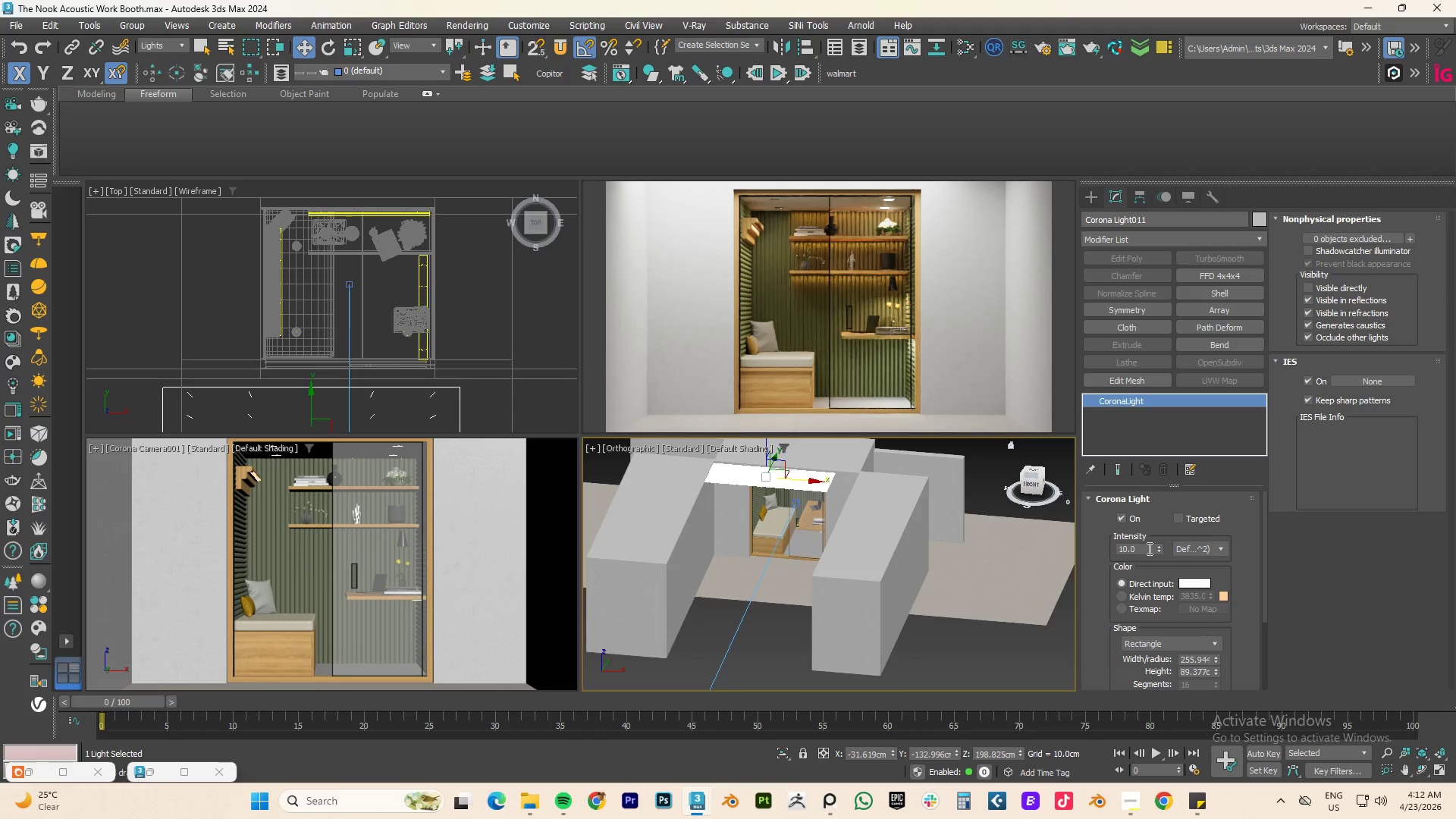 
left_click([1148, 548])
 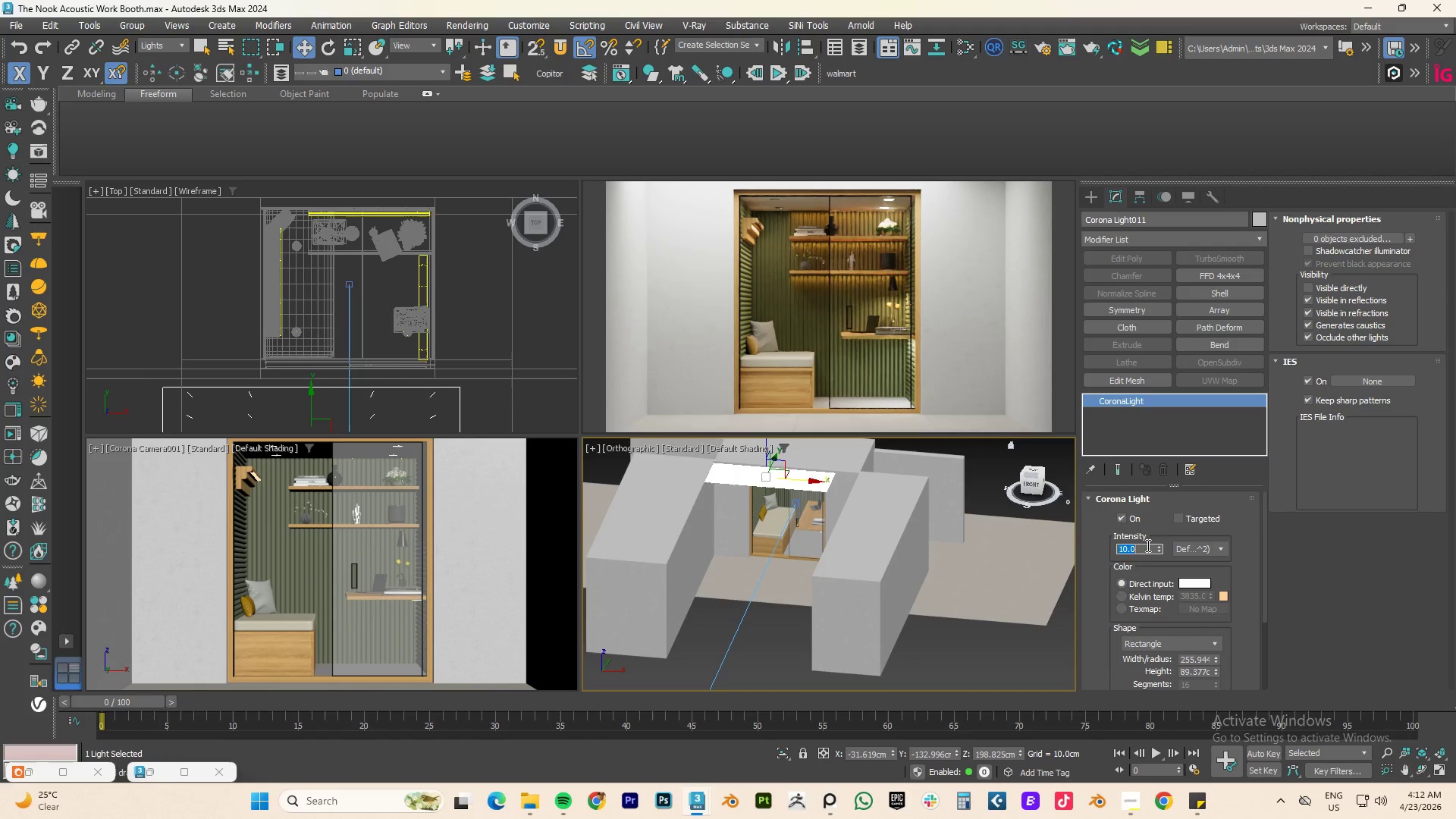 
key(Numpad5)
 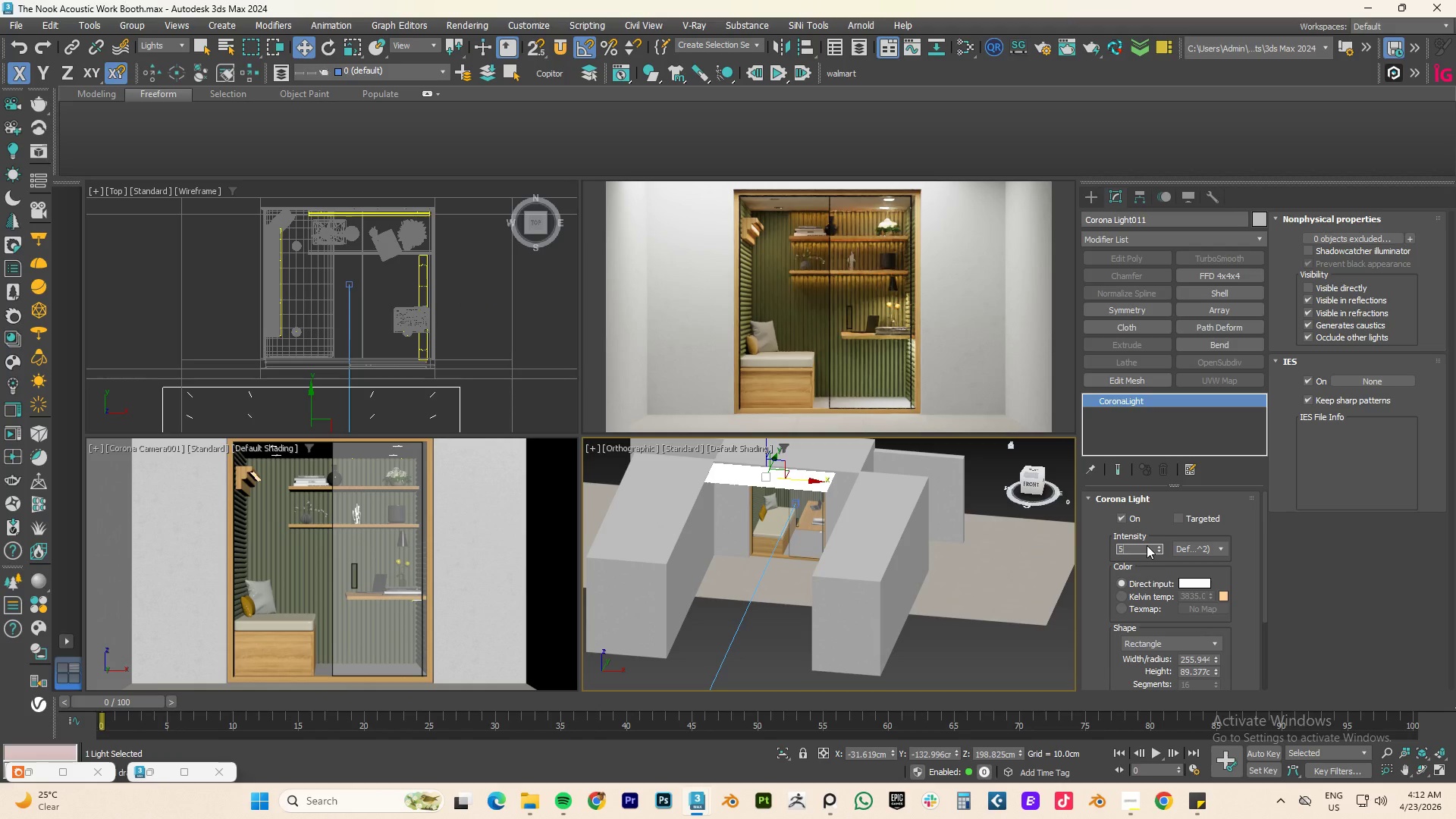 
key(NumpadEnter)
 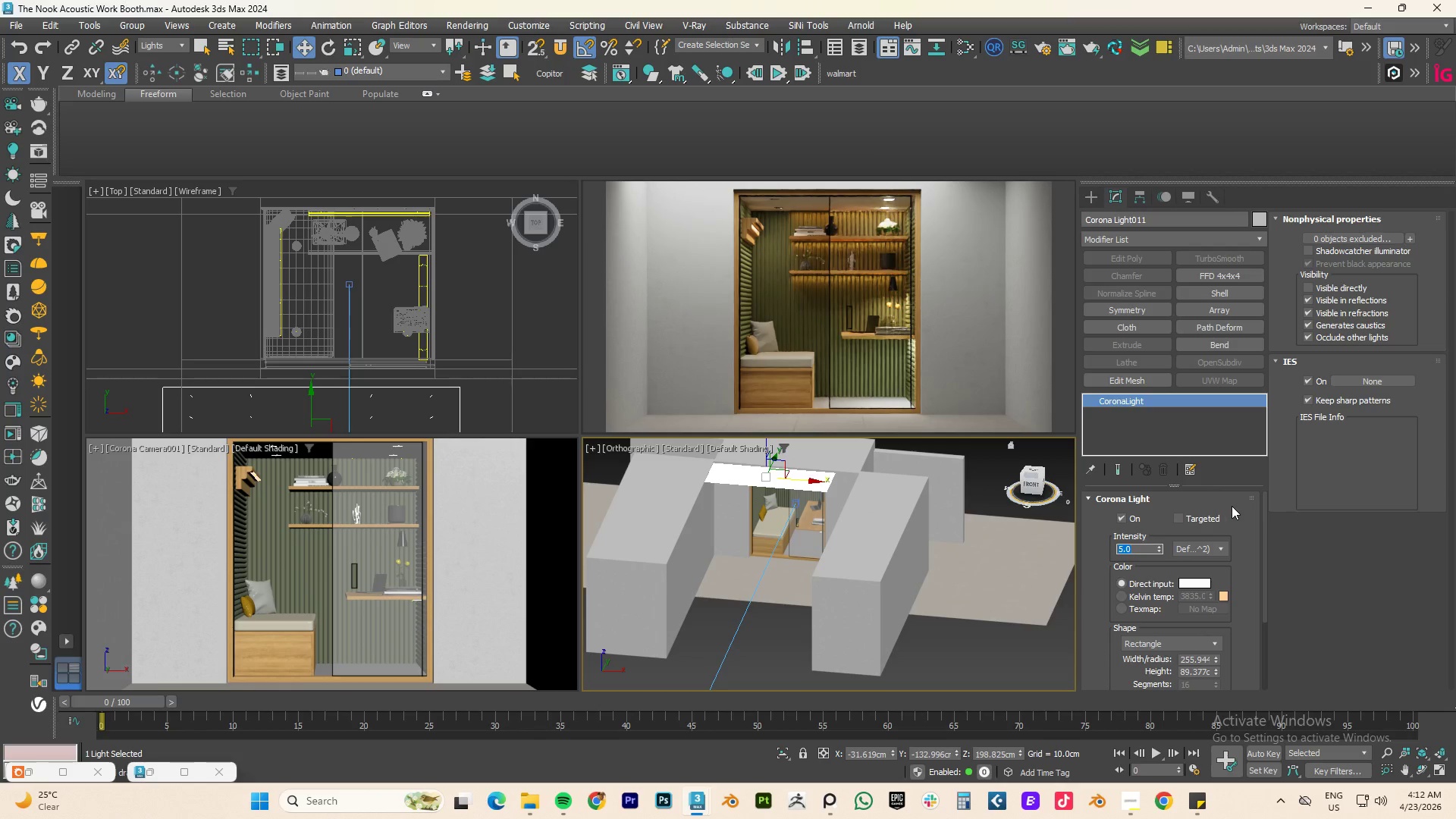 
wait(6.34)
 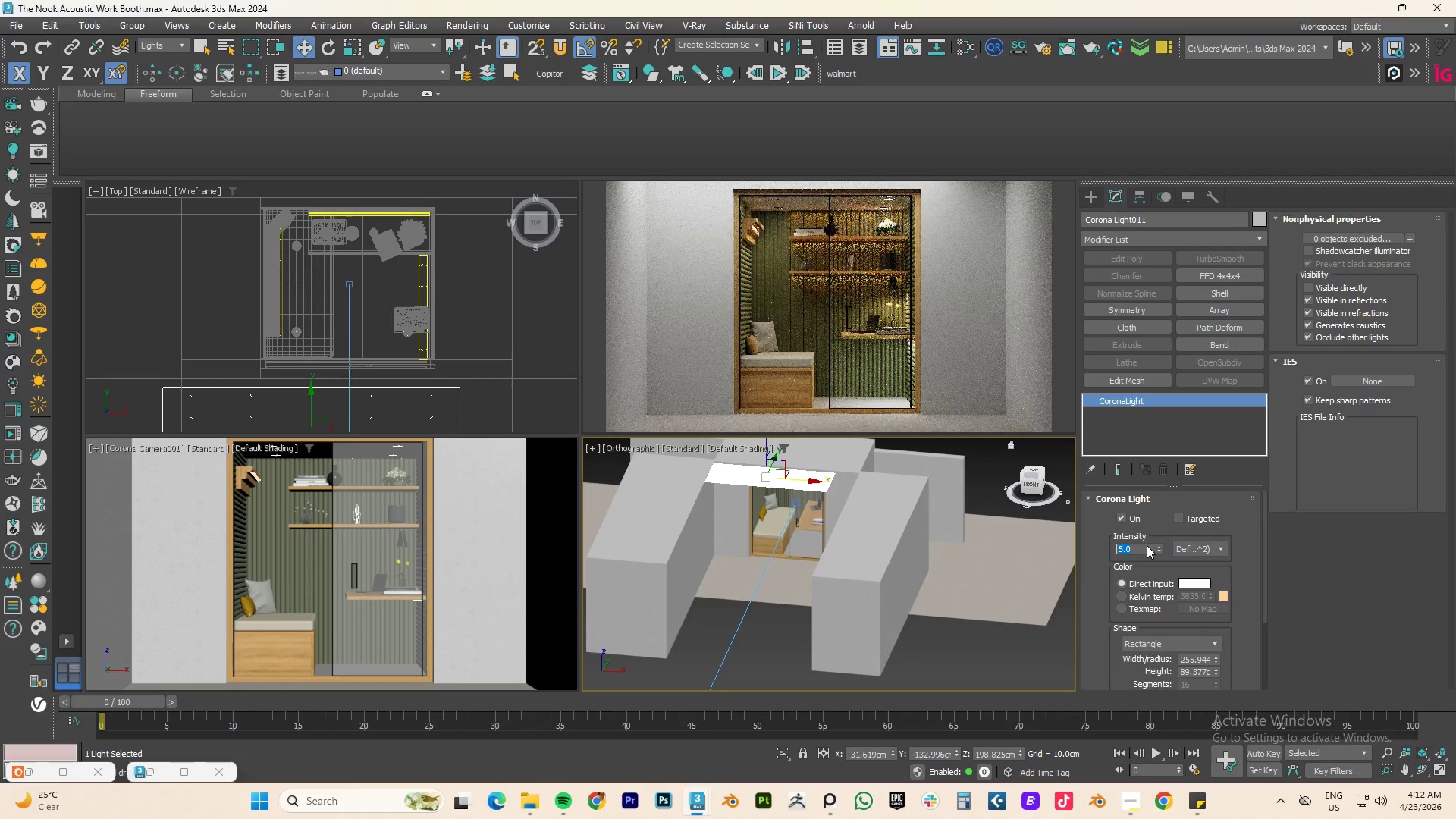 
hold_key(key=AltLeft, duration=1.45)
 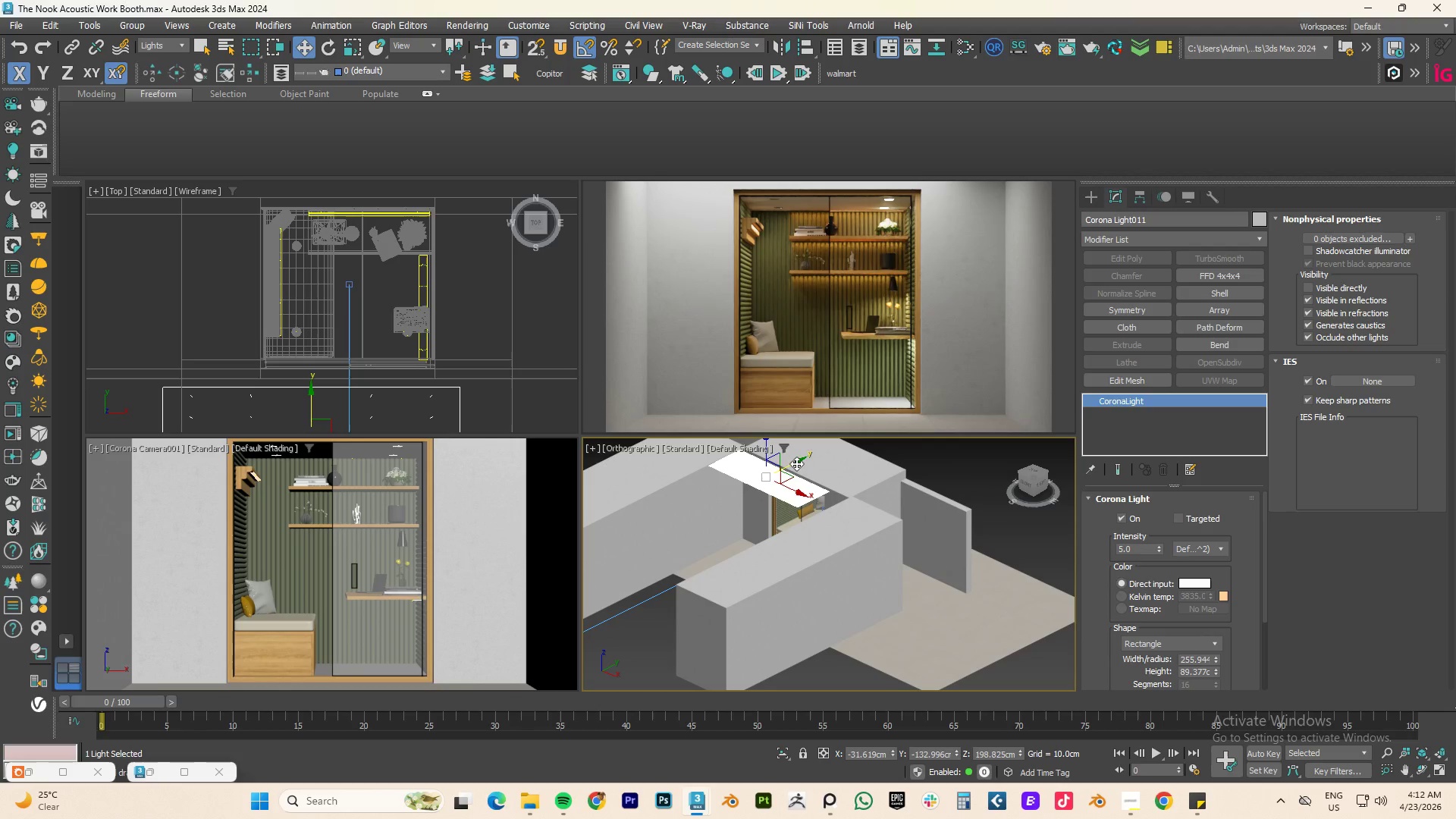 
left_click_drag(start_coordinate=[796, 463], to_coordinate=[787, 467])
 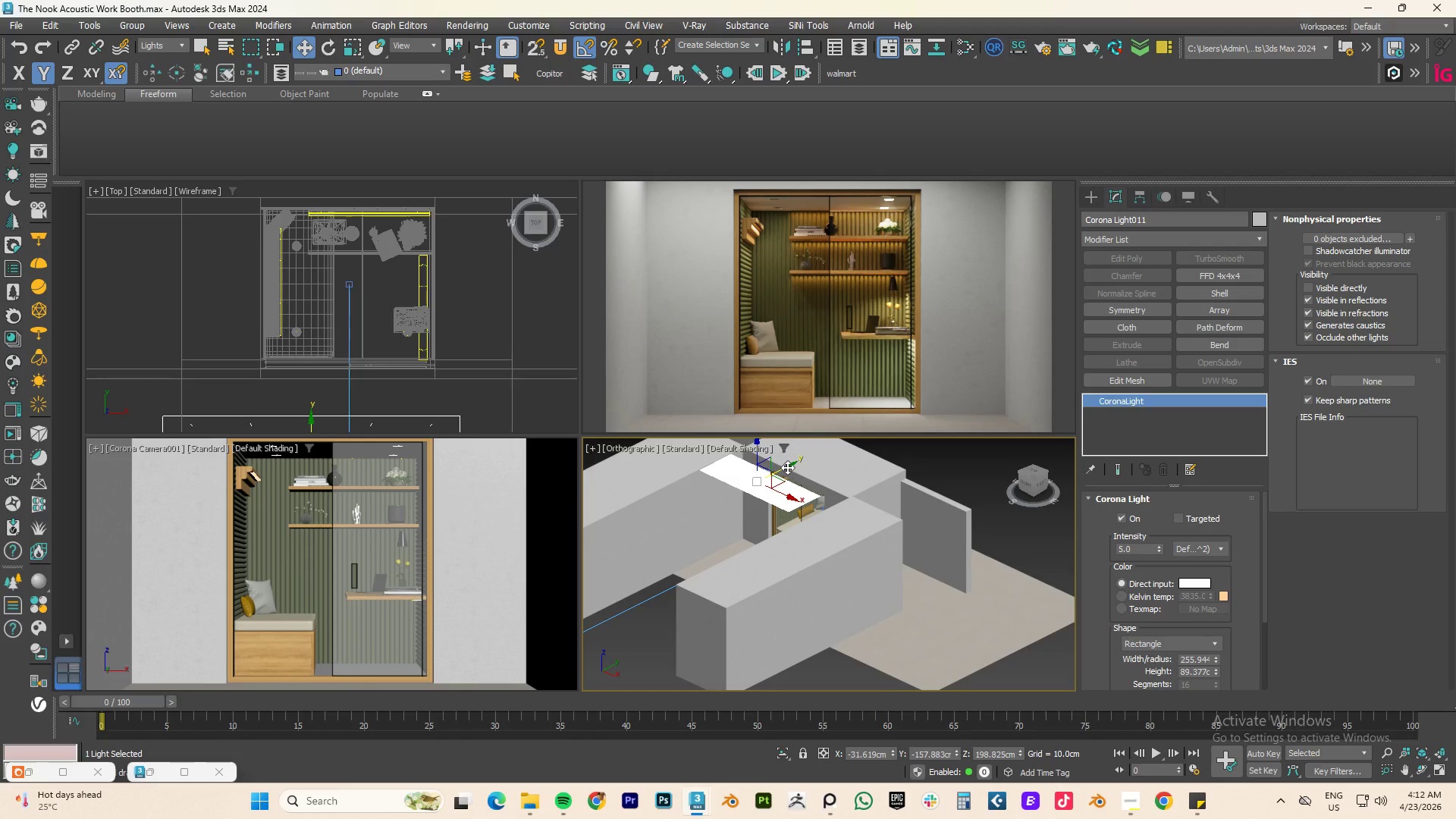 
wait(17.56)
 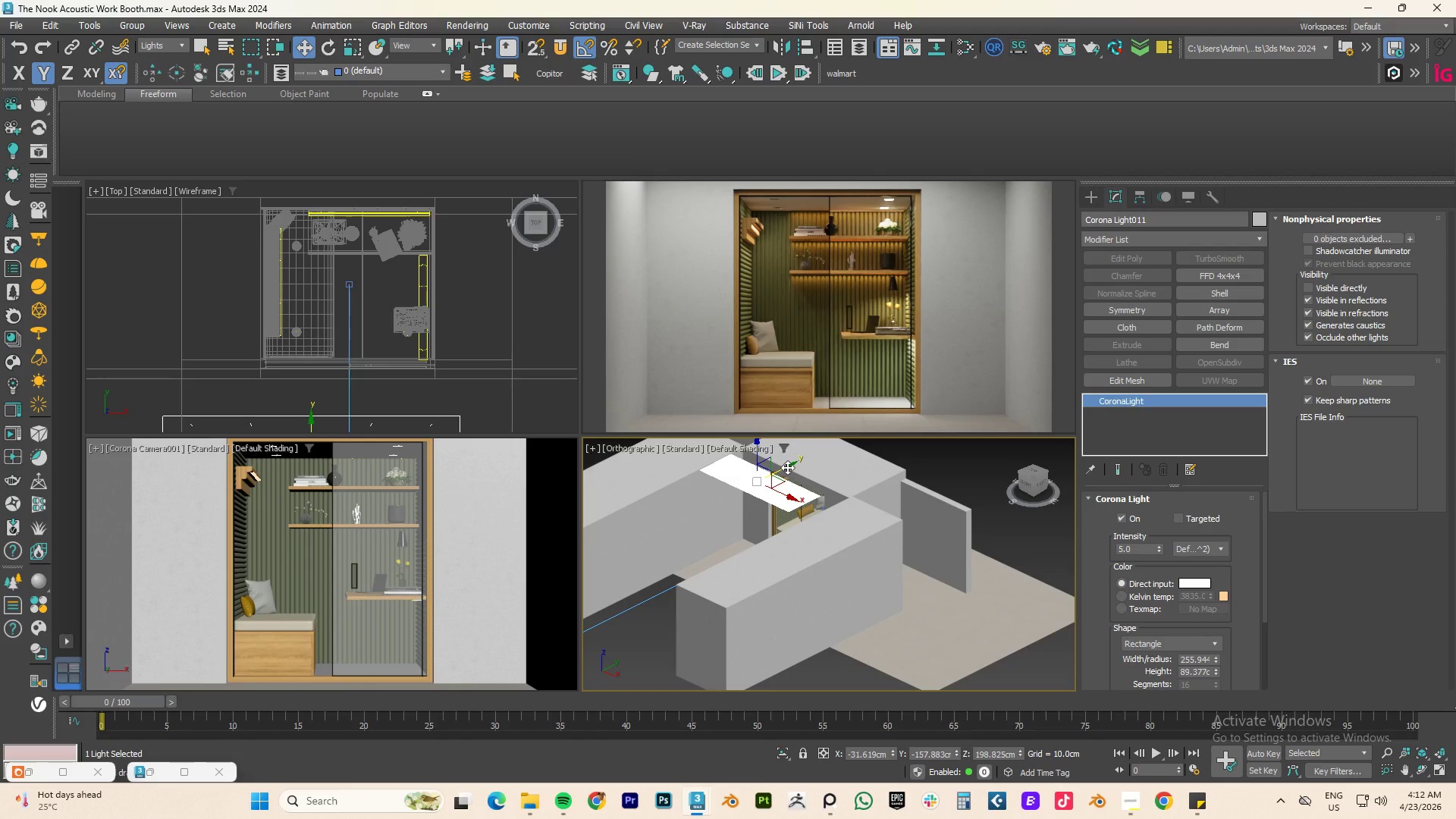 
double_click([1146, 553])
 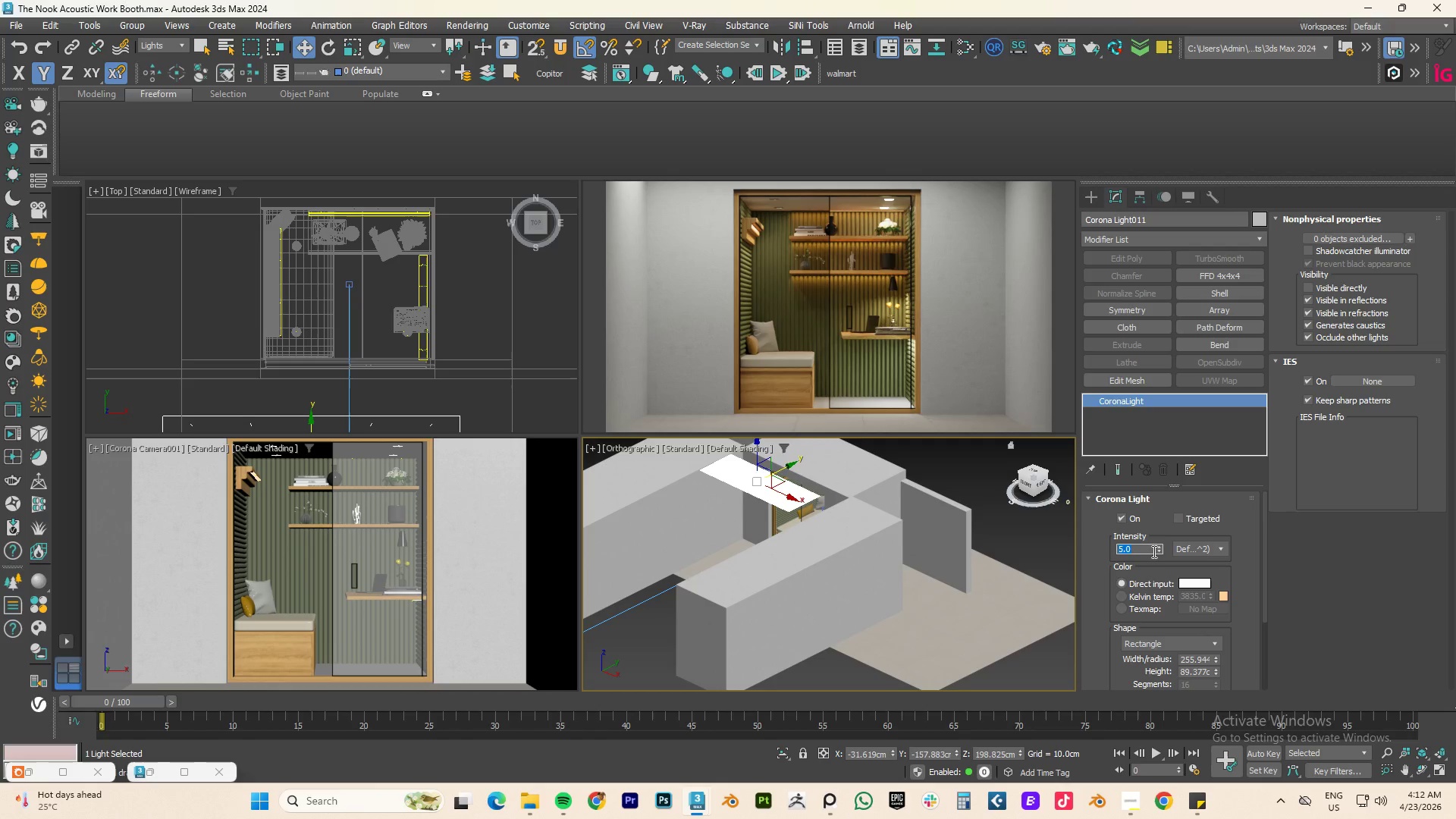 
key(Numpad2)
 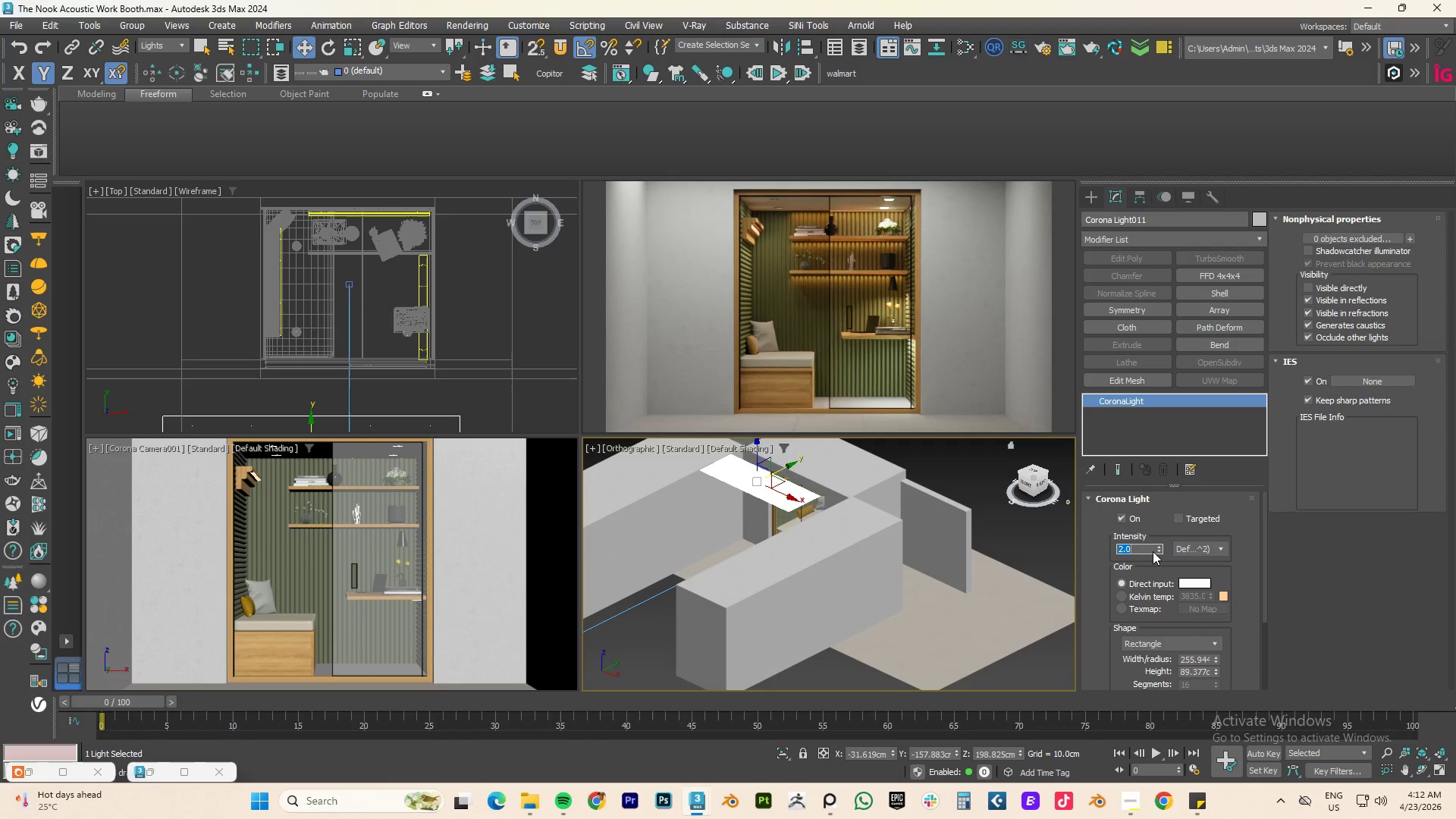 
key(NumpadEnter)
 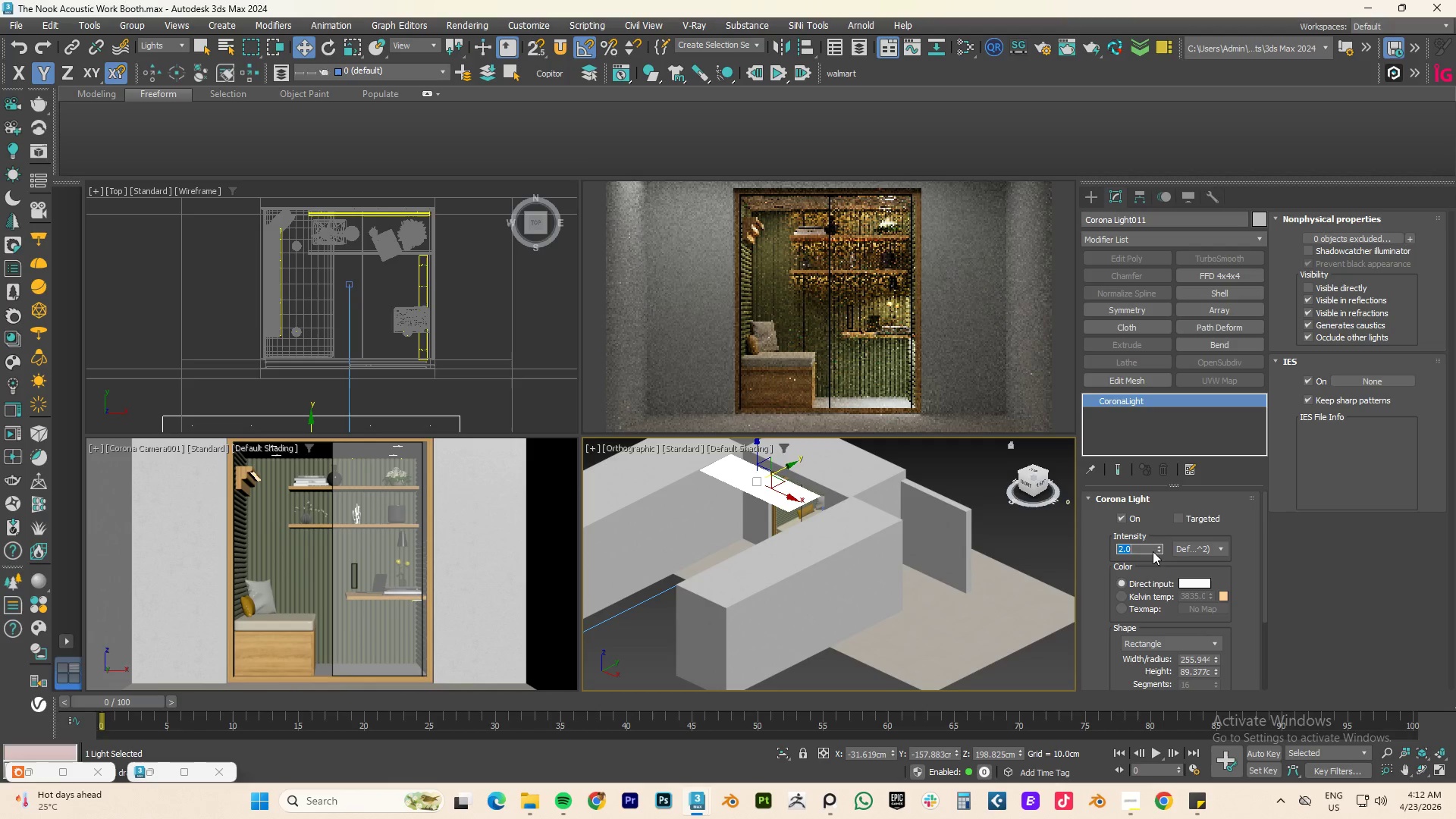 
key(Numpad3)
 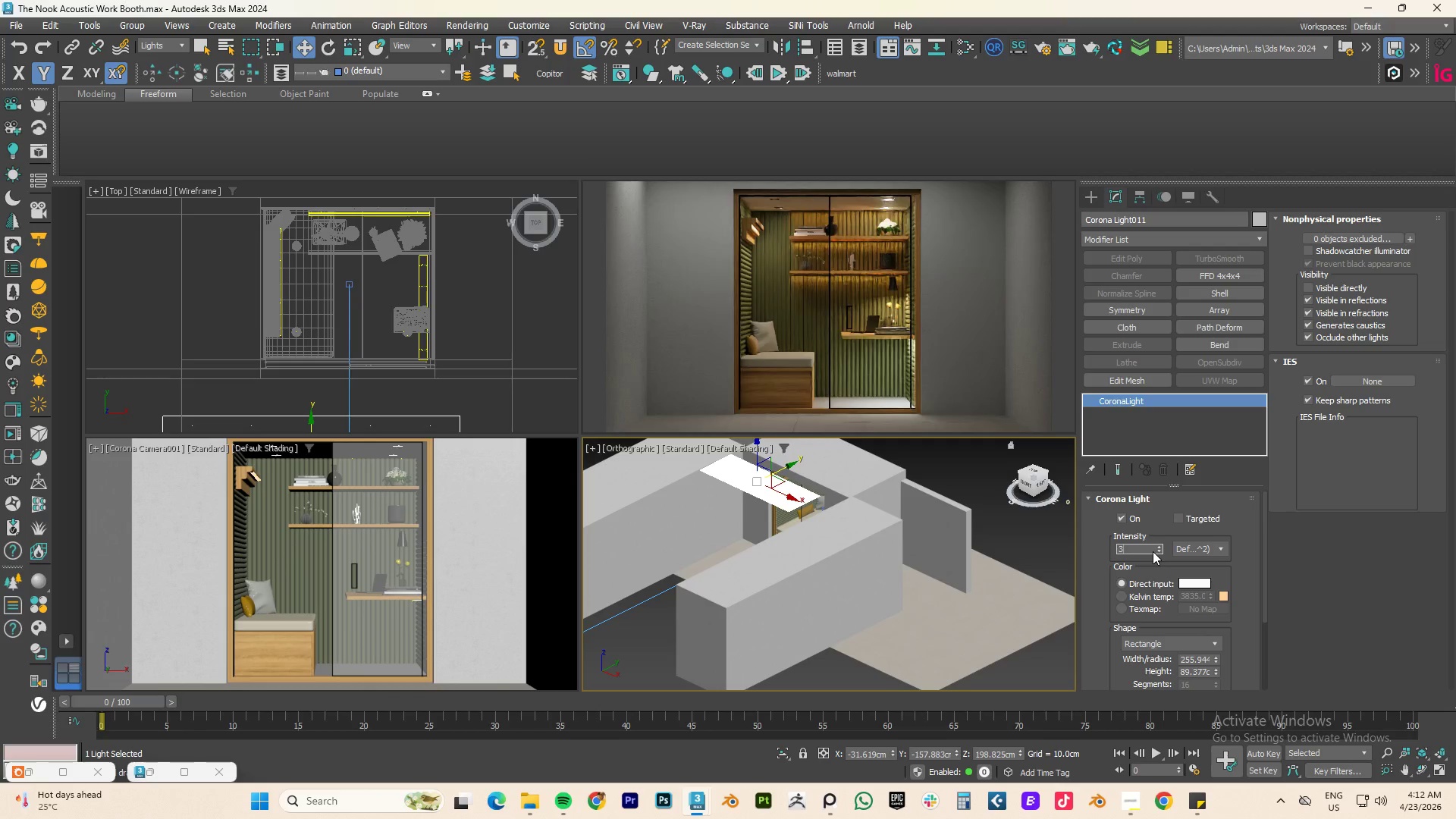 
key(NumpadEnter)
 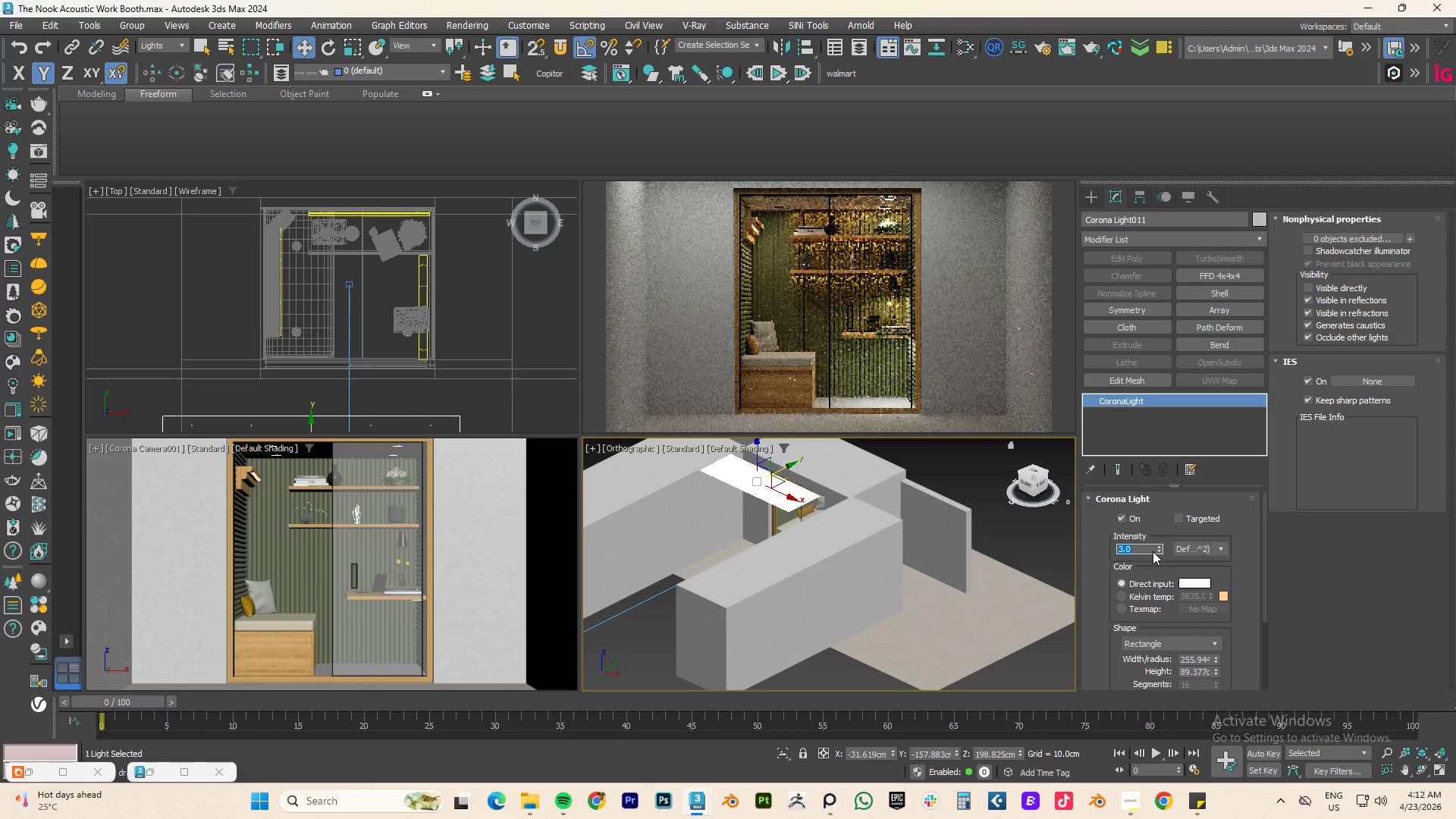 
key(Numpad5)
 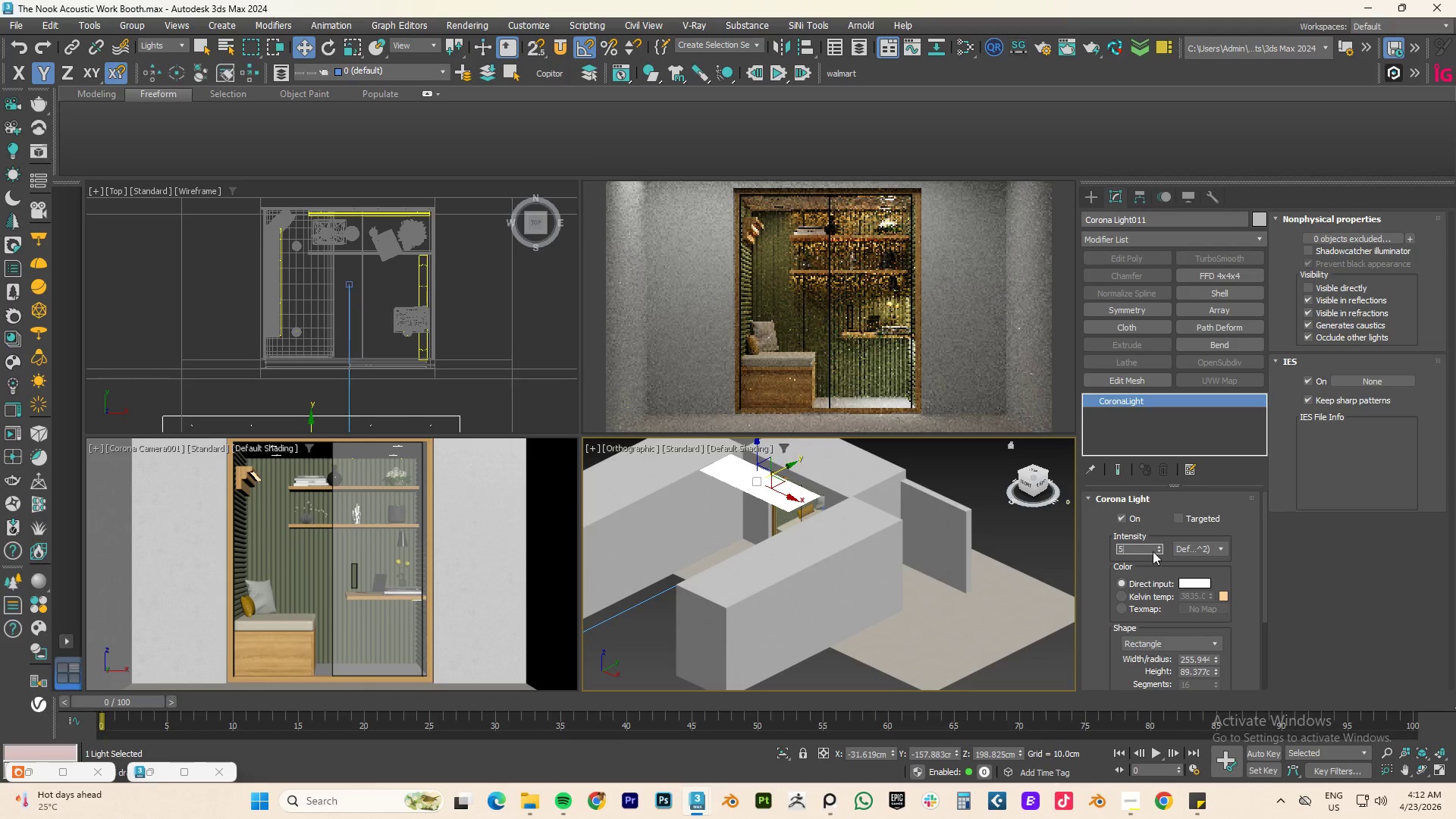 
key(NumpadEnter)
 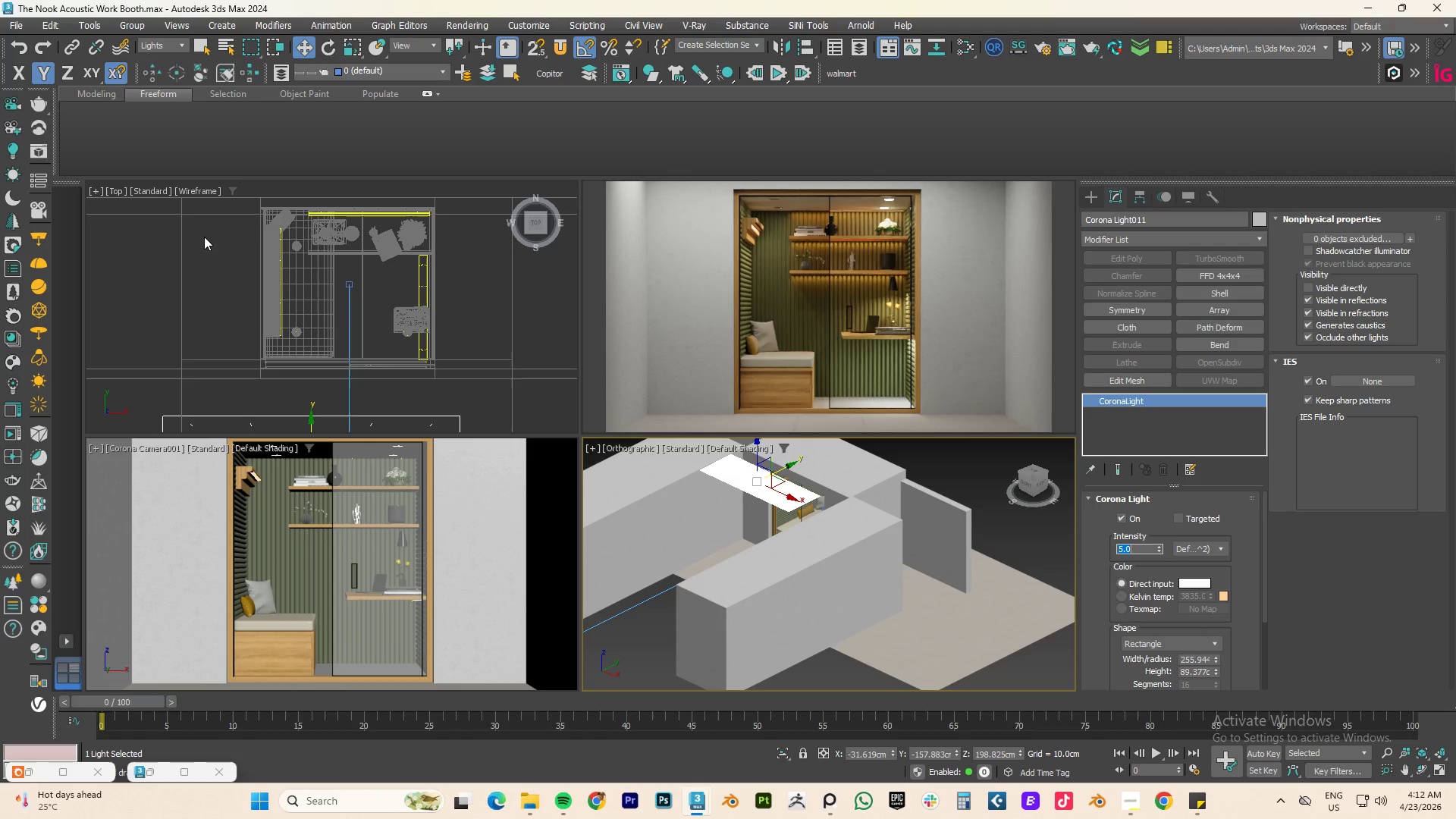 
wait(15.44)
 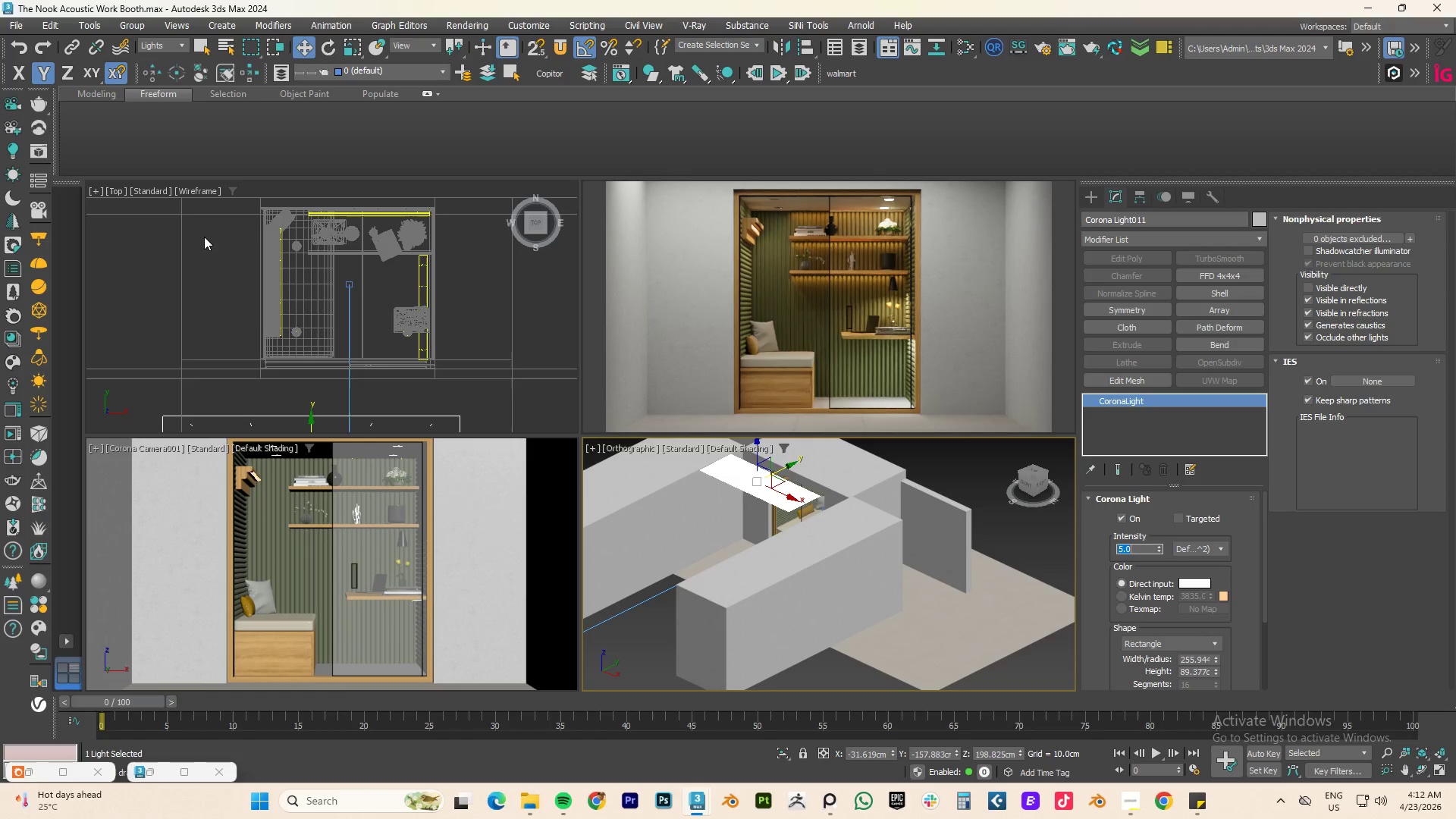 
left_click([418, 602])
 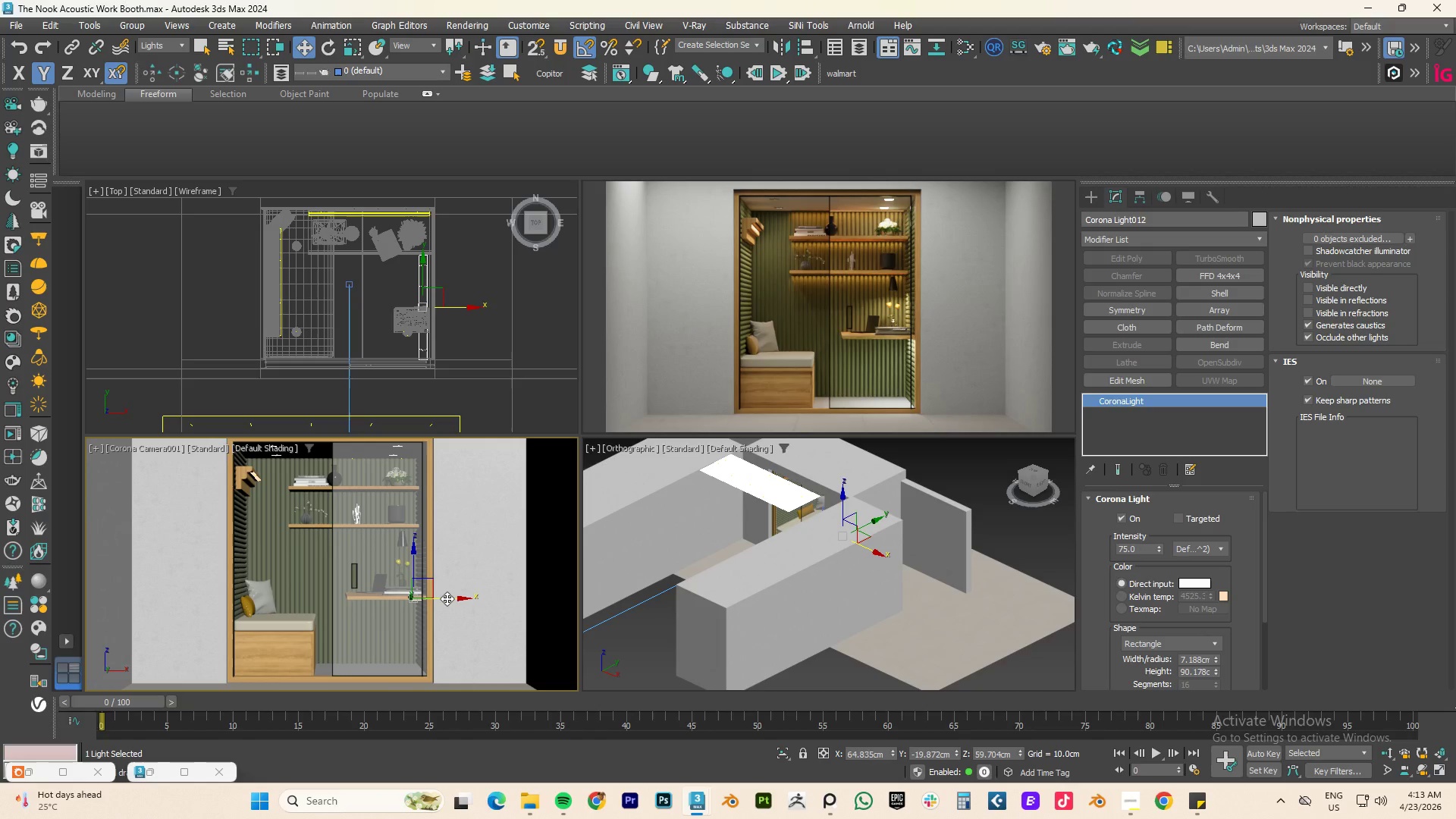 
left_click_drag(start_coordinate=[447, 598], to_coordinate=[443, 600])
 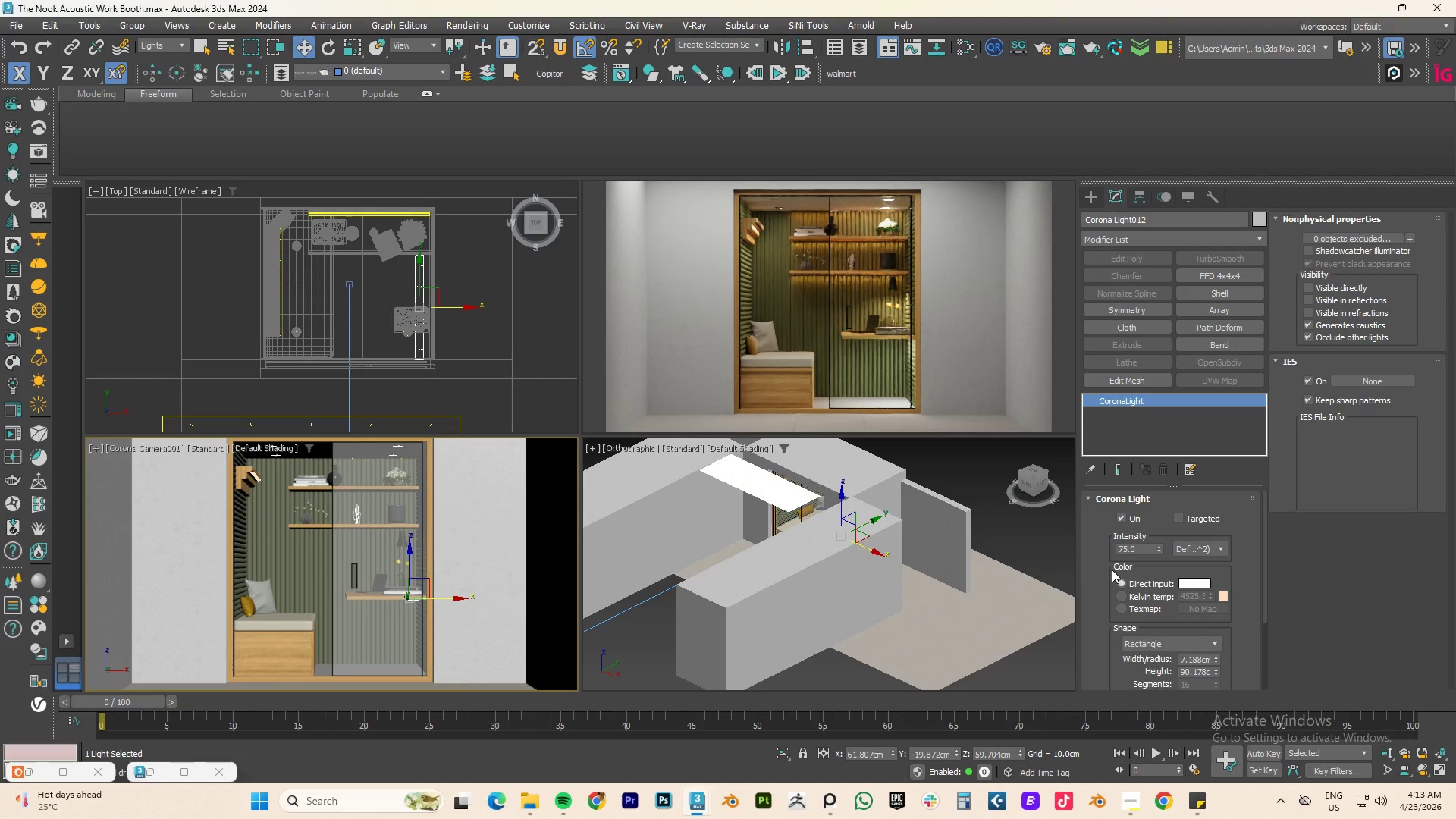 
double_click([1129, 552])
 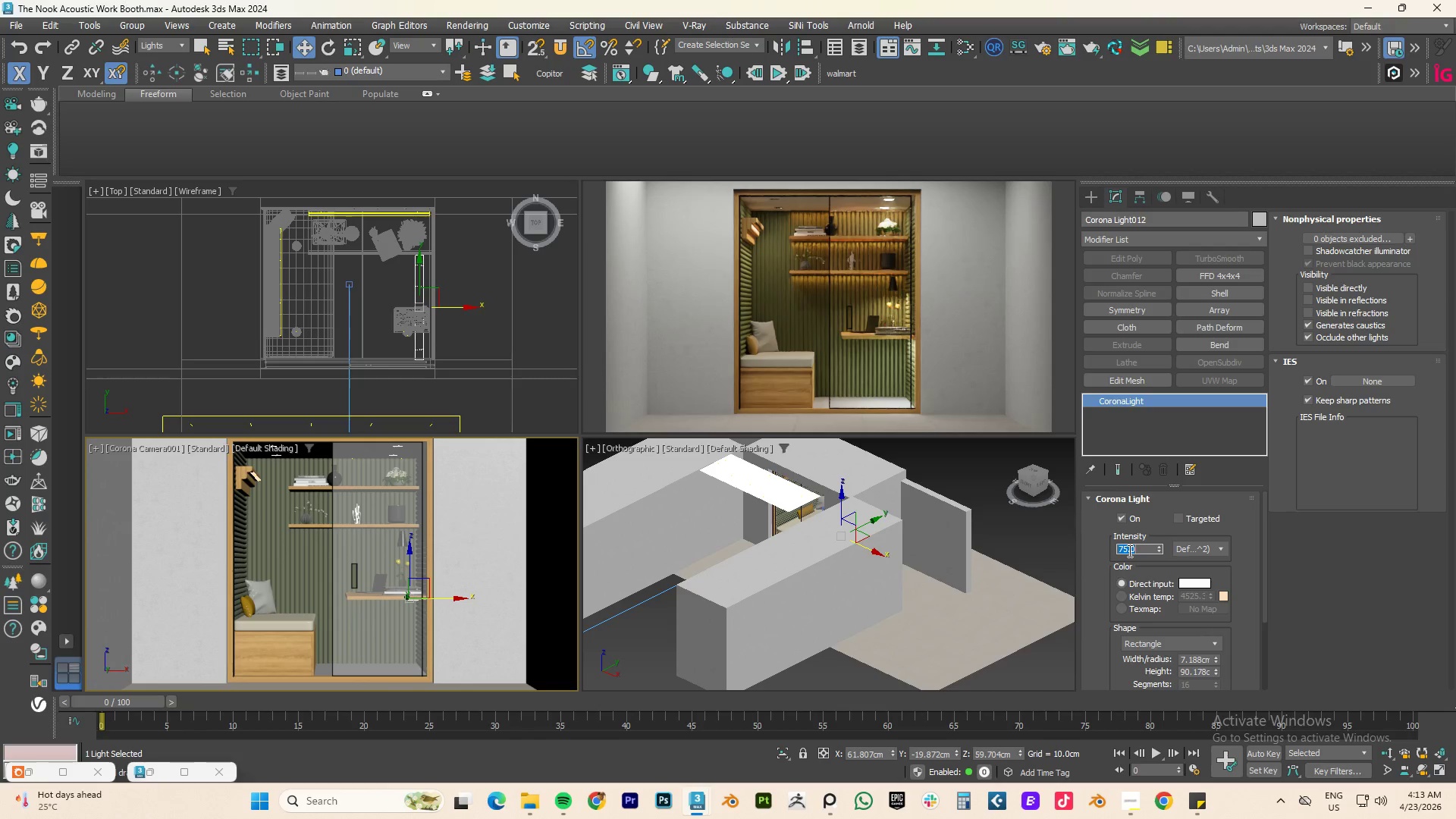 
key(Numpad2)
 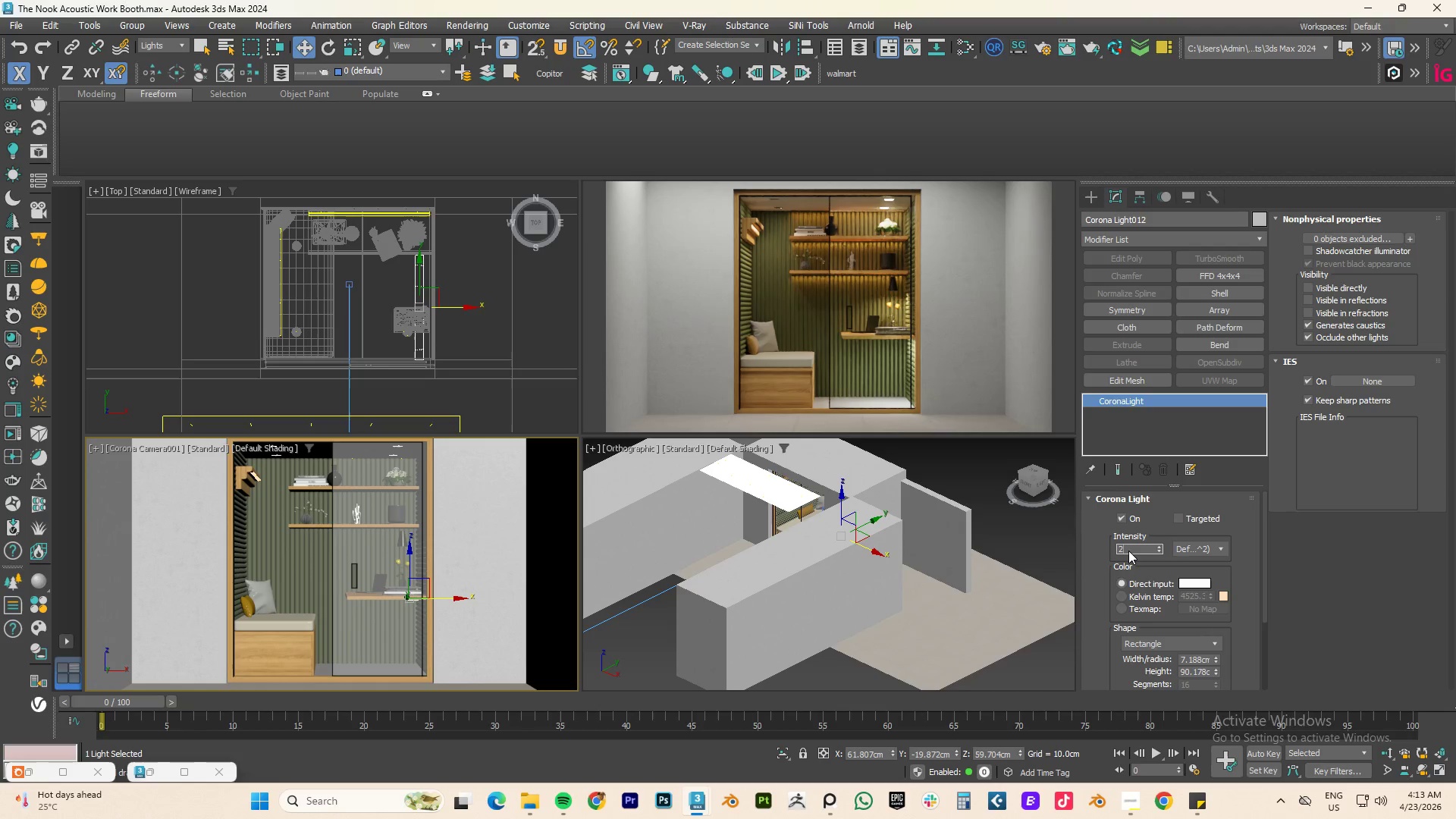 
key(Numpad0)
 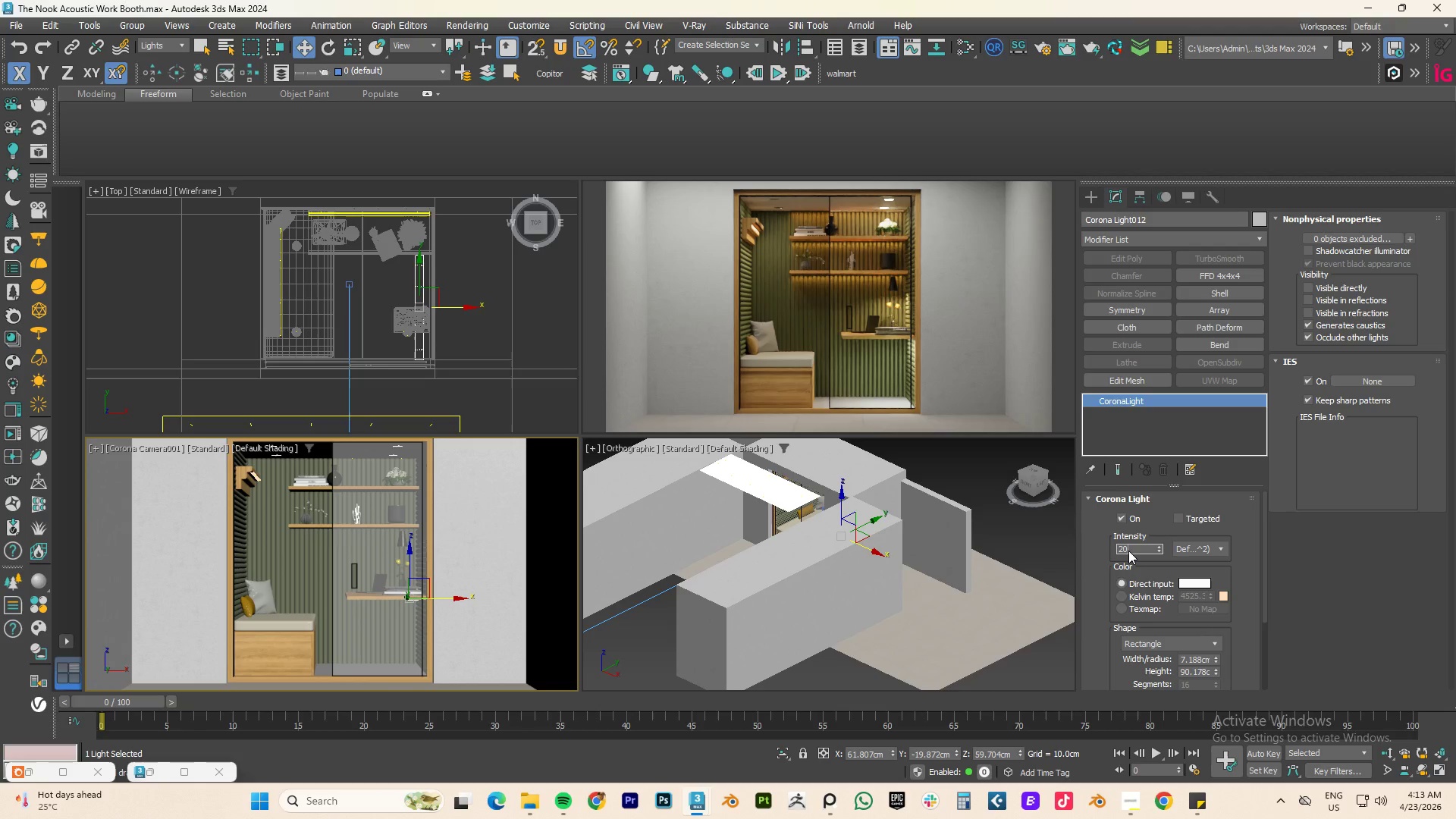 
key(NumpadEnter)
 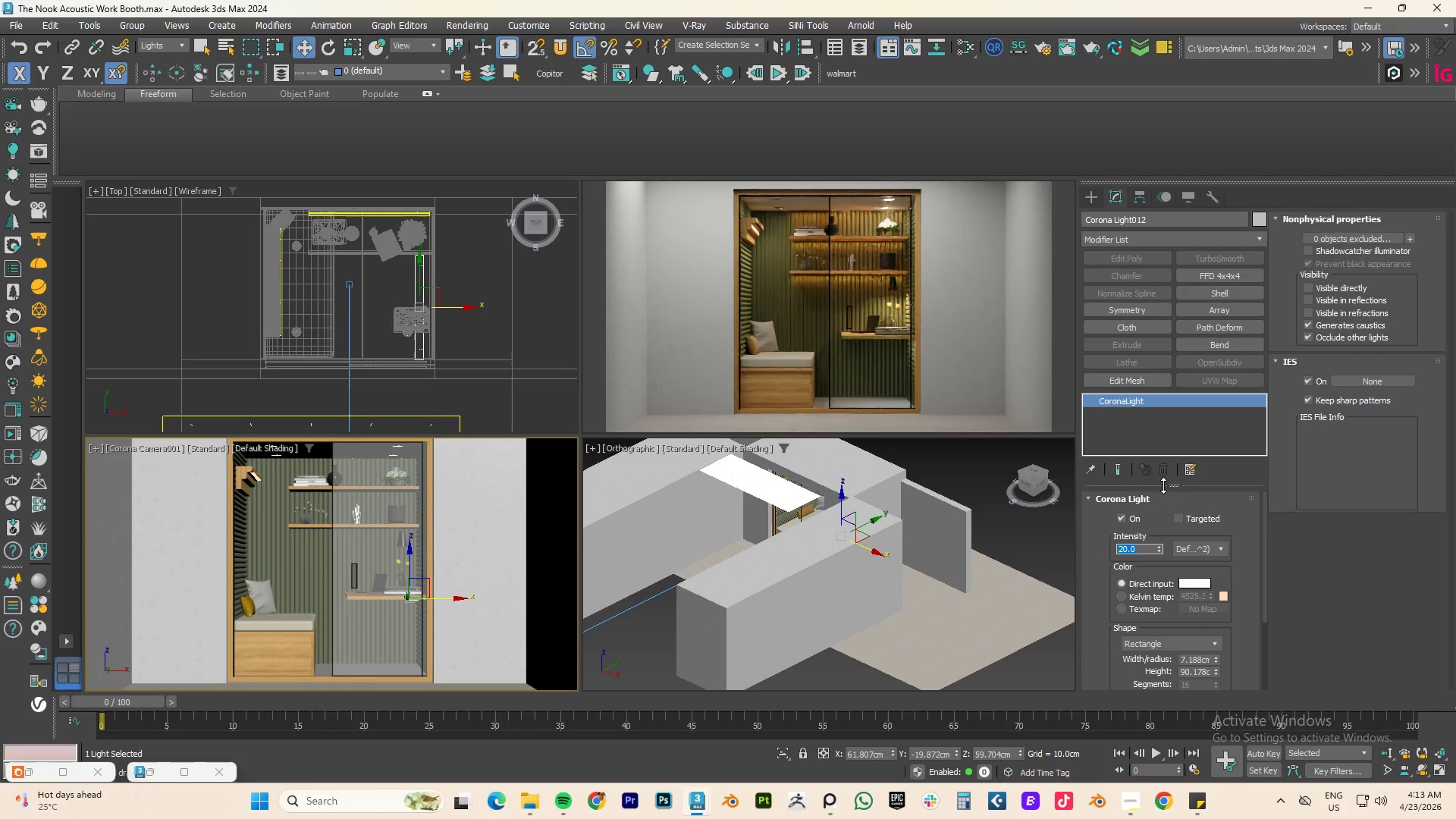 
key(Numpad3)
 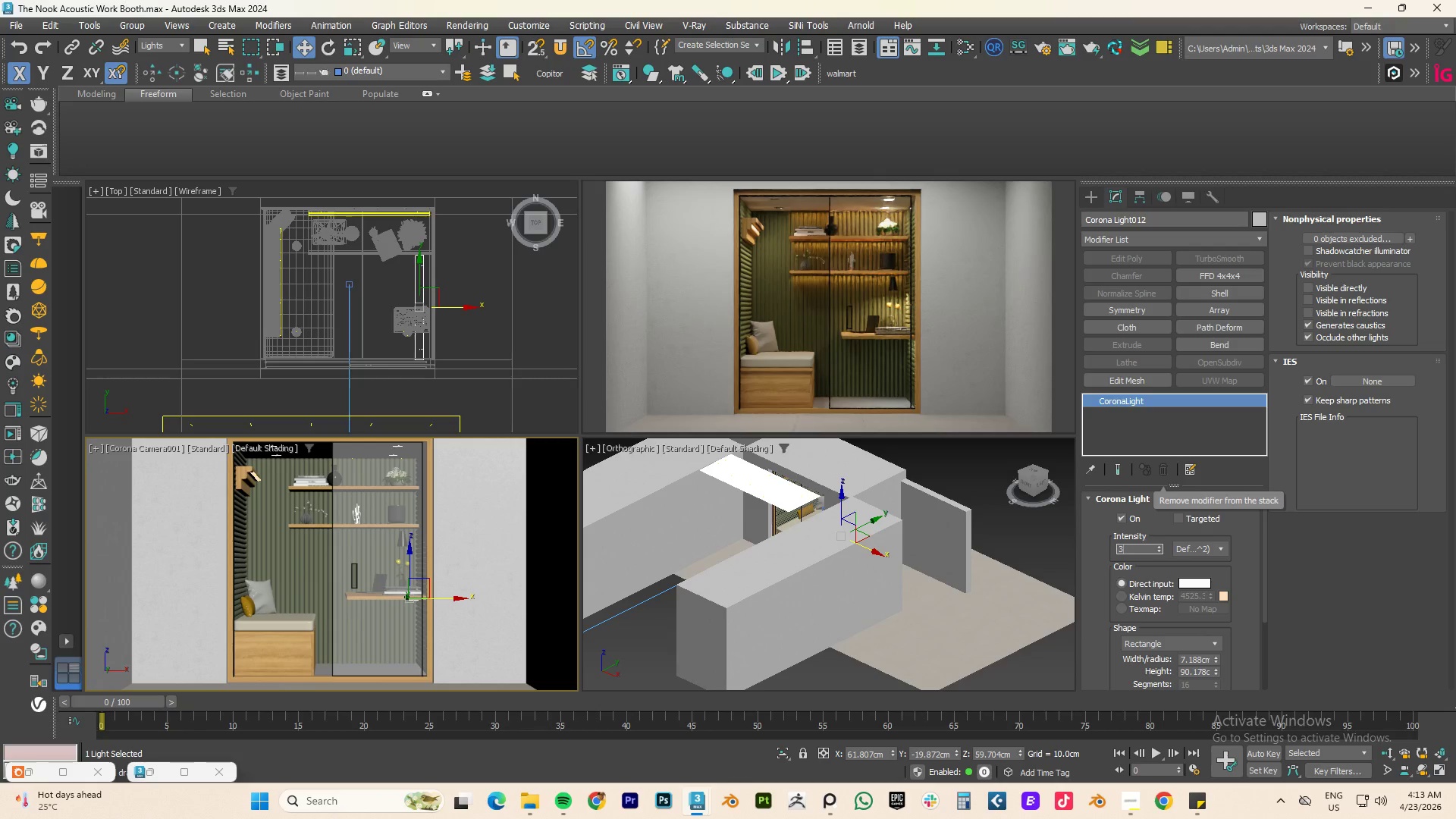 
key(Numpad0)
 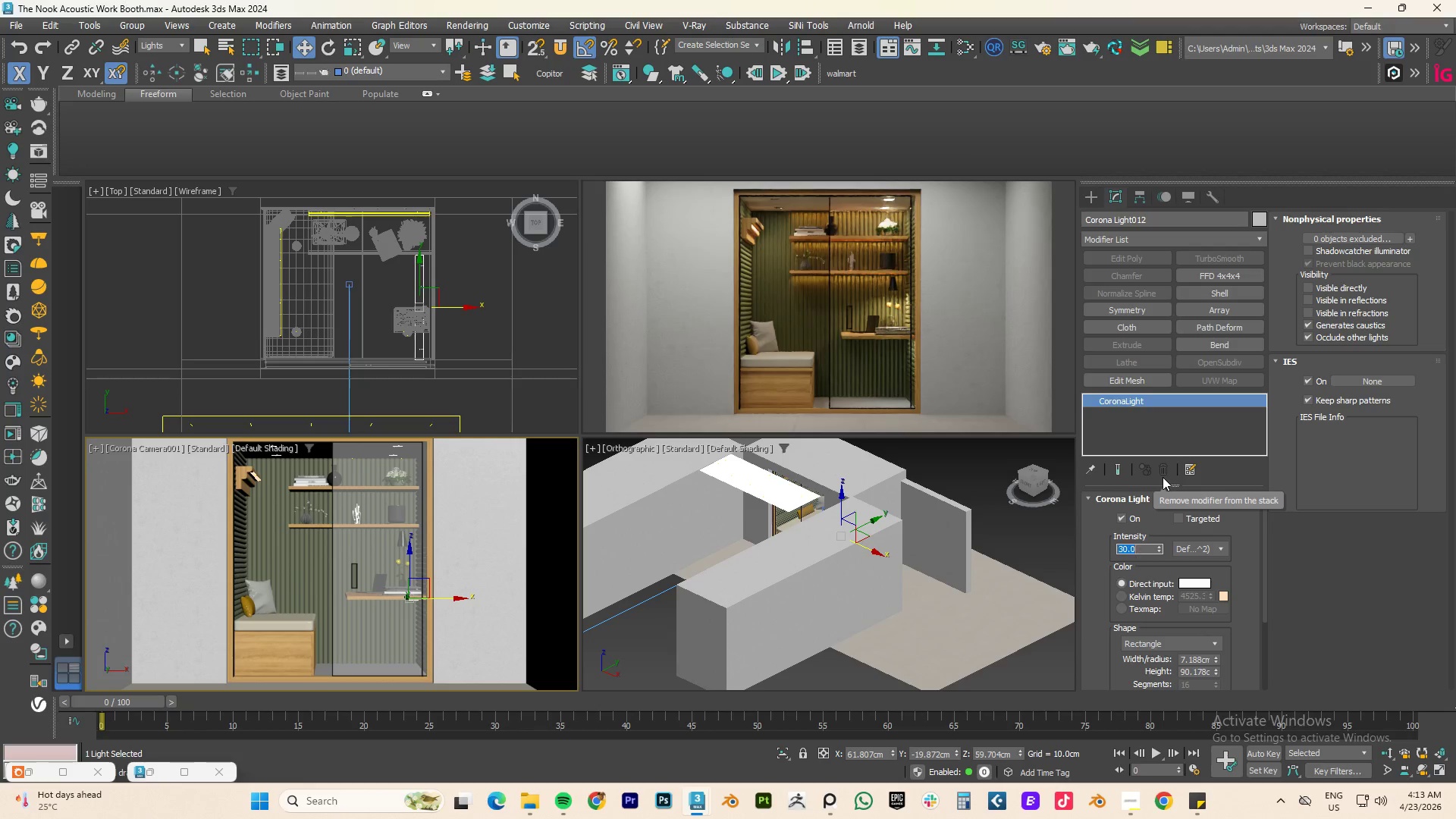 
key(NumpadEnter)
 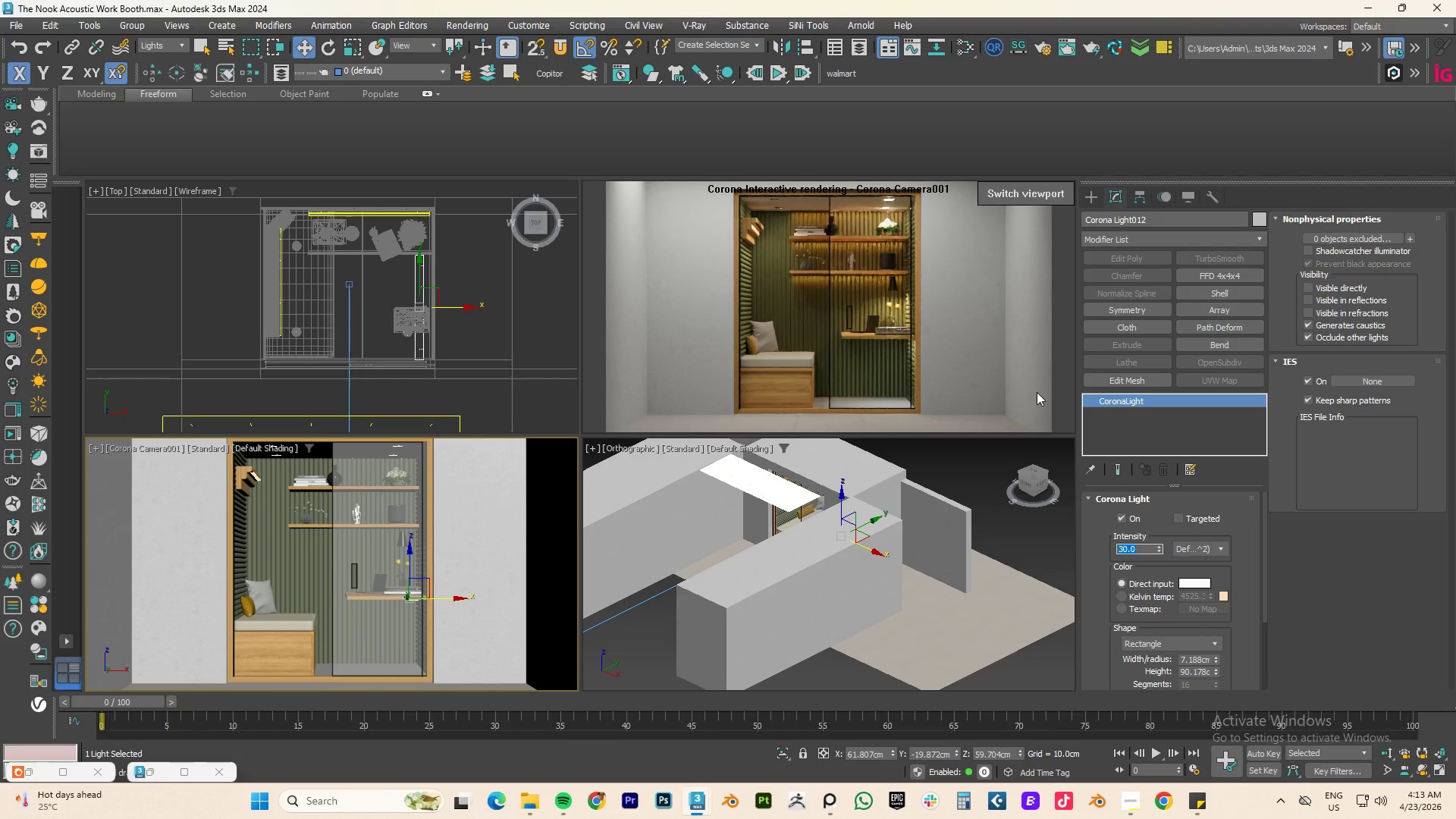 
wait(5.41)
 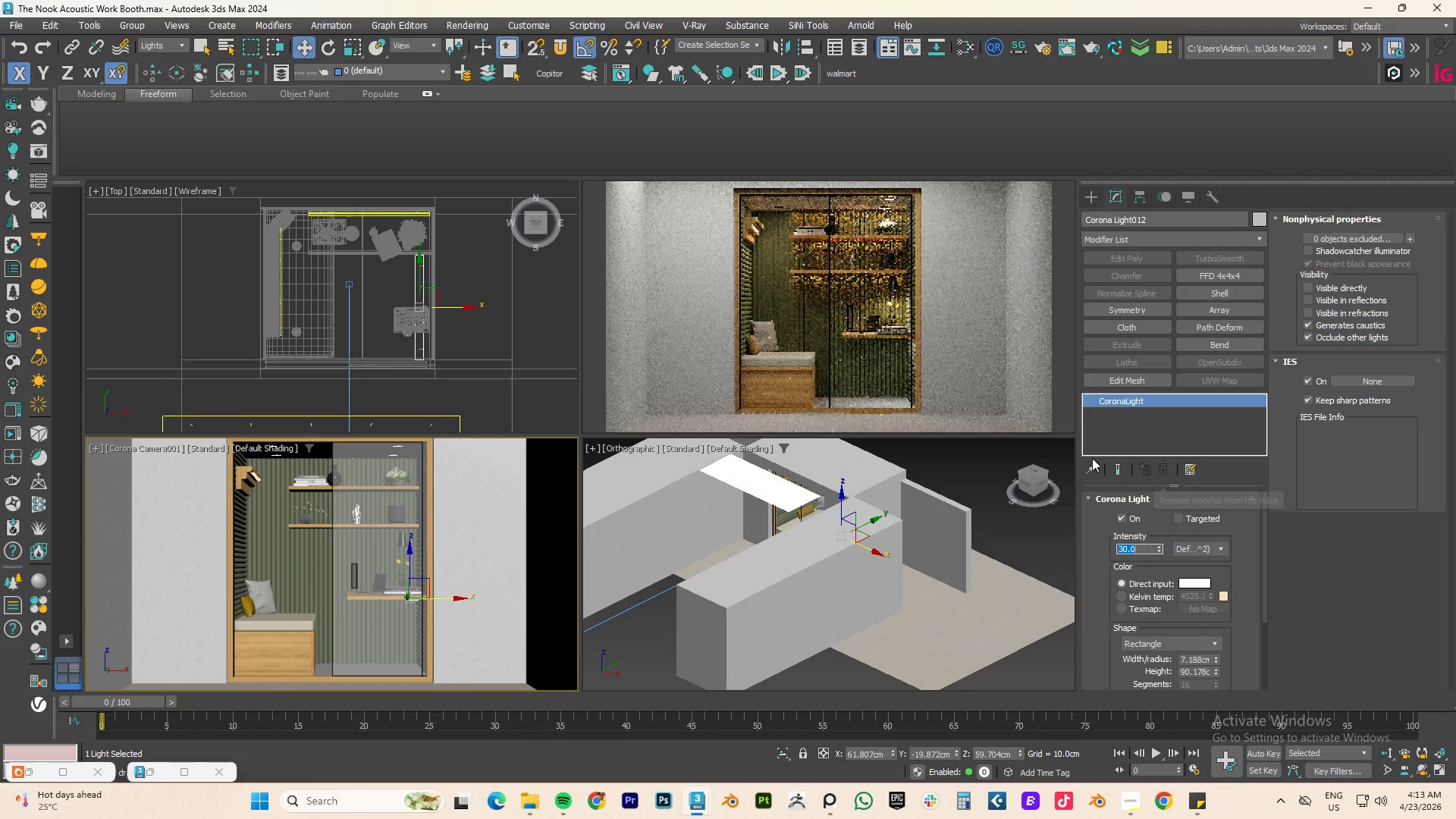 
type(ee)
 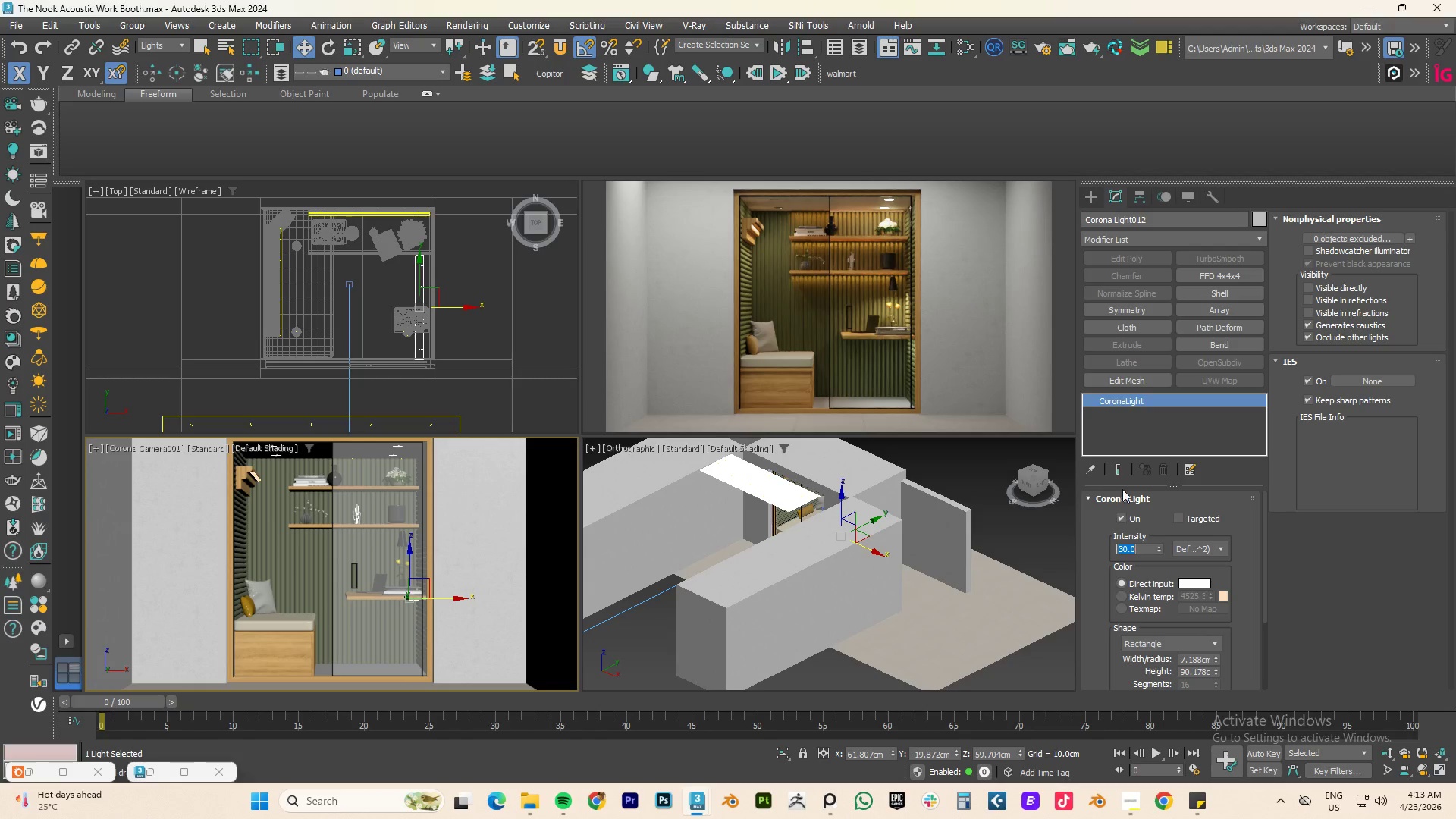 
left_click([1128, 437])
 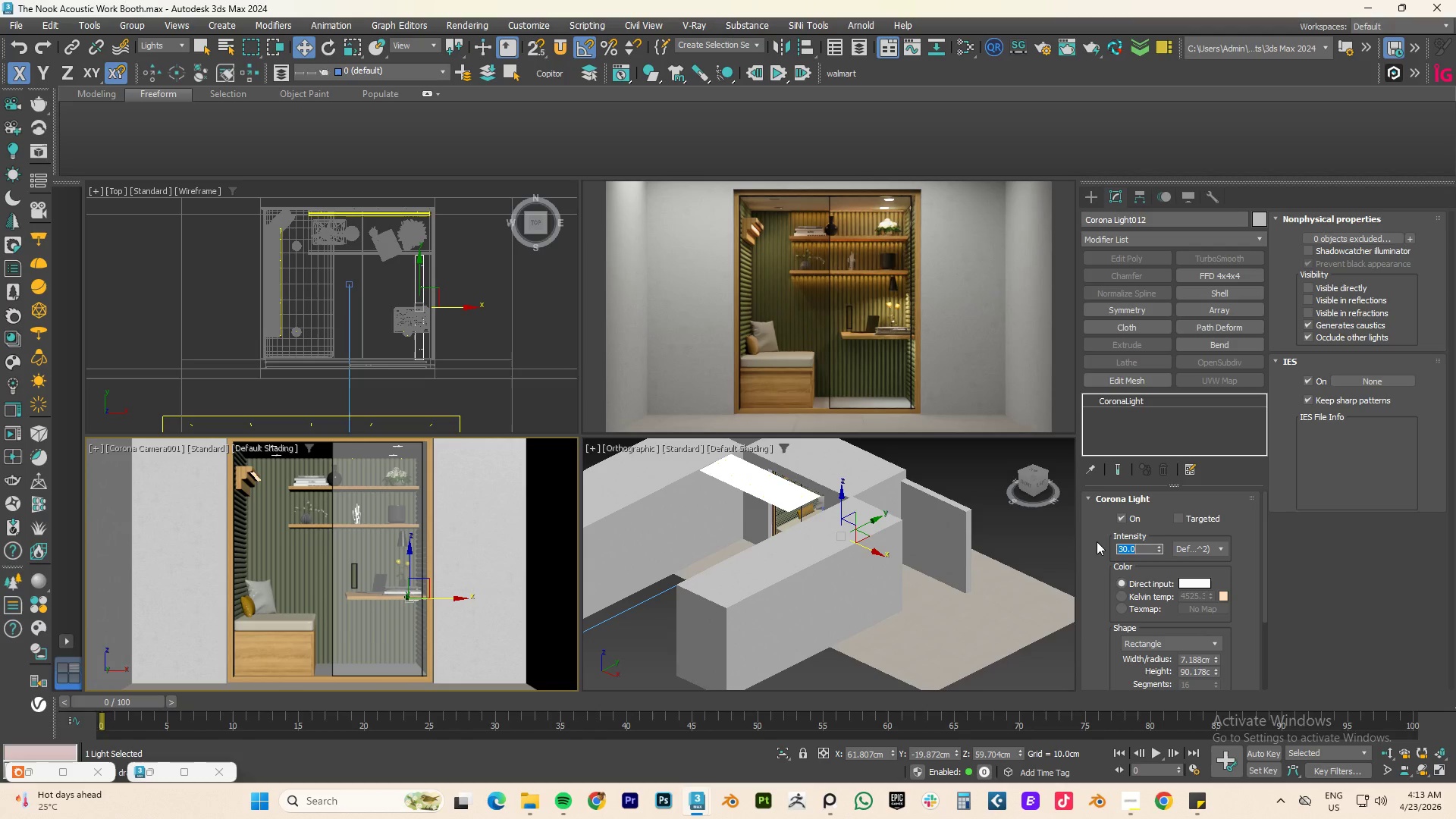 
left_click([1097, 541])
 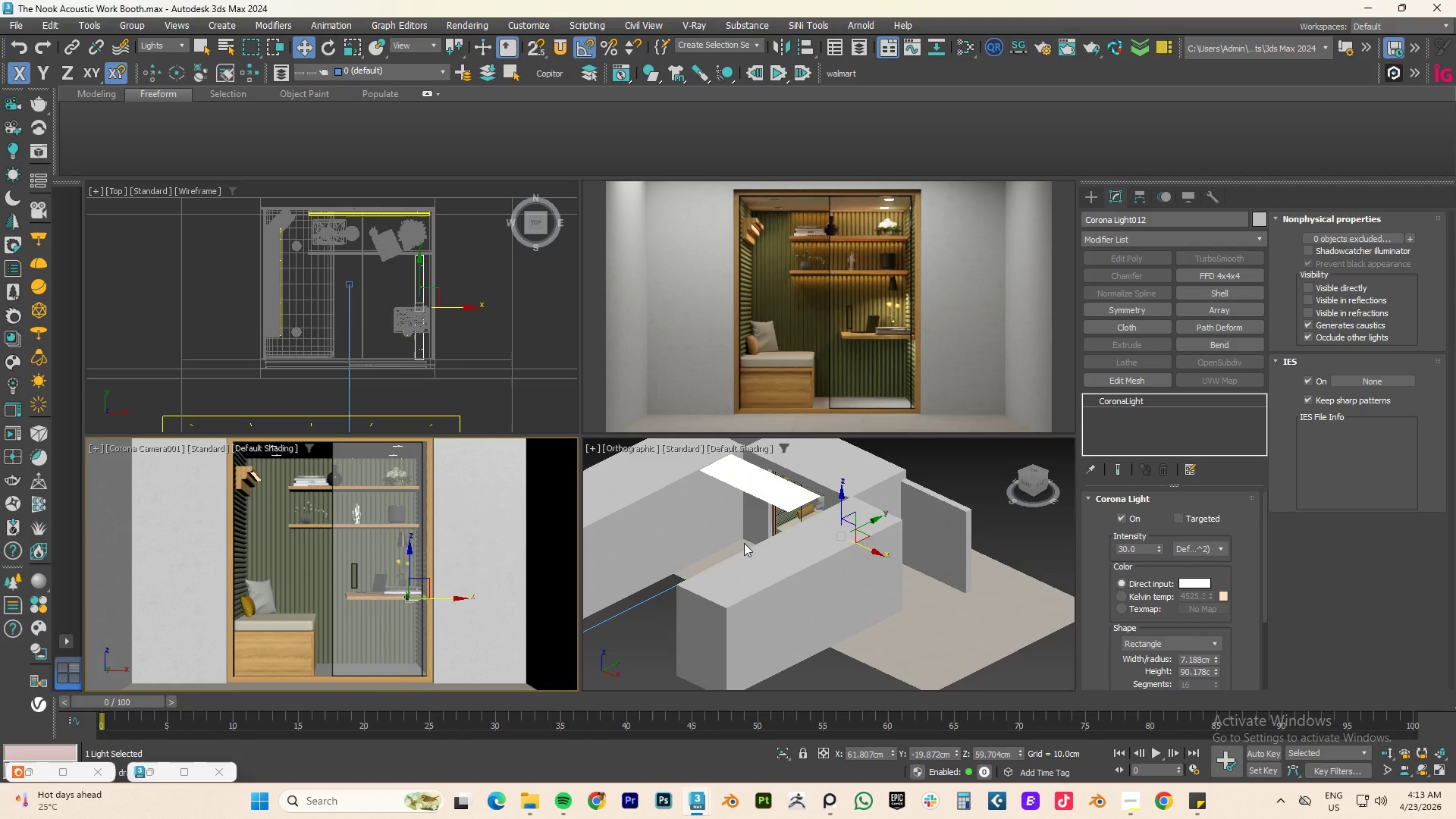 
key(E)
 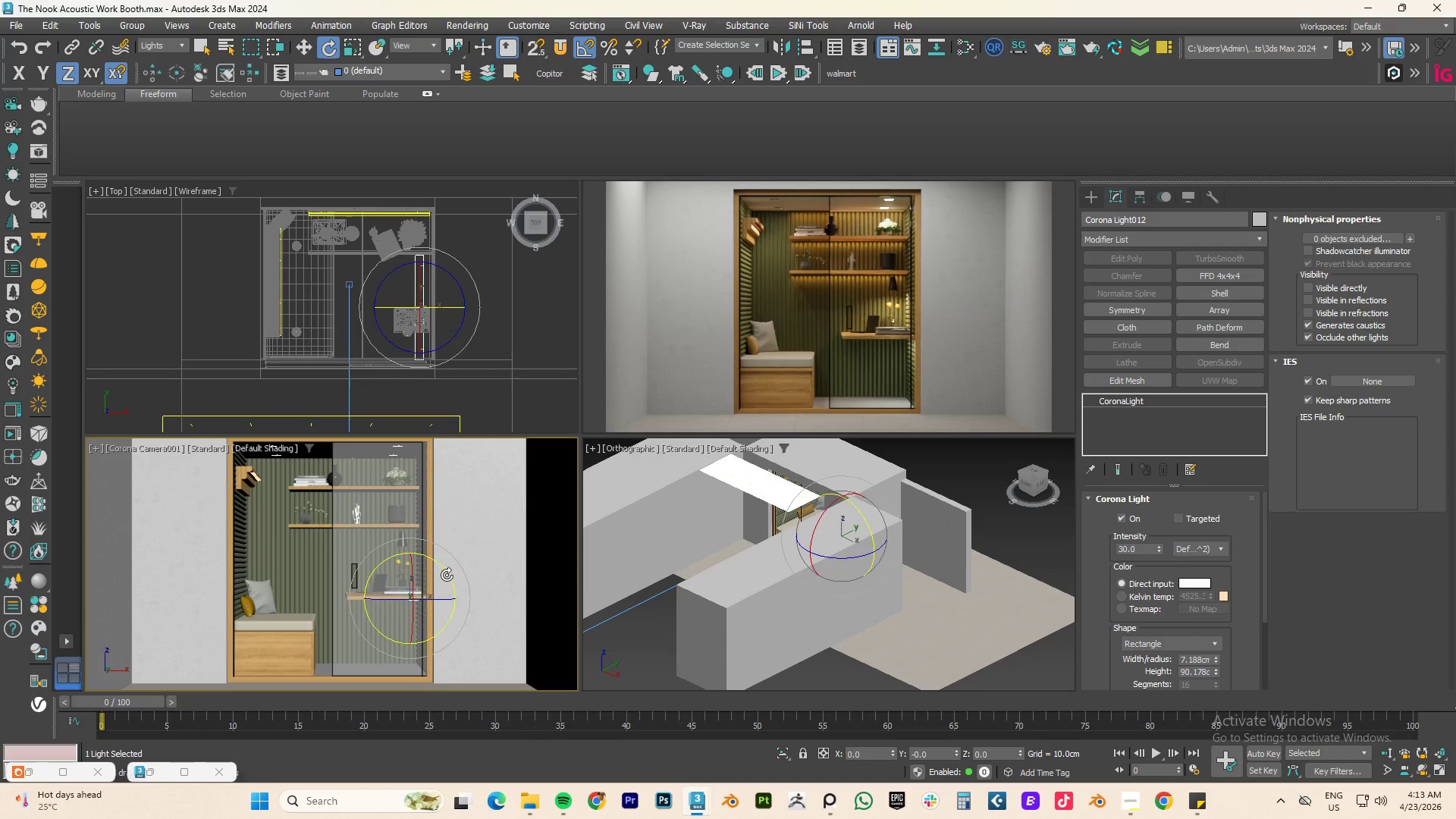 
left_click_drag(start_coordinate=[447, 575], to_coordinate=[455, 579])
 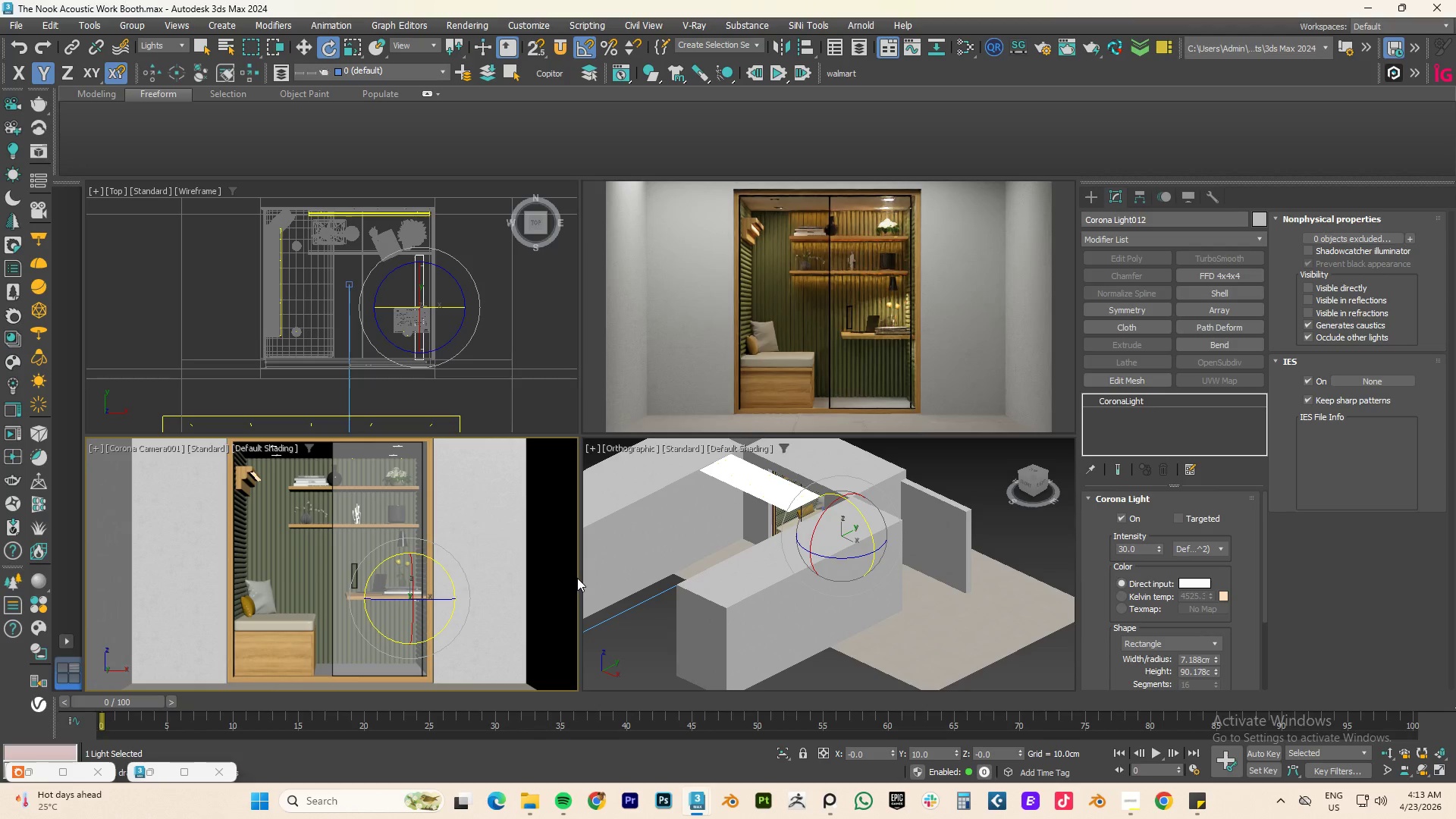 
key(W)
 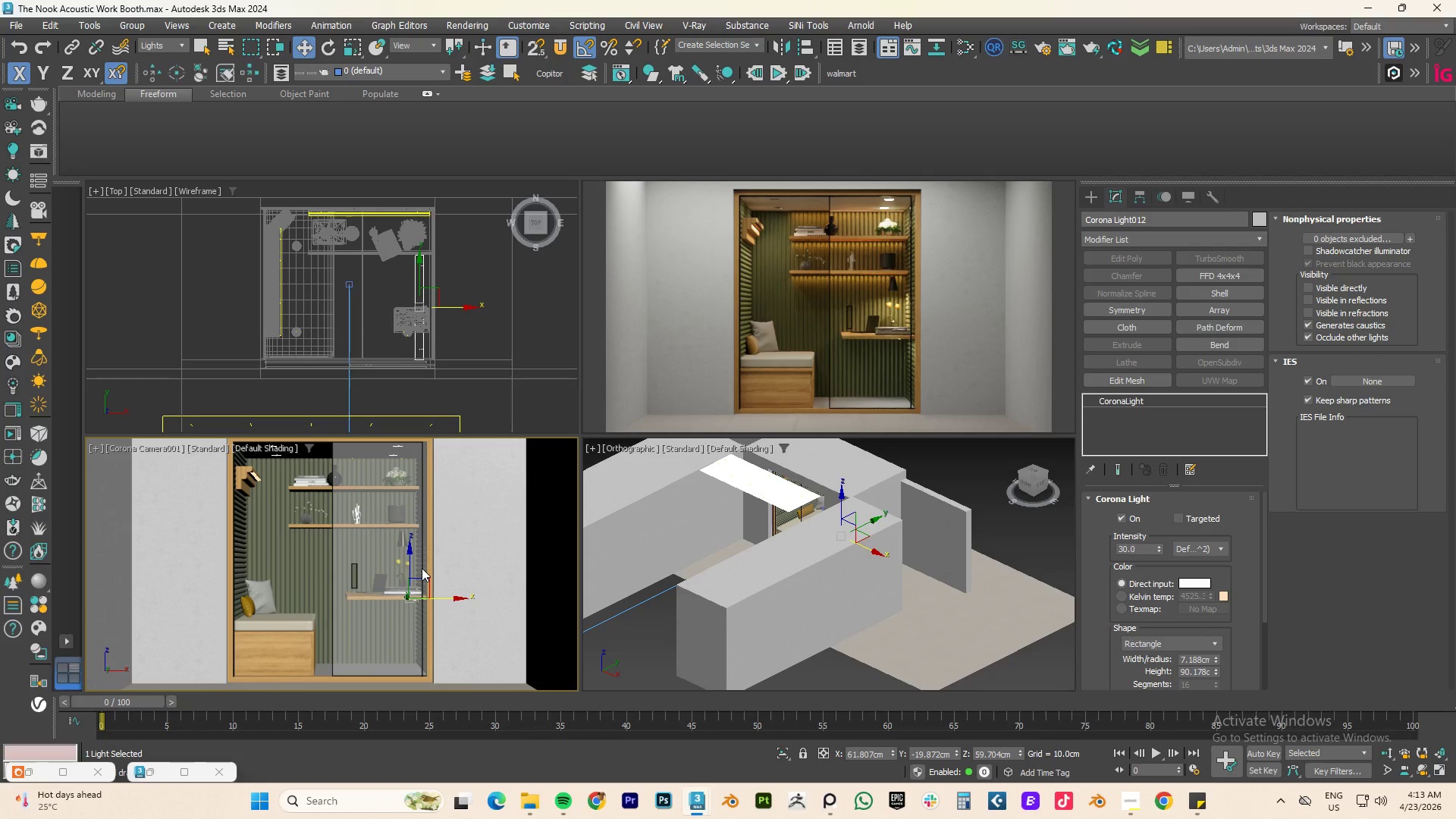 
wait(11.67)
 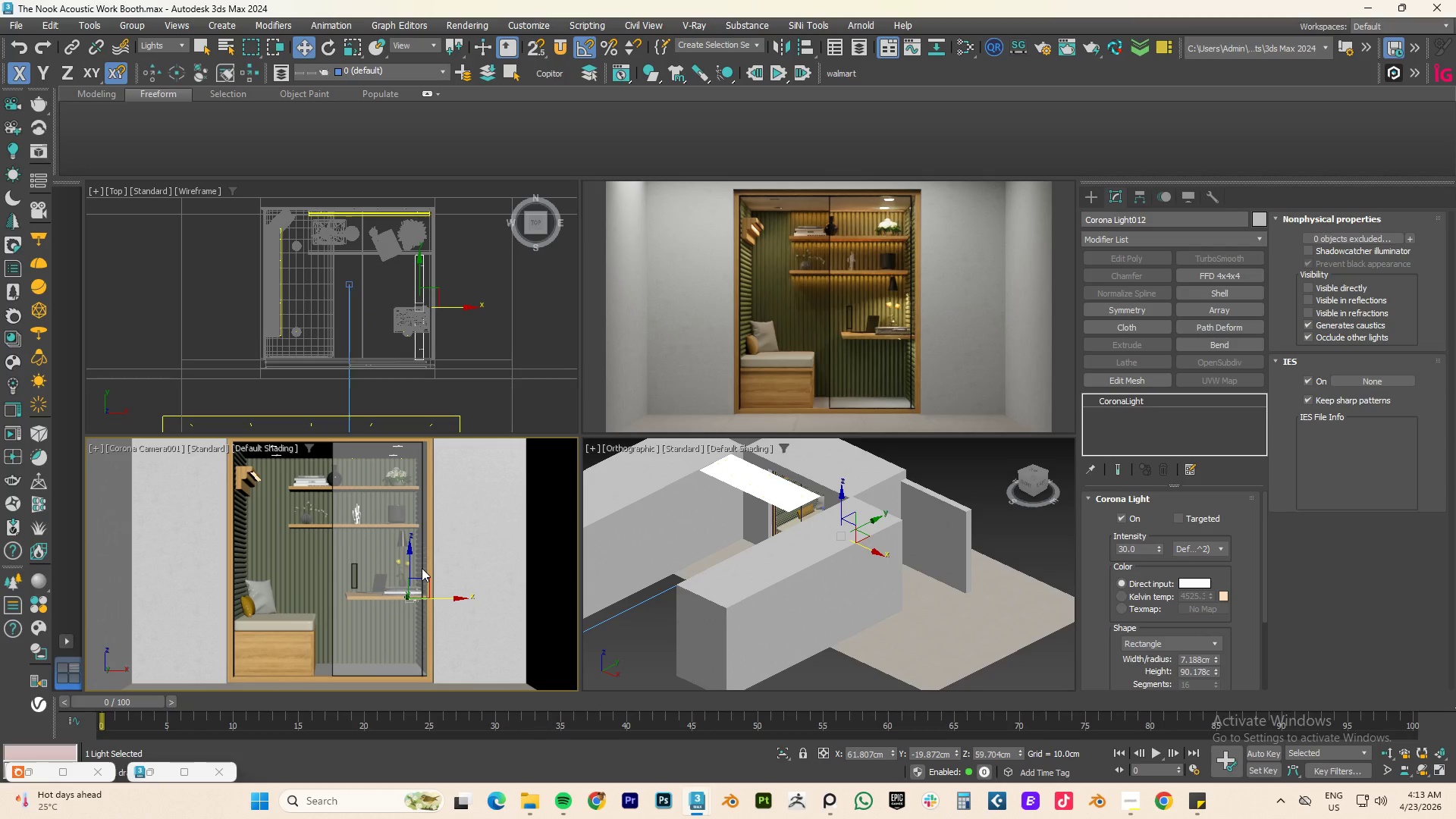 
scroll: coordinate [426, 322], scroll_direction: up, amount: 7.0
 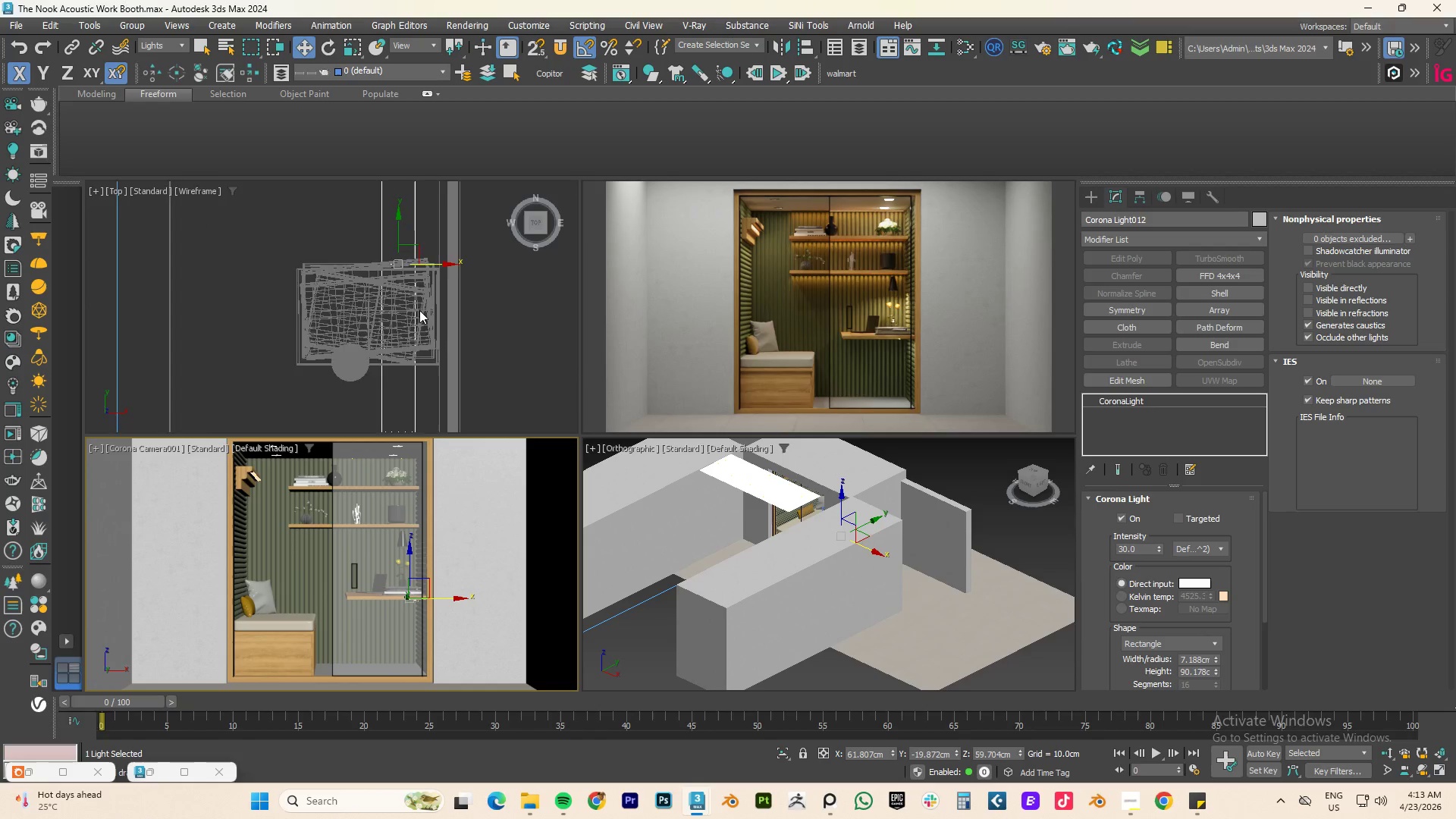 
scroll: coordinate [419, 315], scroll_direction: down, amount: 2.0
 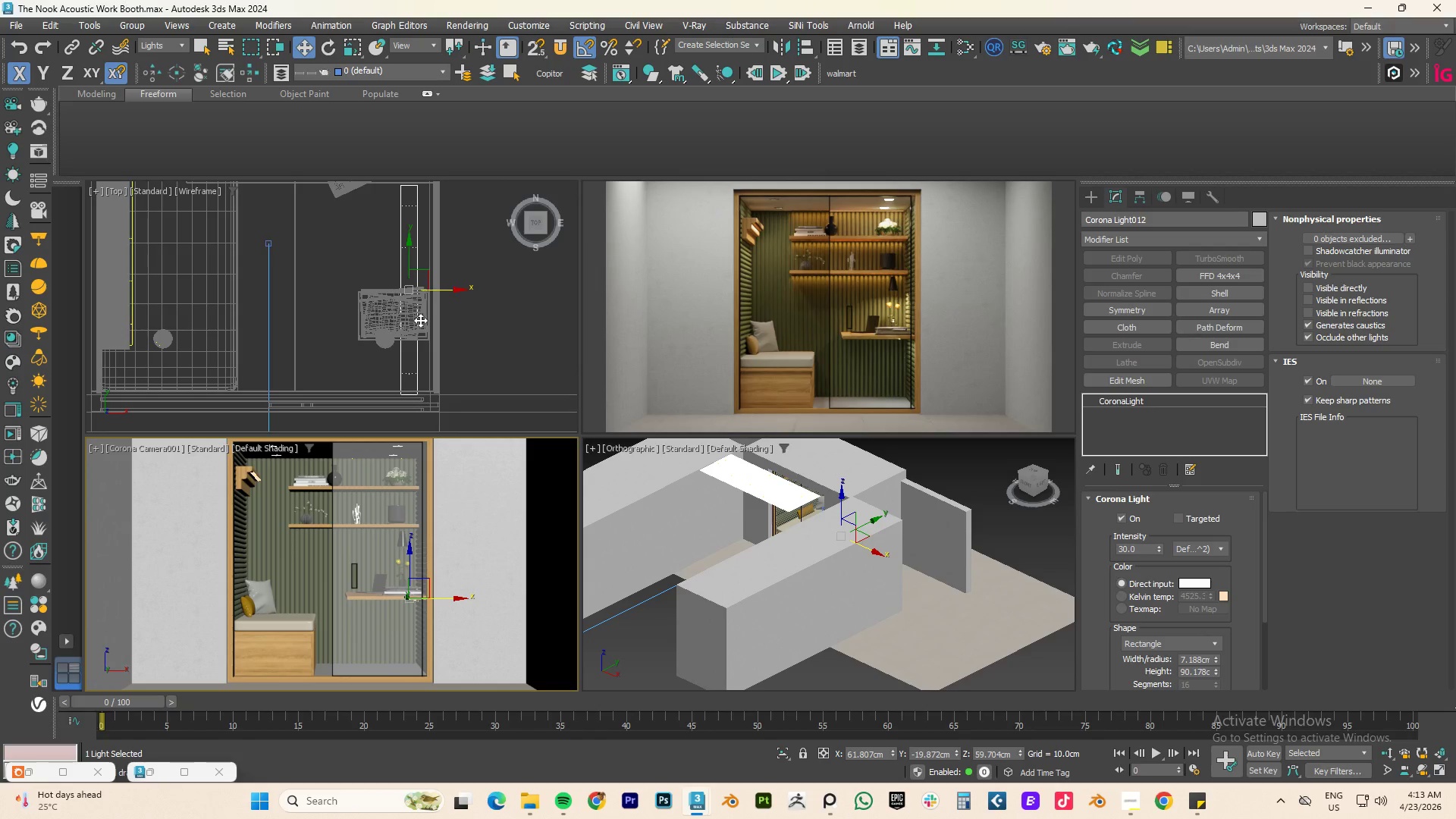 
type(fz)
 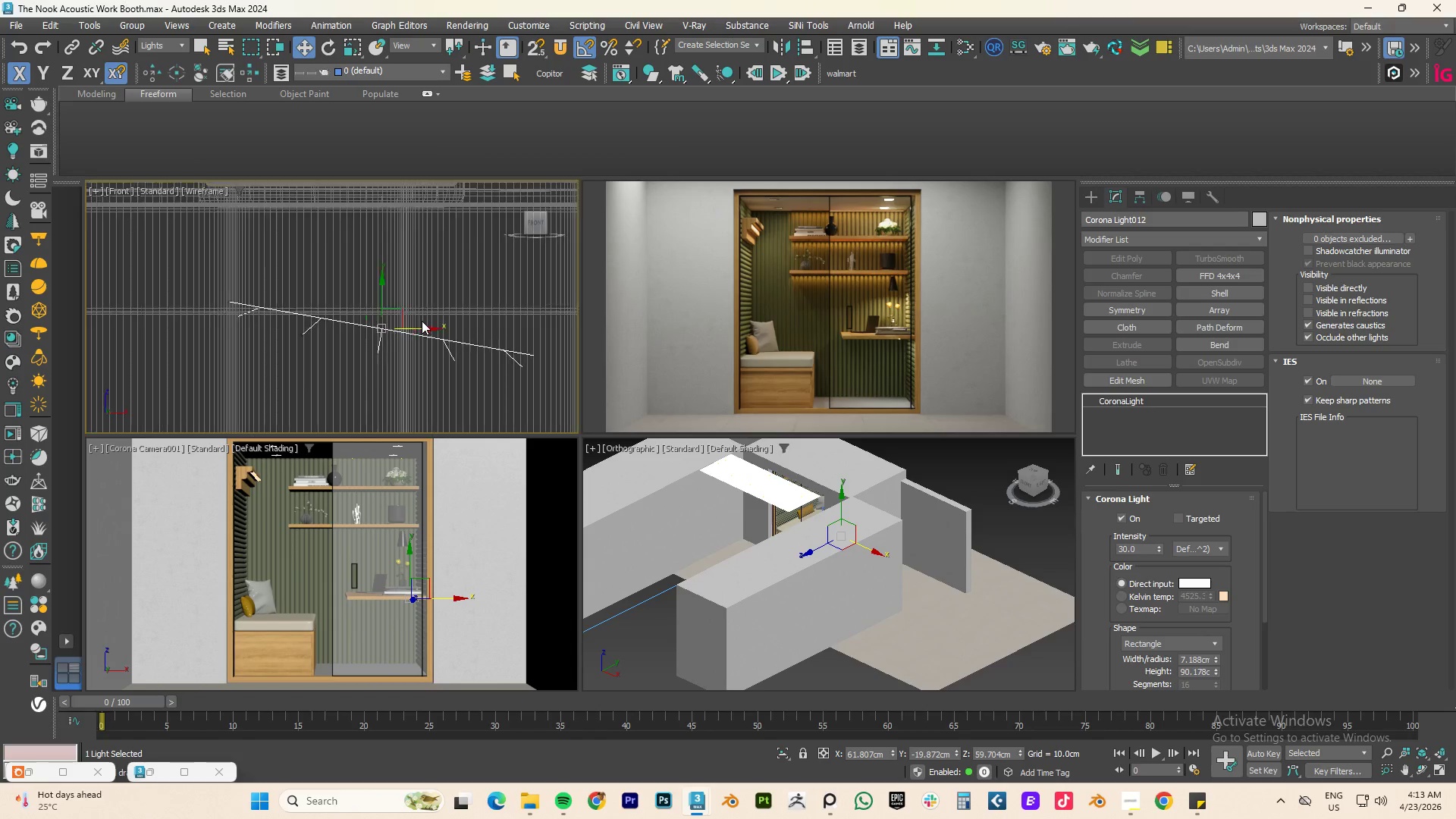 
scroll: coordinate [431, 323], scroll_direction: down, amount: 7.0
 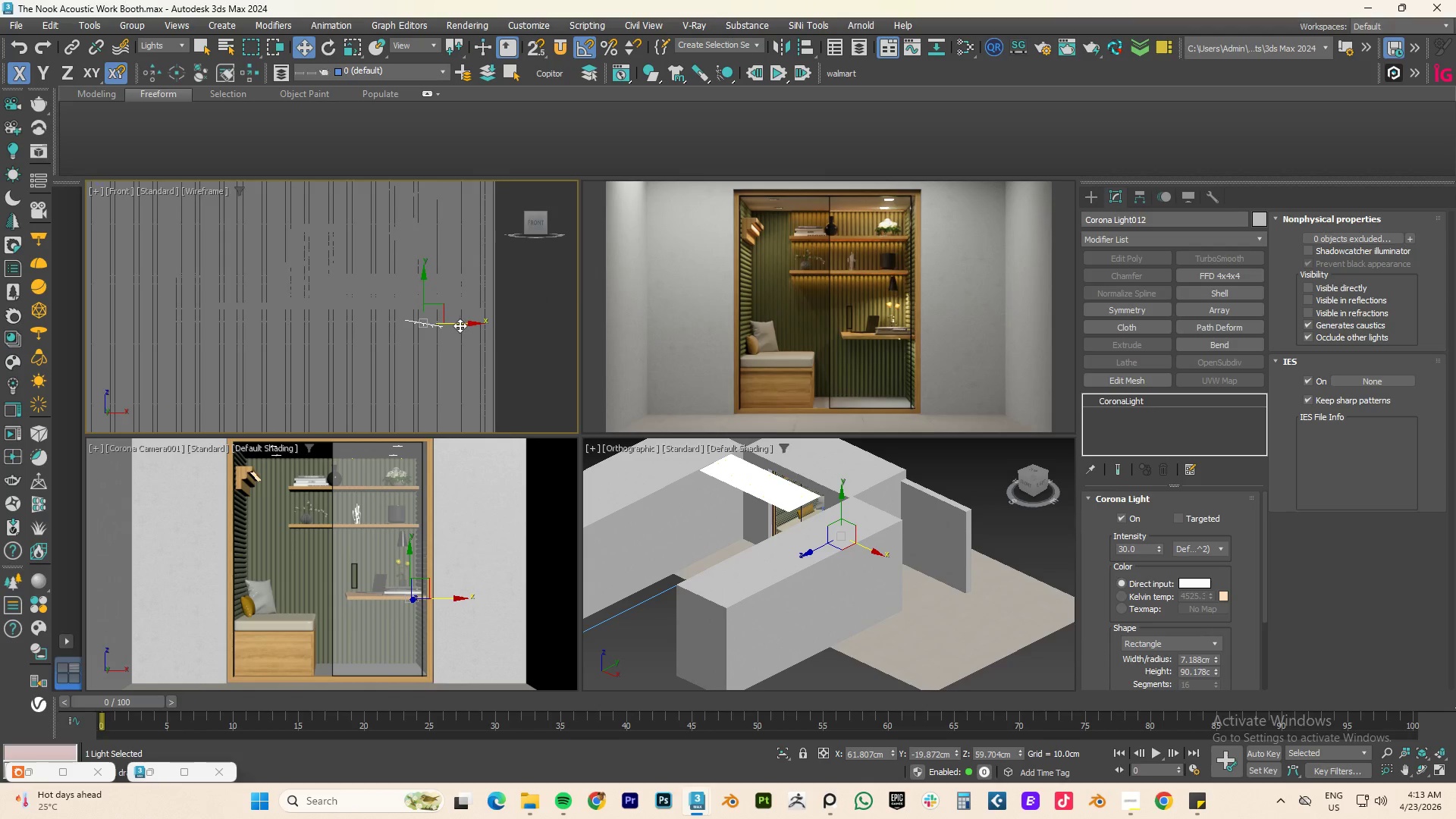 
scroll: coordinate [460, 325], scroll_direction: up, amount: 4.0
 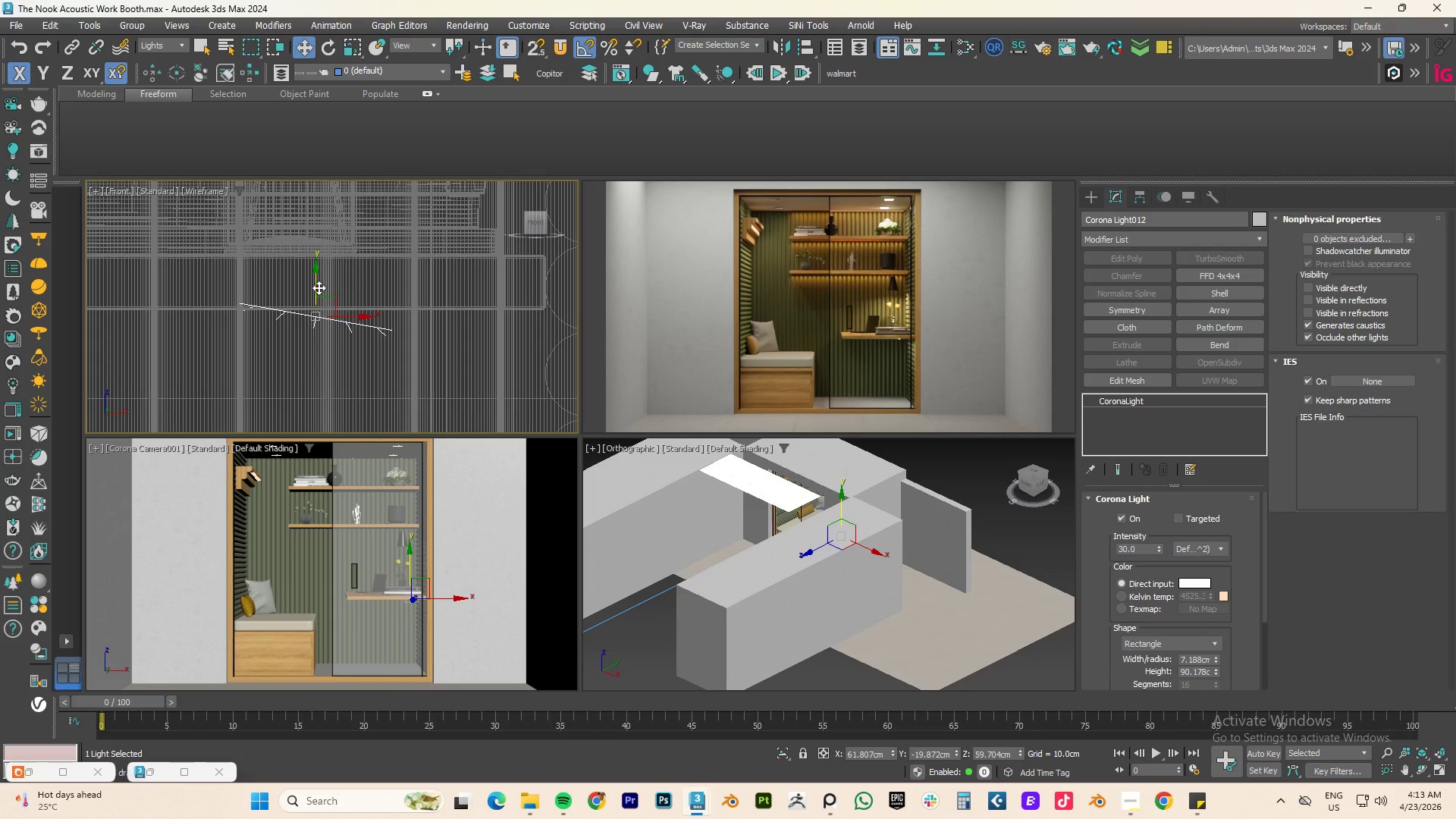 
left_click_drag(start_coordinate=[317, 281], to_coordinate=[318, 290])
 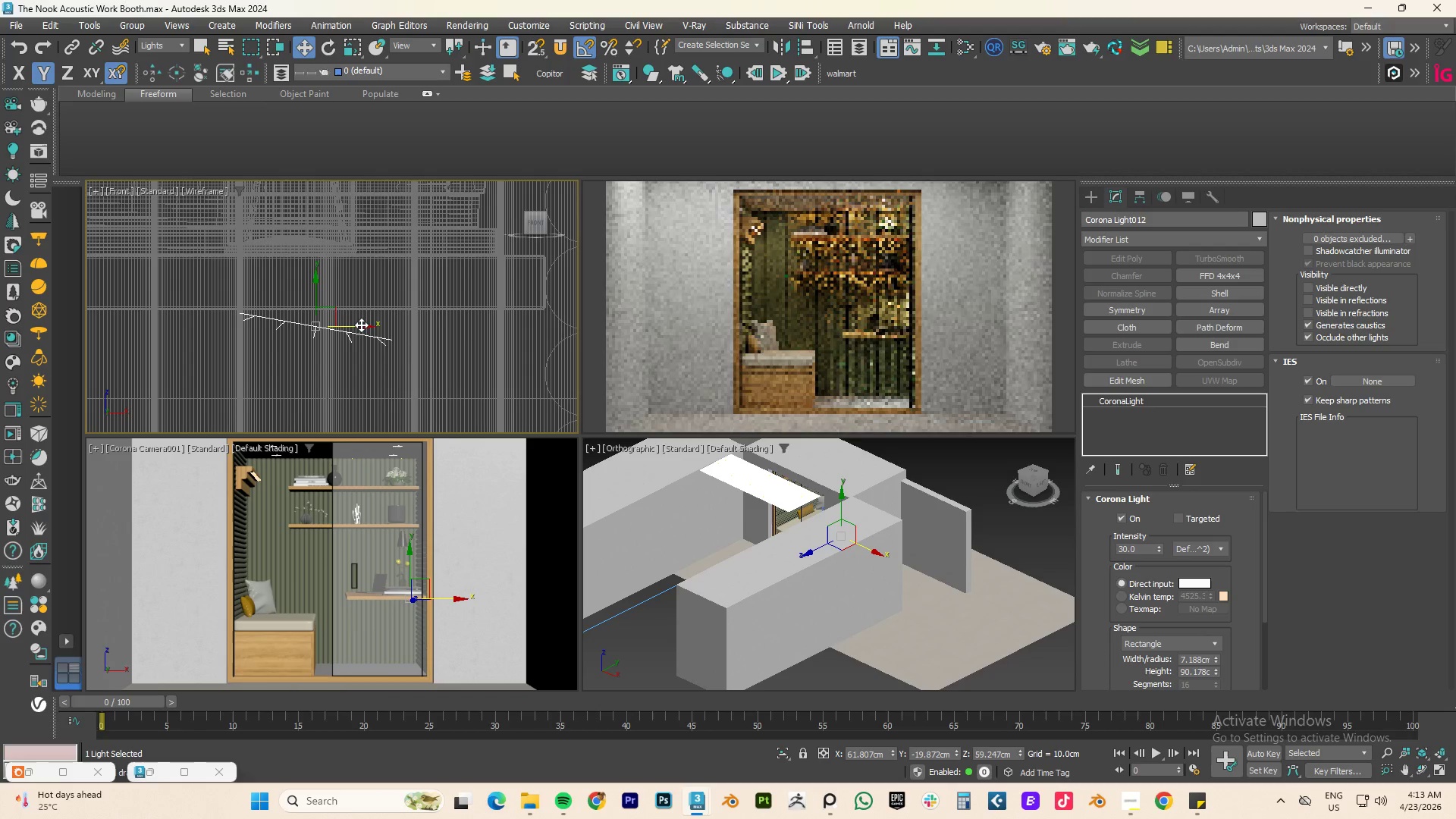 
left_click_drag(start_coordinate=[361, 325], to_coordinate=[378, 325])
 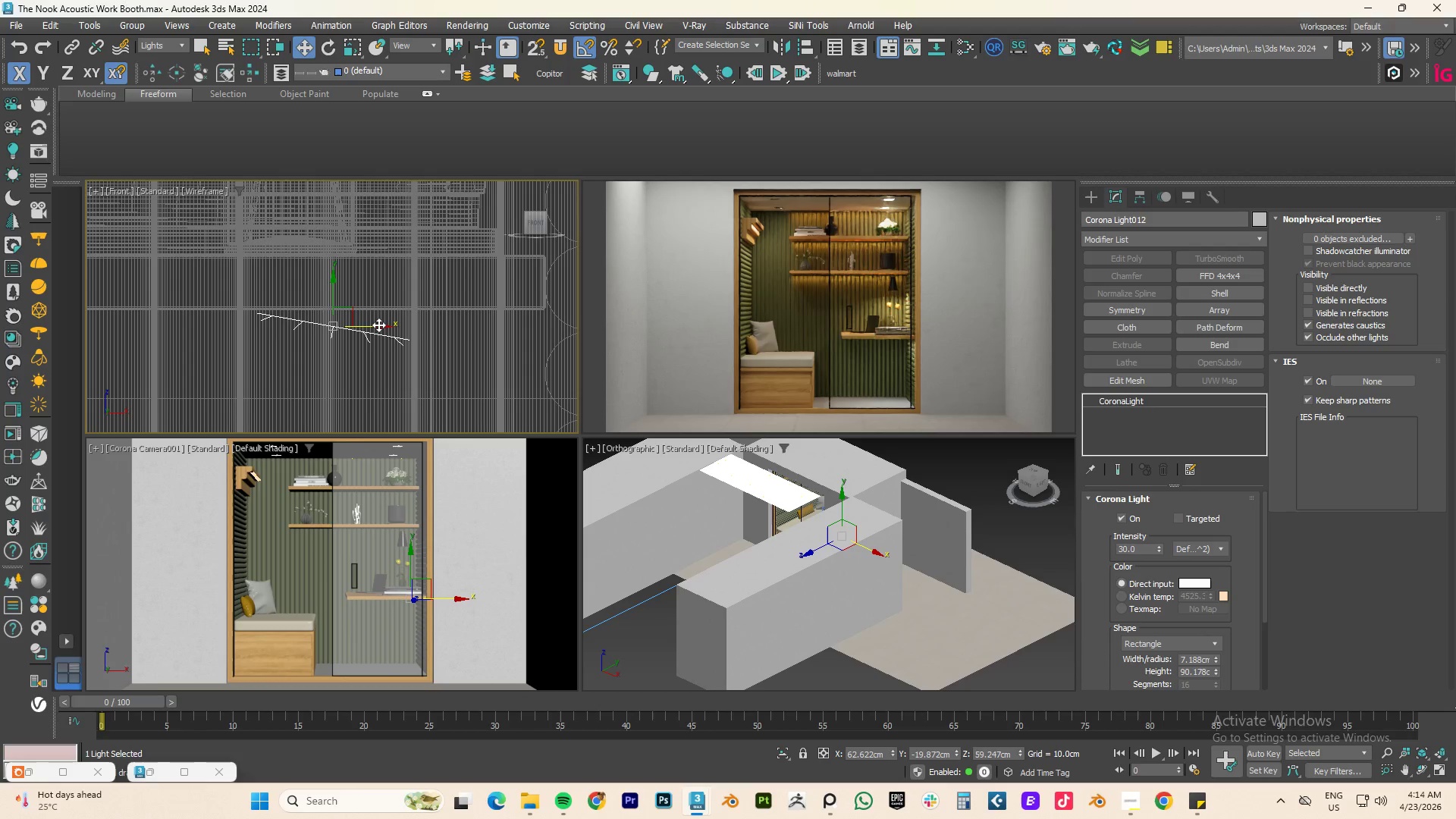 
wait(9.02)
 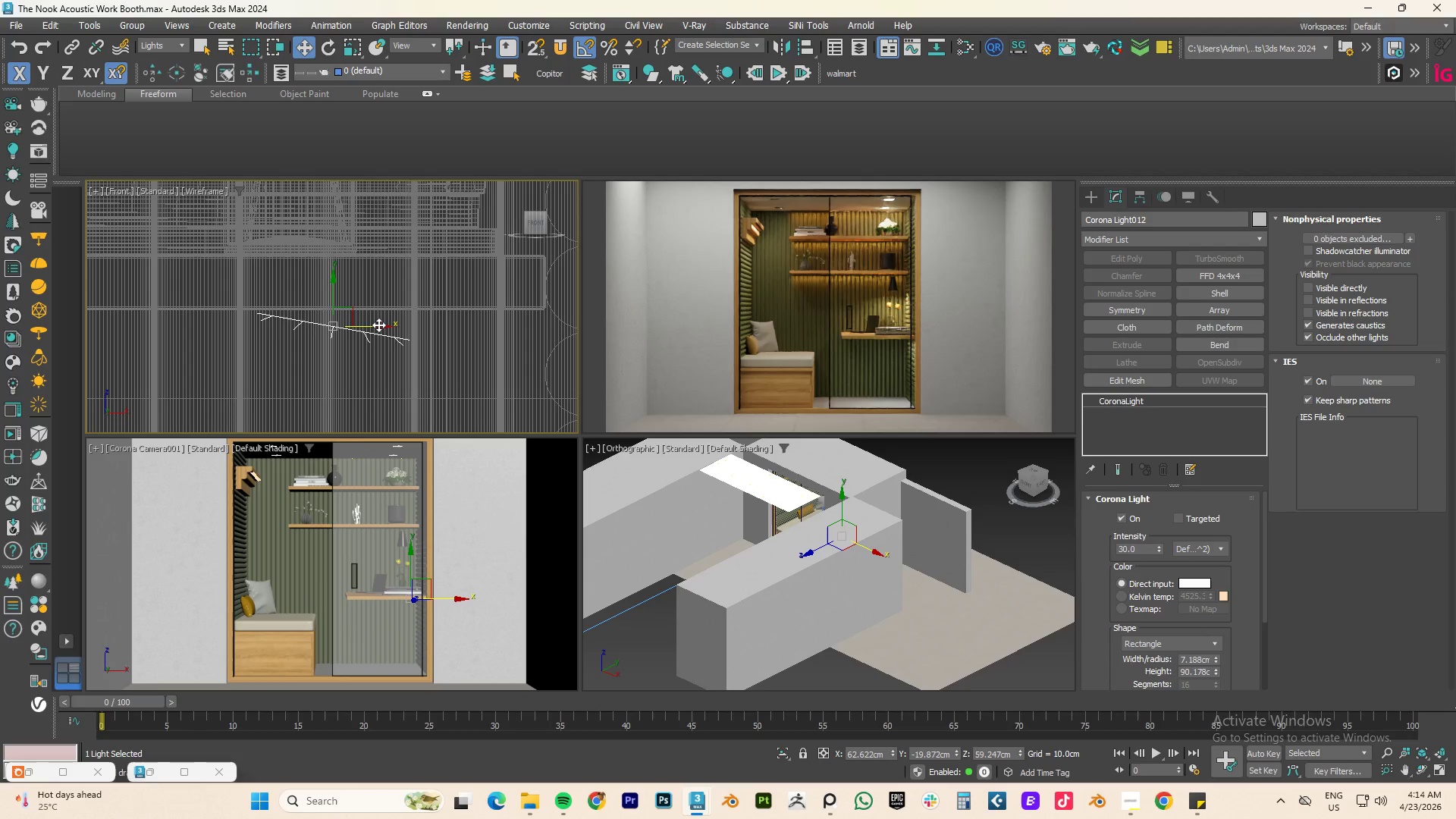 
left_click_drag(start_coordinate=[368, 324], to_coordinate=[370, 319])
 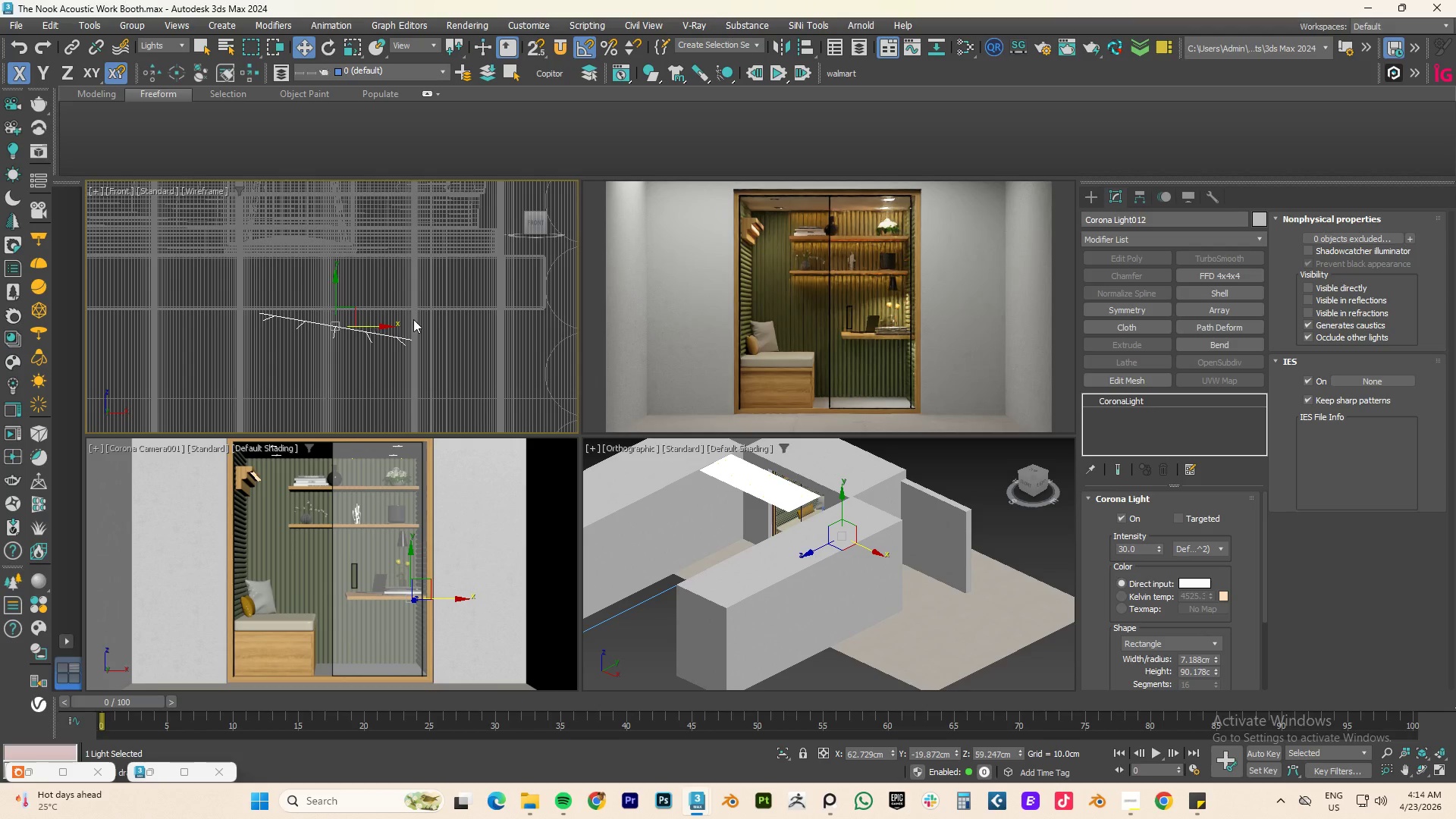 
scroll: coordinate [1250, 625], scroll_direction: down, amount: 10.0
 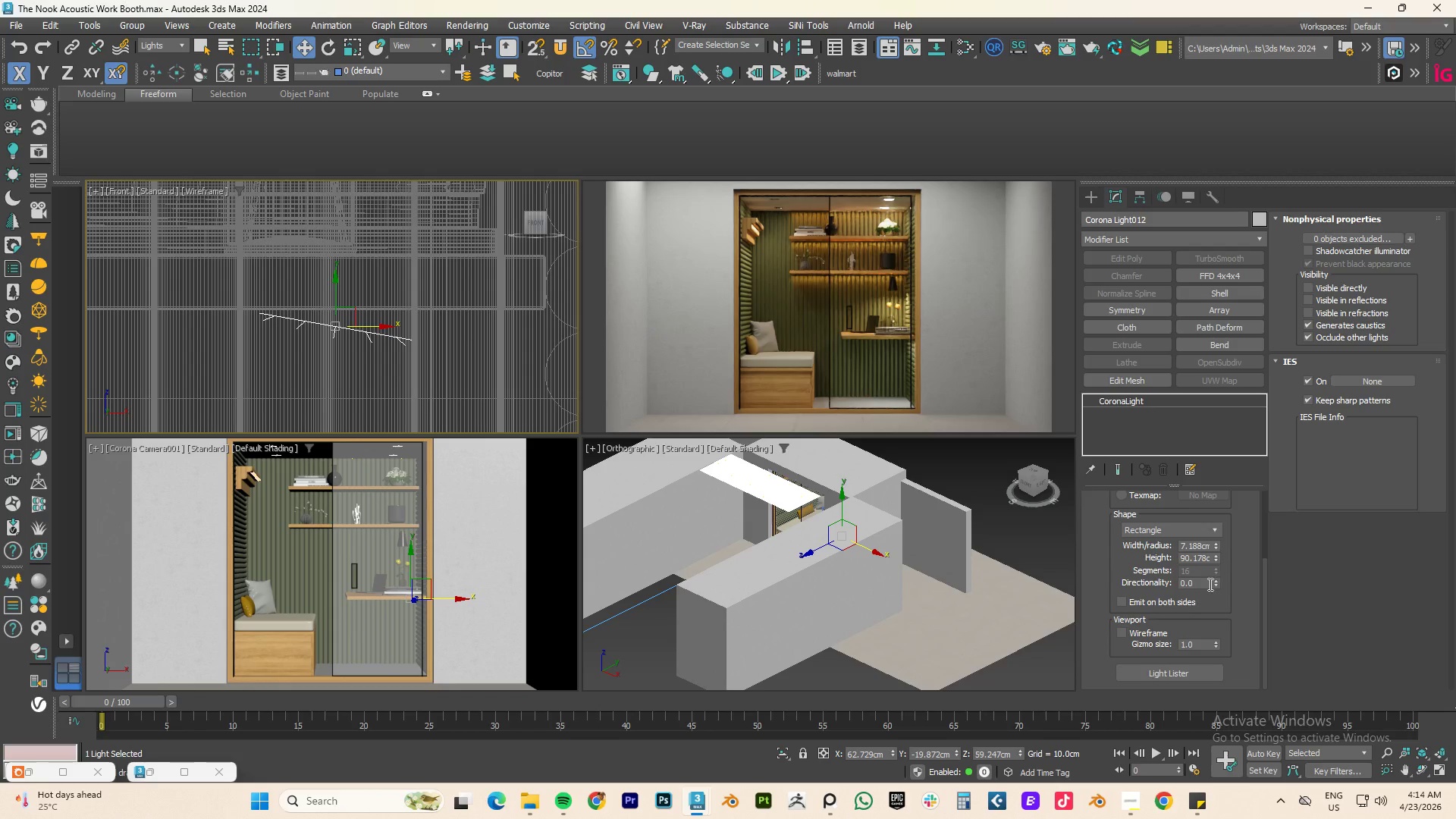 
left_click_drag(start_coordinate=[1218, 580], to_coordinate=[1219, 566])
 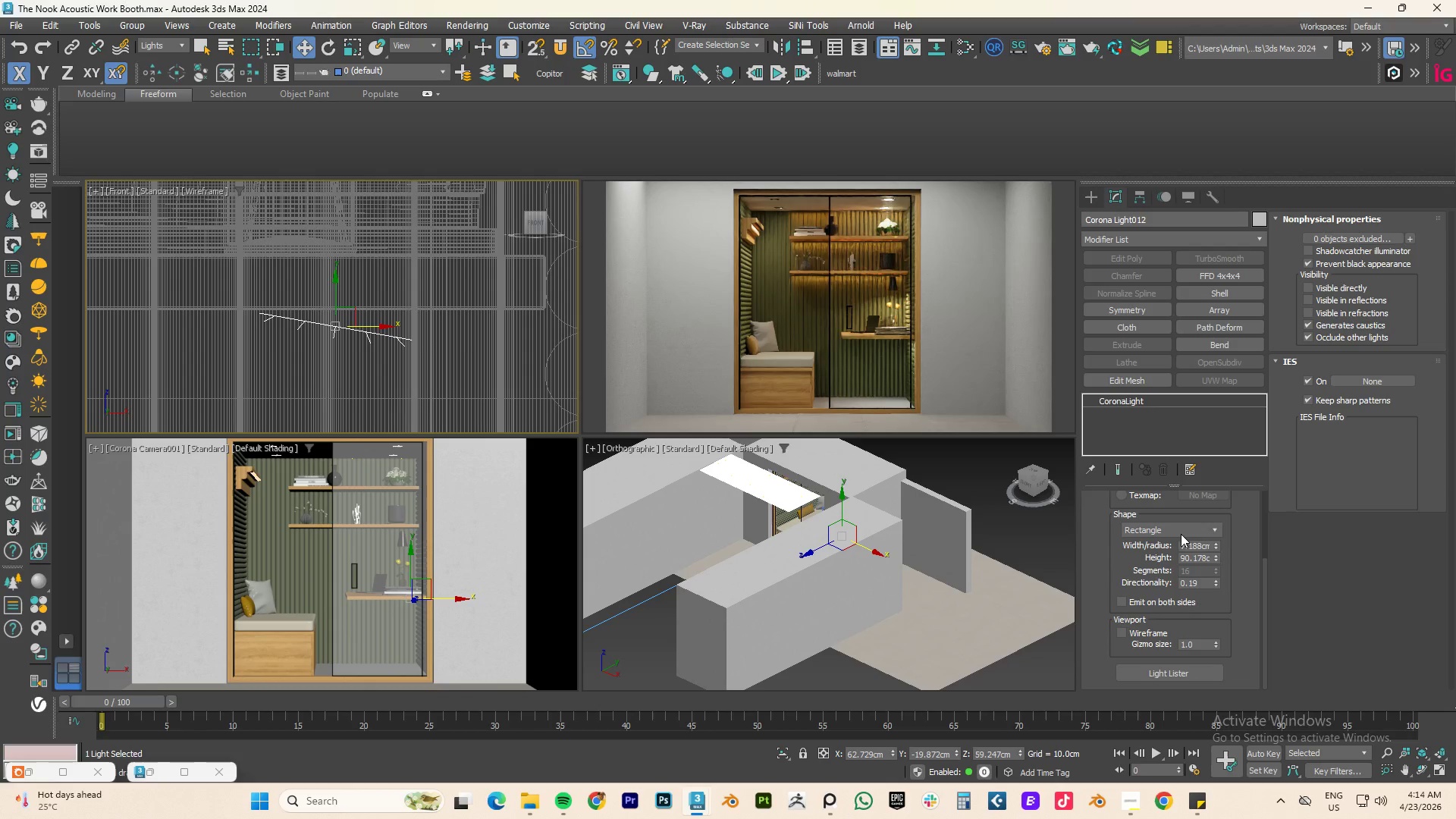 
scroll: coordinate [1250, 525], scroll_direction: up, amount: 4.0
 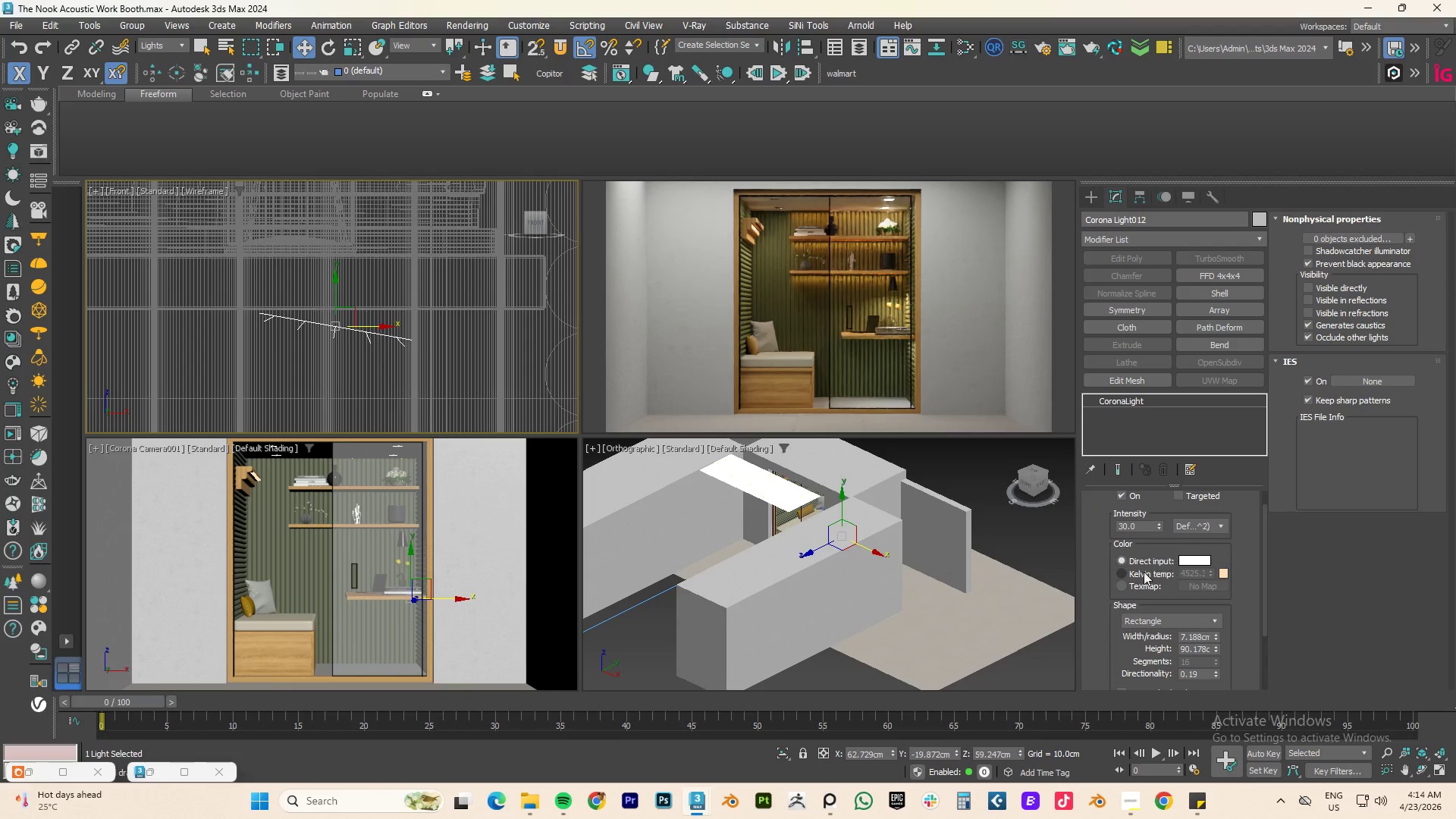 
left_click([1132, 573])
 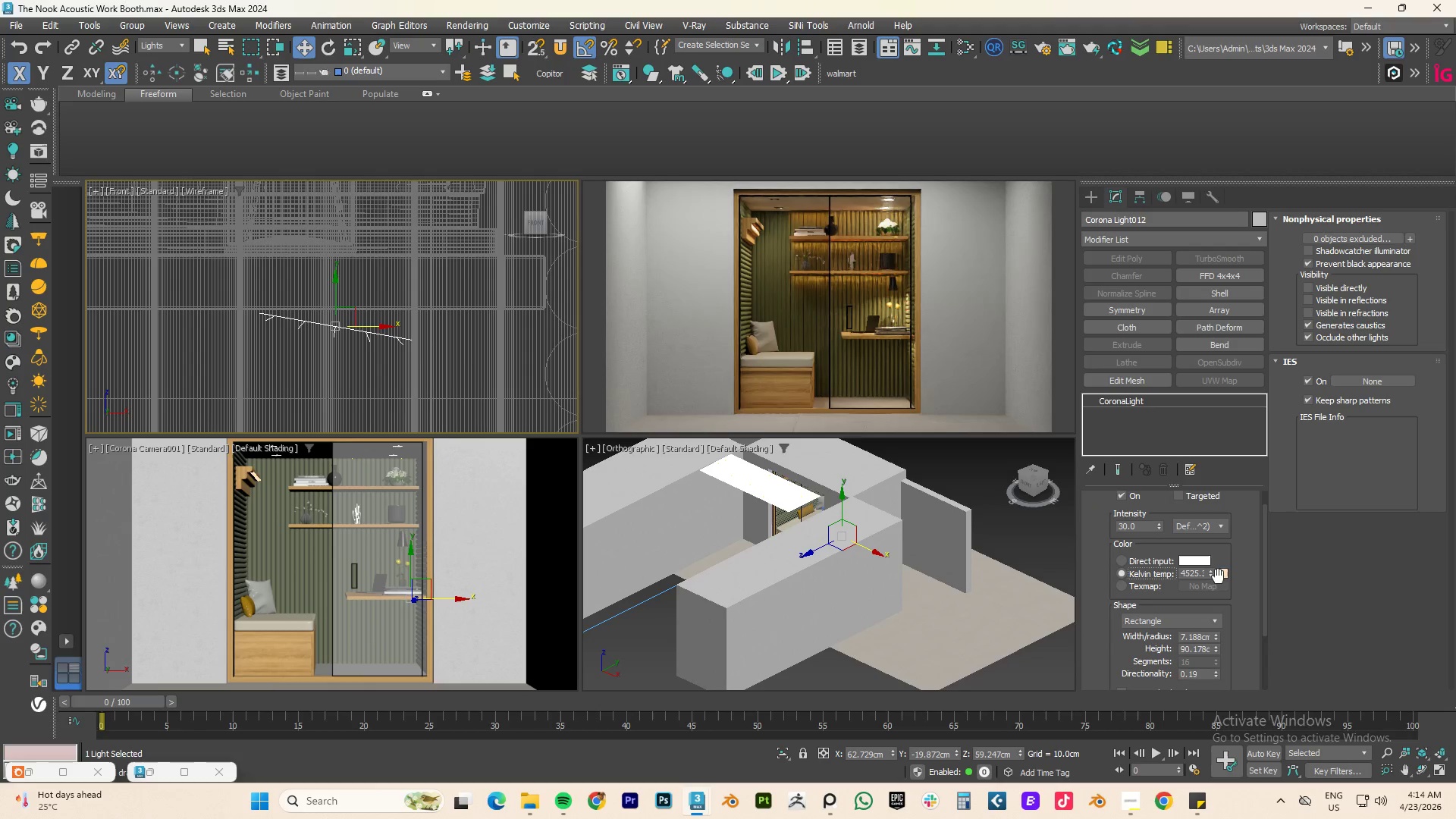 
left_click_drag(start_coordinate=[1210, 574], to_coordinate=[1214, 560])
 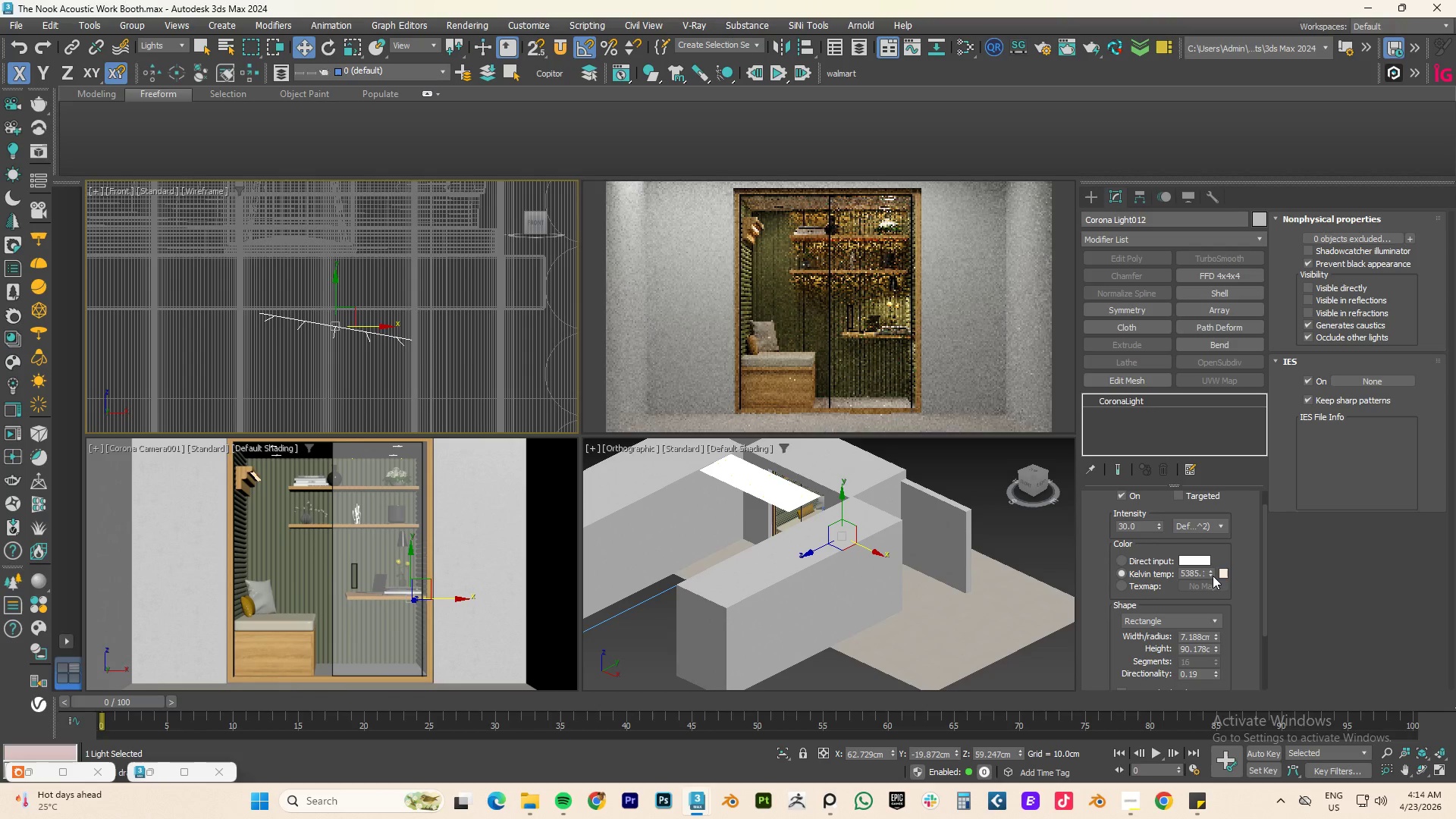 
left_click_drag(start_coordinate=[1211, 573], to_coordinate=[1207, 614])
 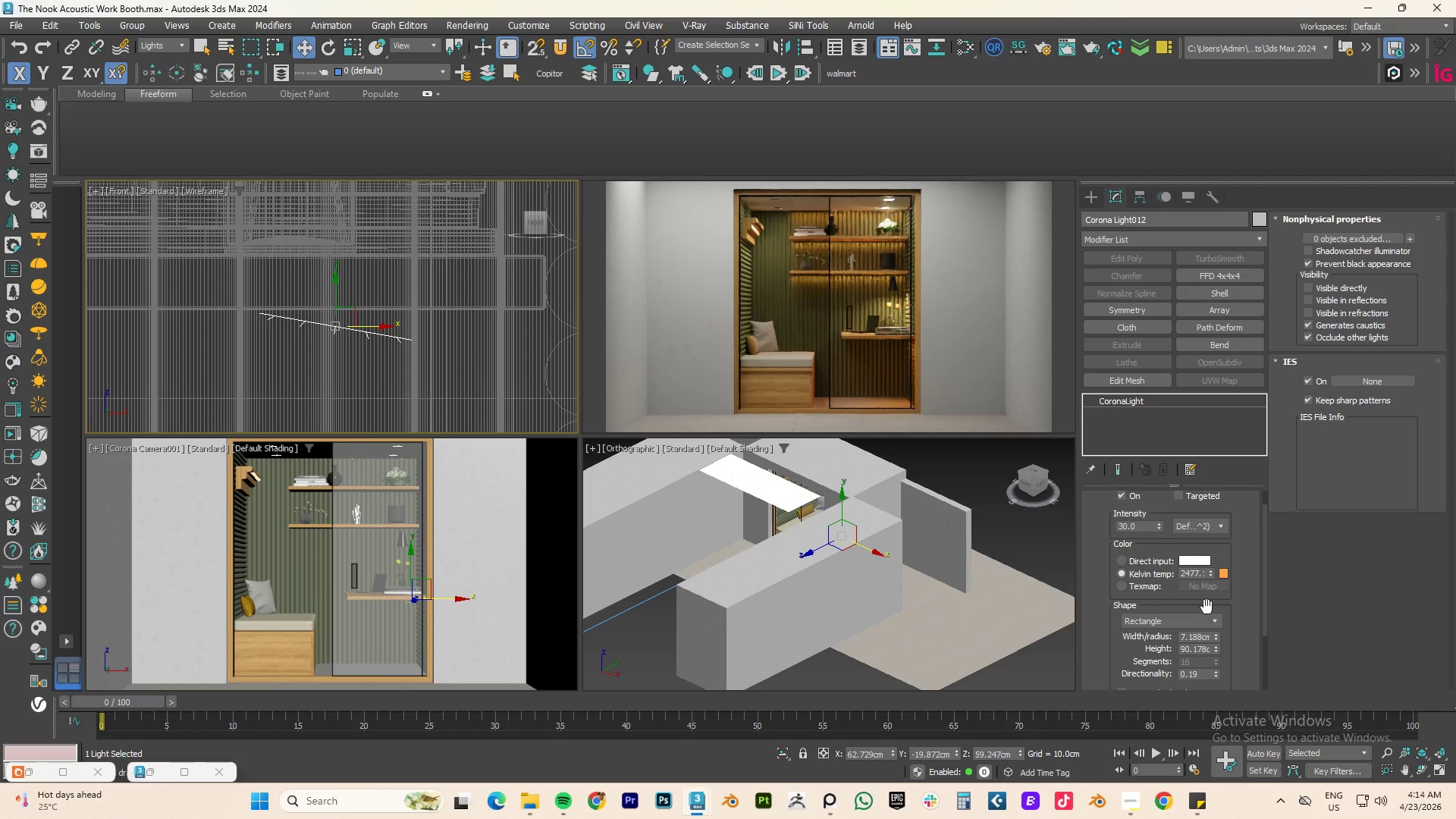 
wait(8.36)
 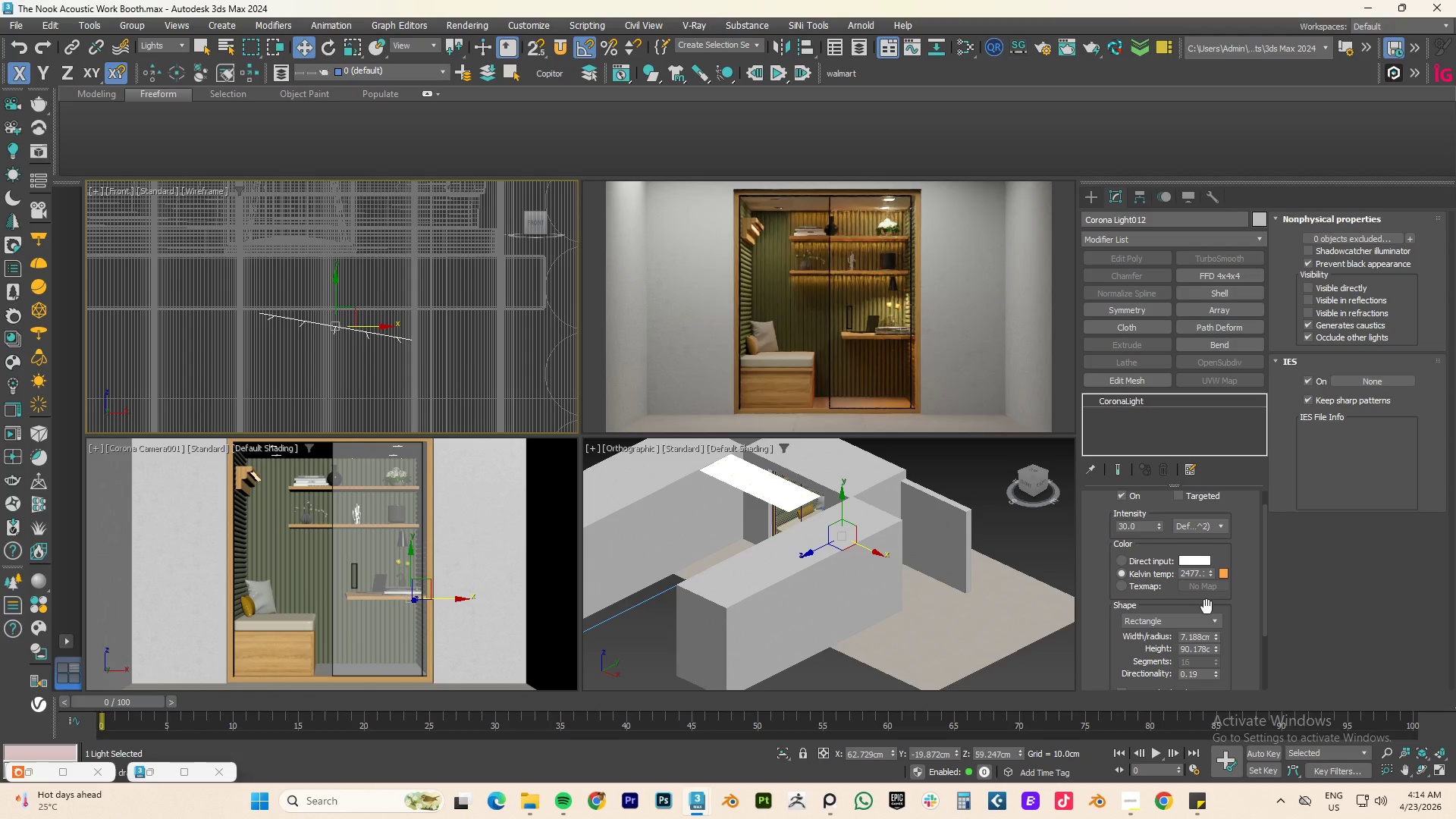 
left_click_drag(start_coordinate=[1212, 573], to_coordinate=[1212, 562])
 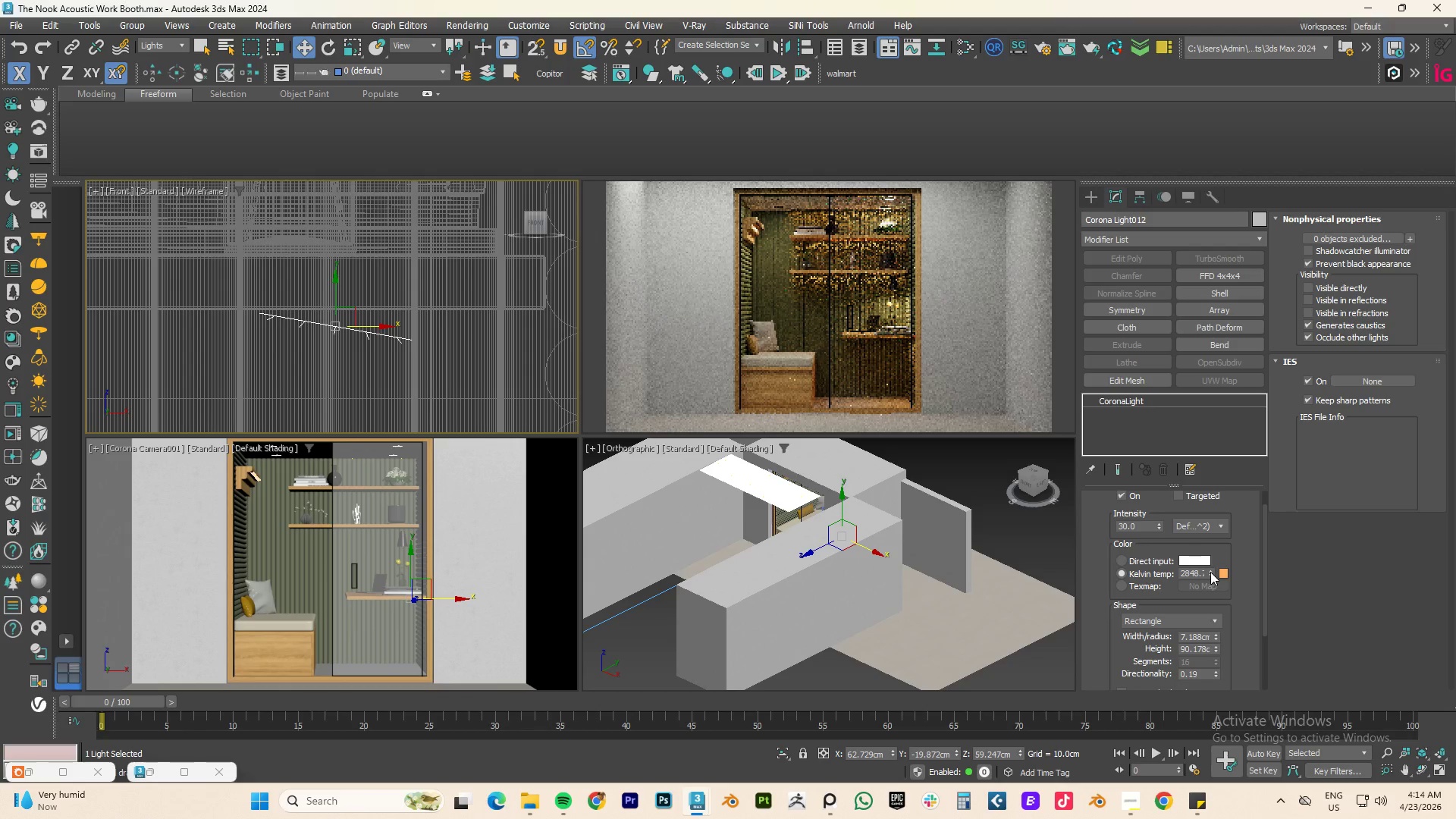 
left_click_drag(start_coordinate=[1211, 571], to_coordinate=[1213, 559])
 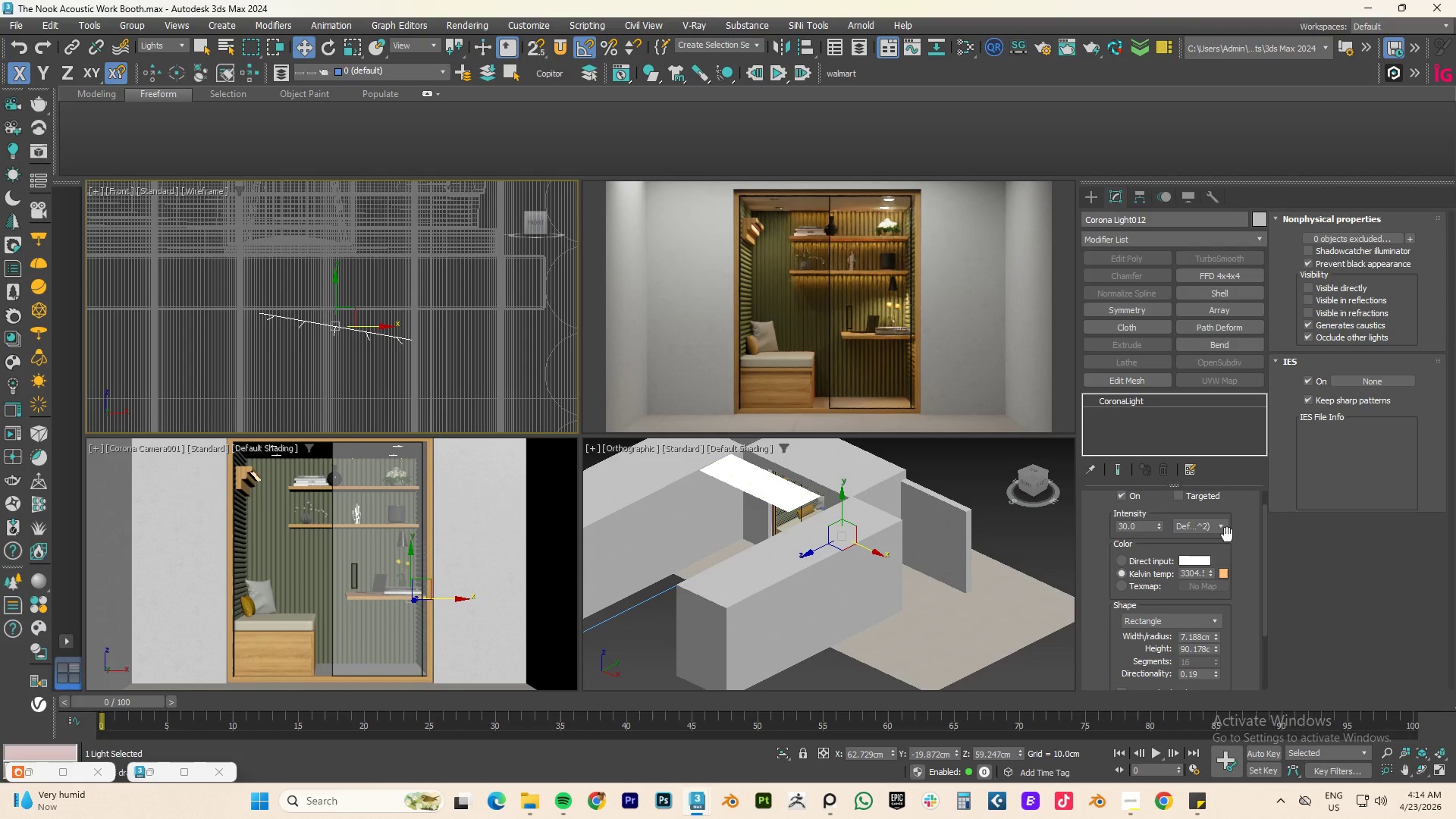 
wait(7.7)
 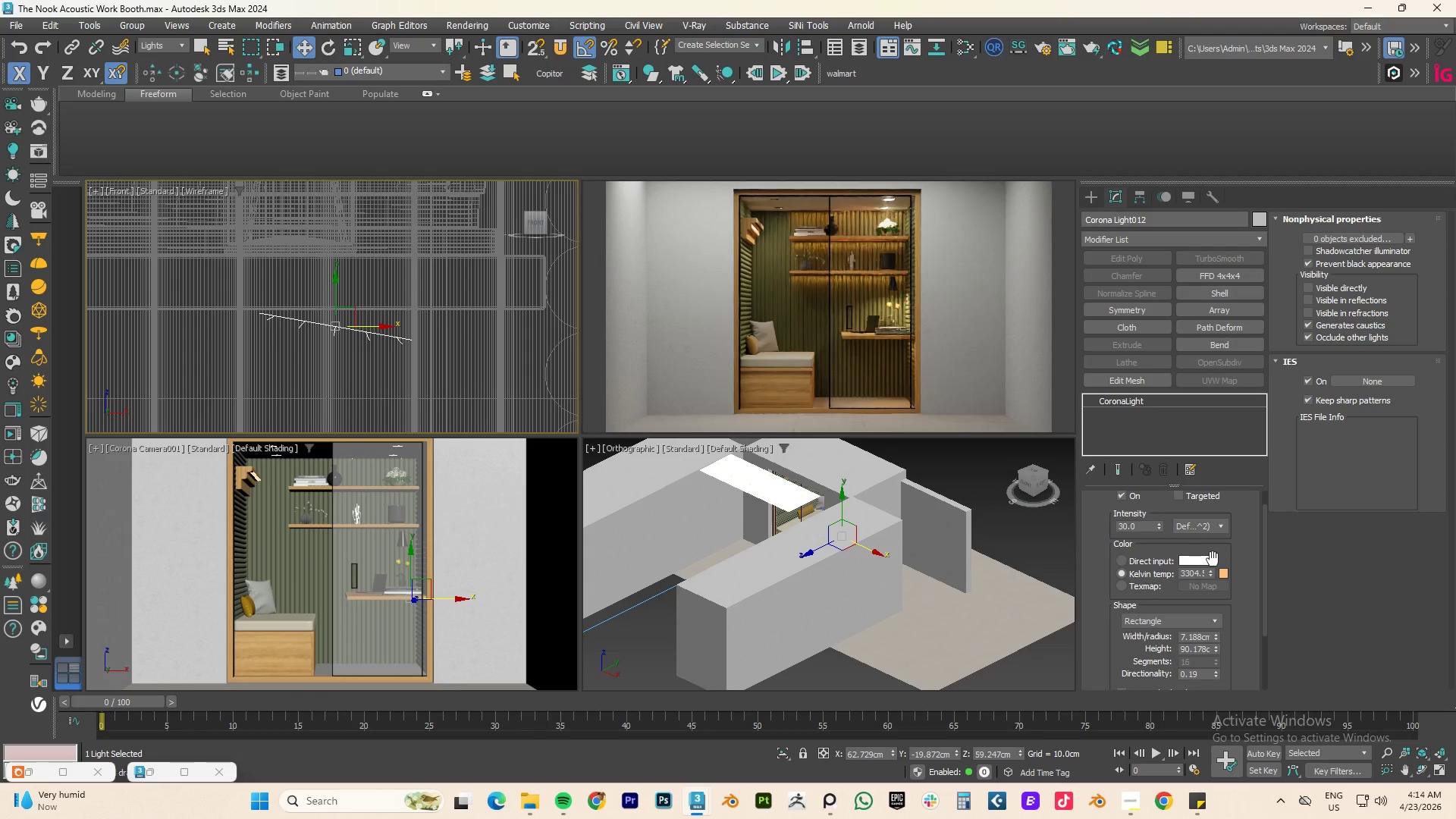 
scroll: coordinate [425, 347], scroll_direction: down, amount: 7.0
 